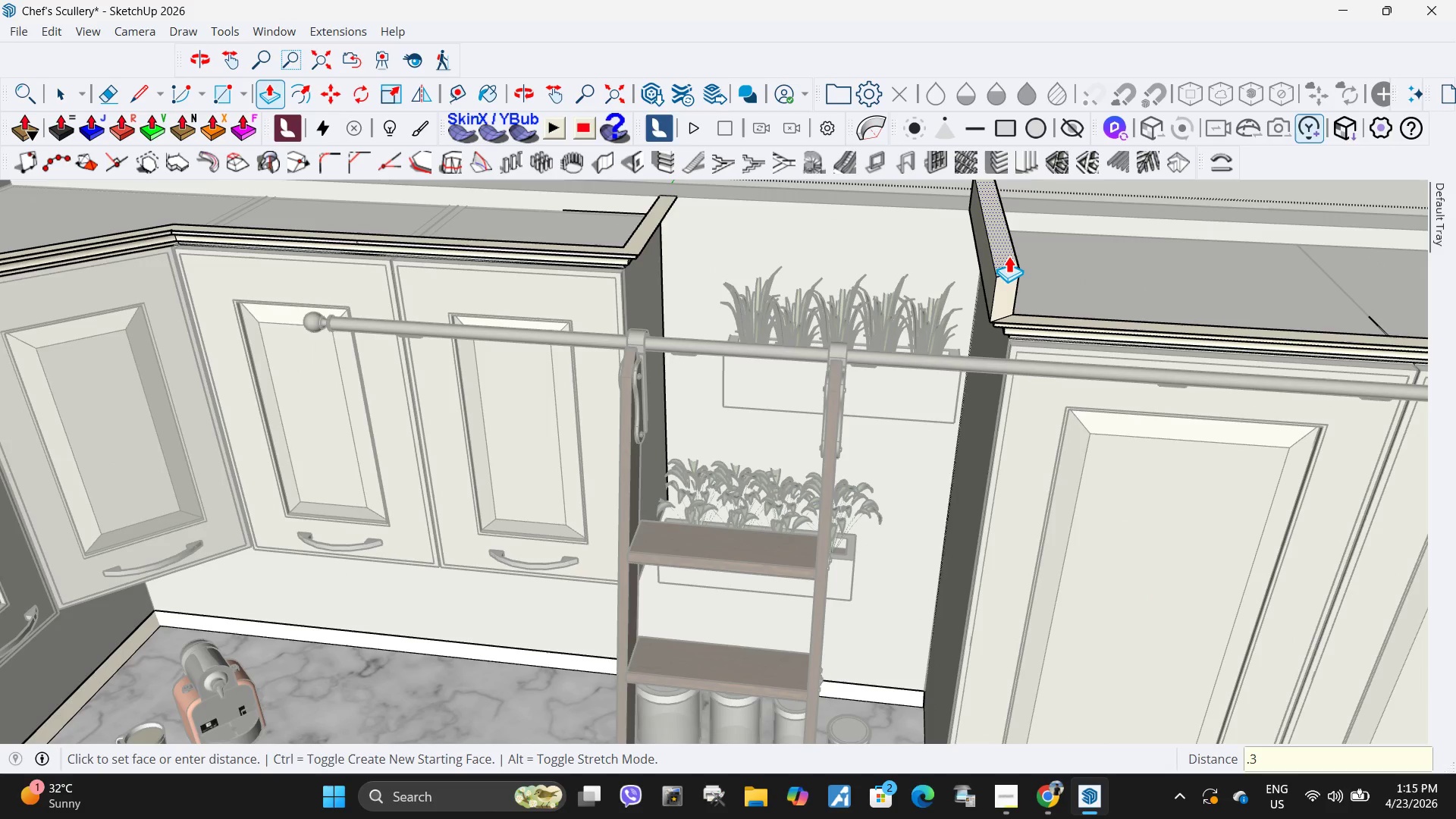 
key(Numpad3)
 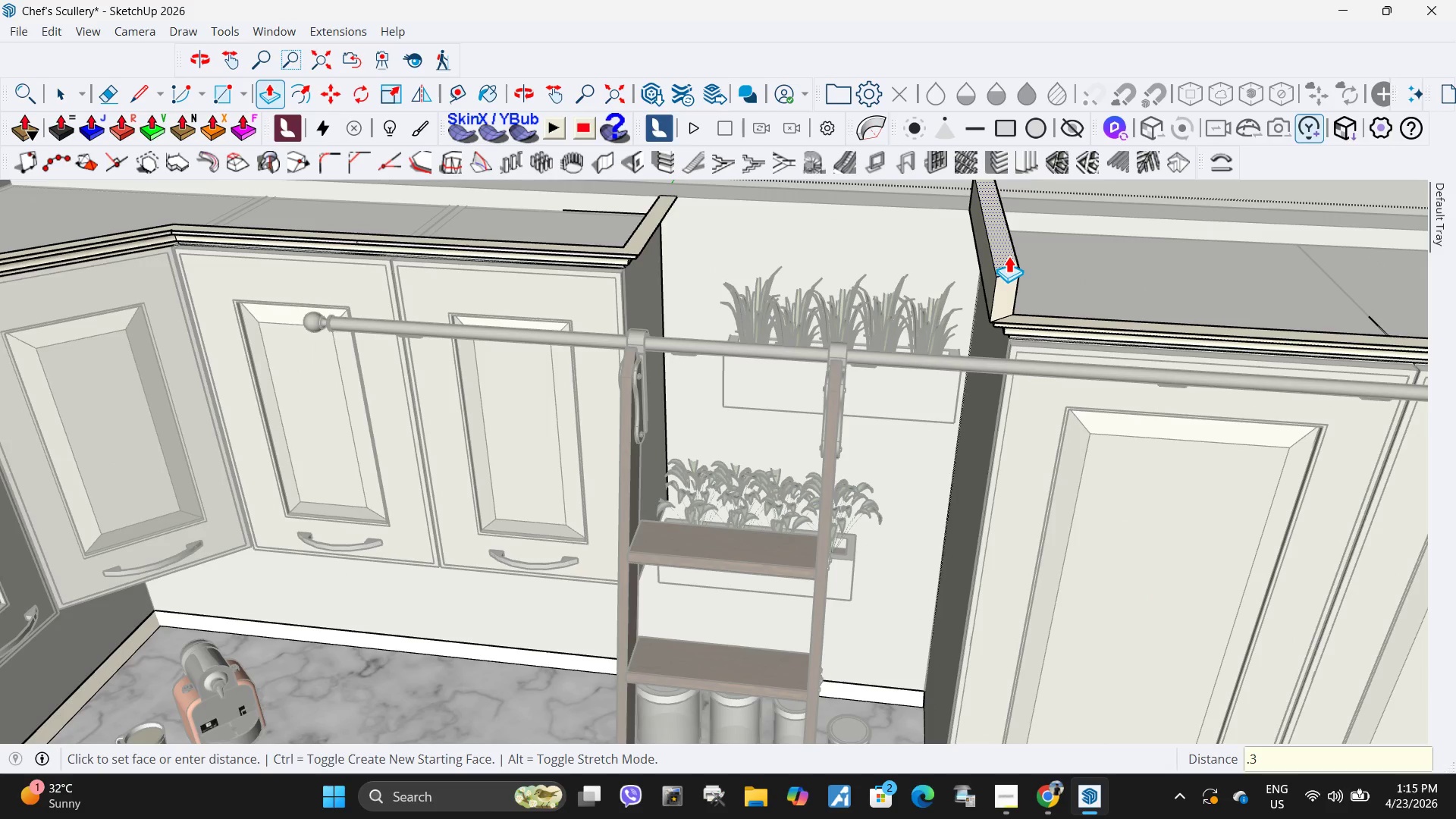 
key(Numpad0)
 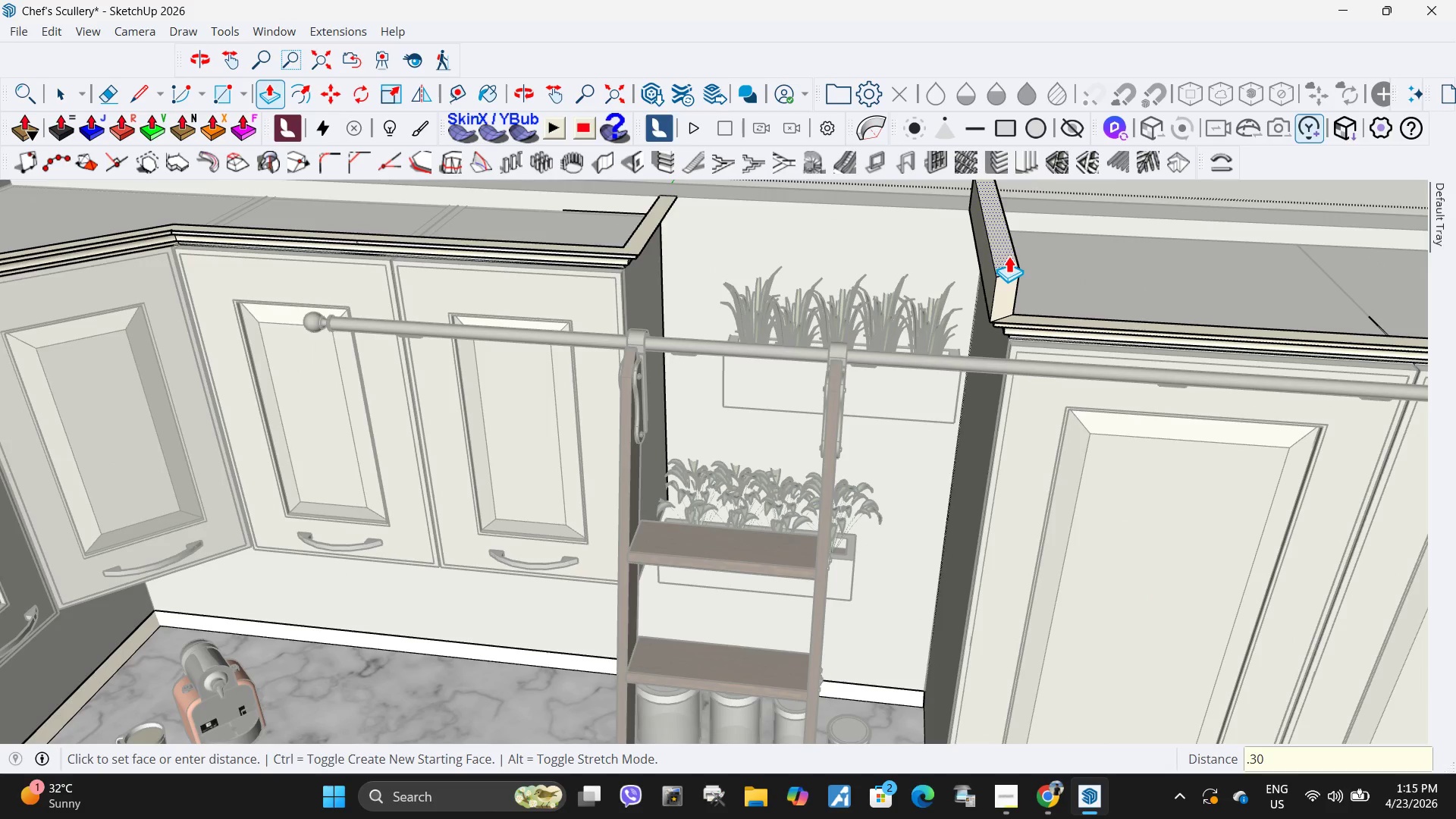 
key(NumpadEnter)
 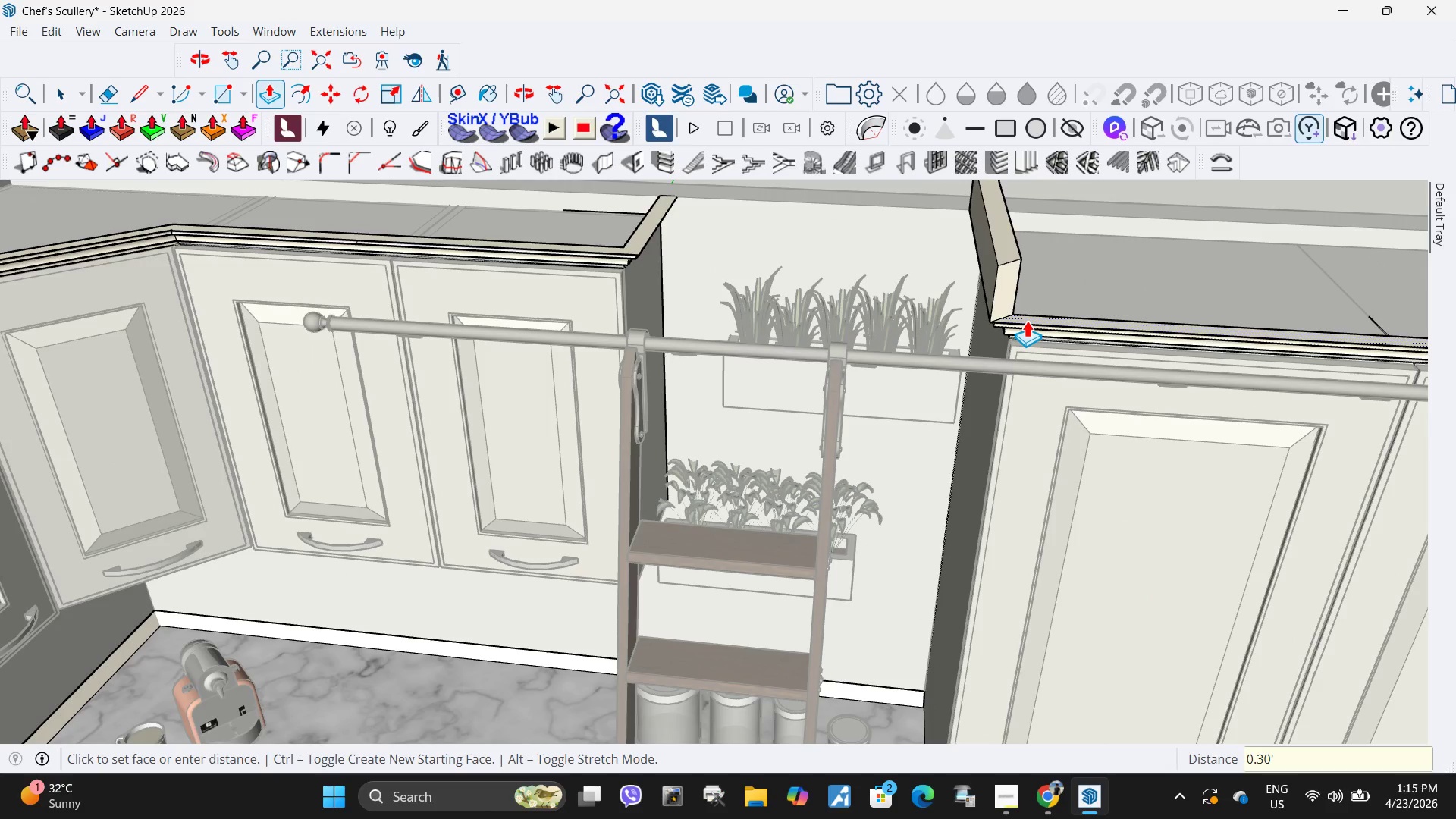 
left_click([1027, 320])
 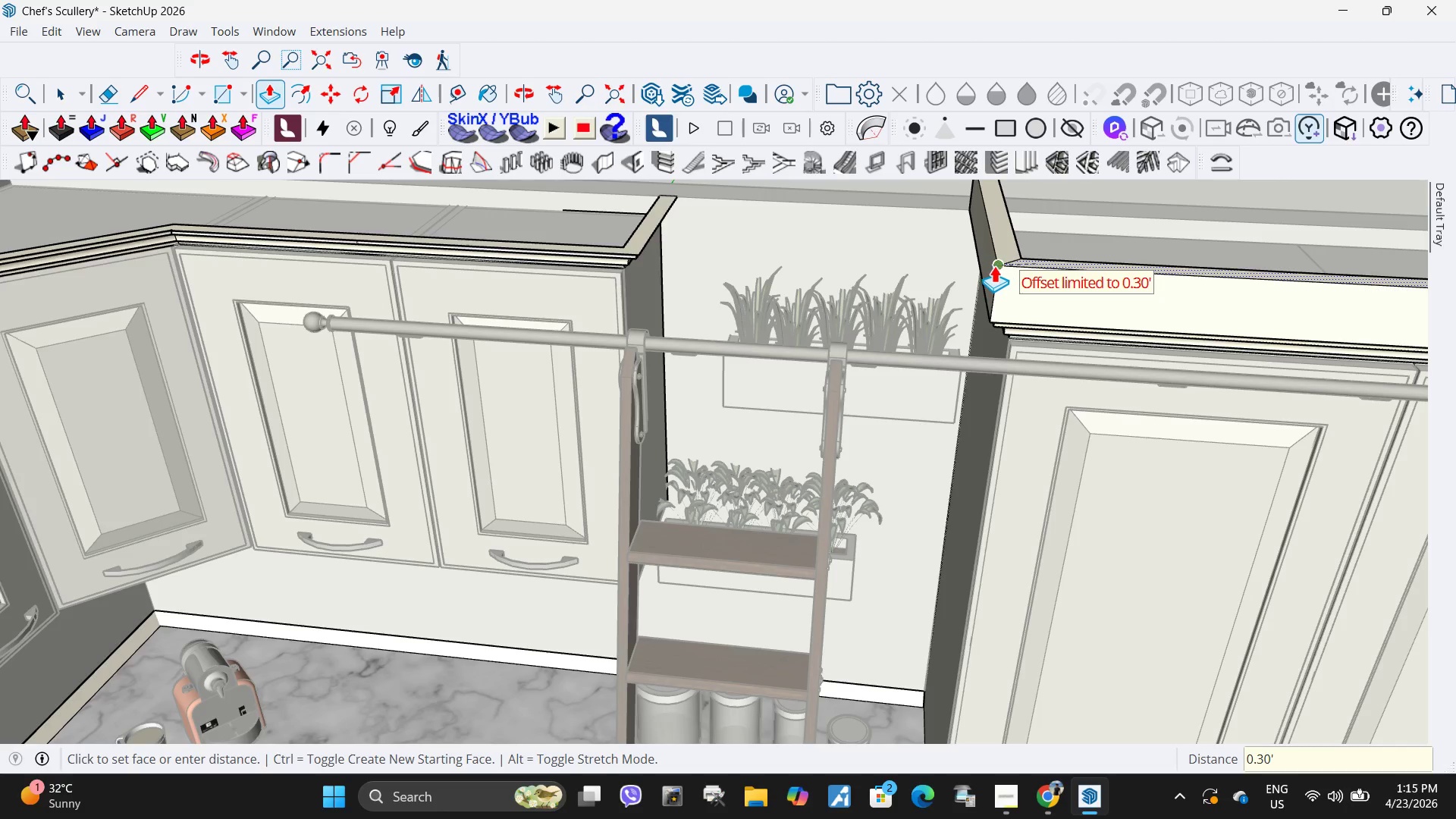 
left_click([994, 265])
 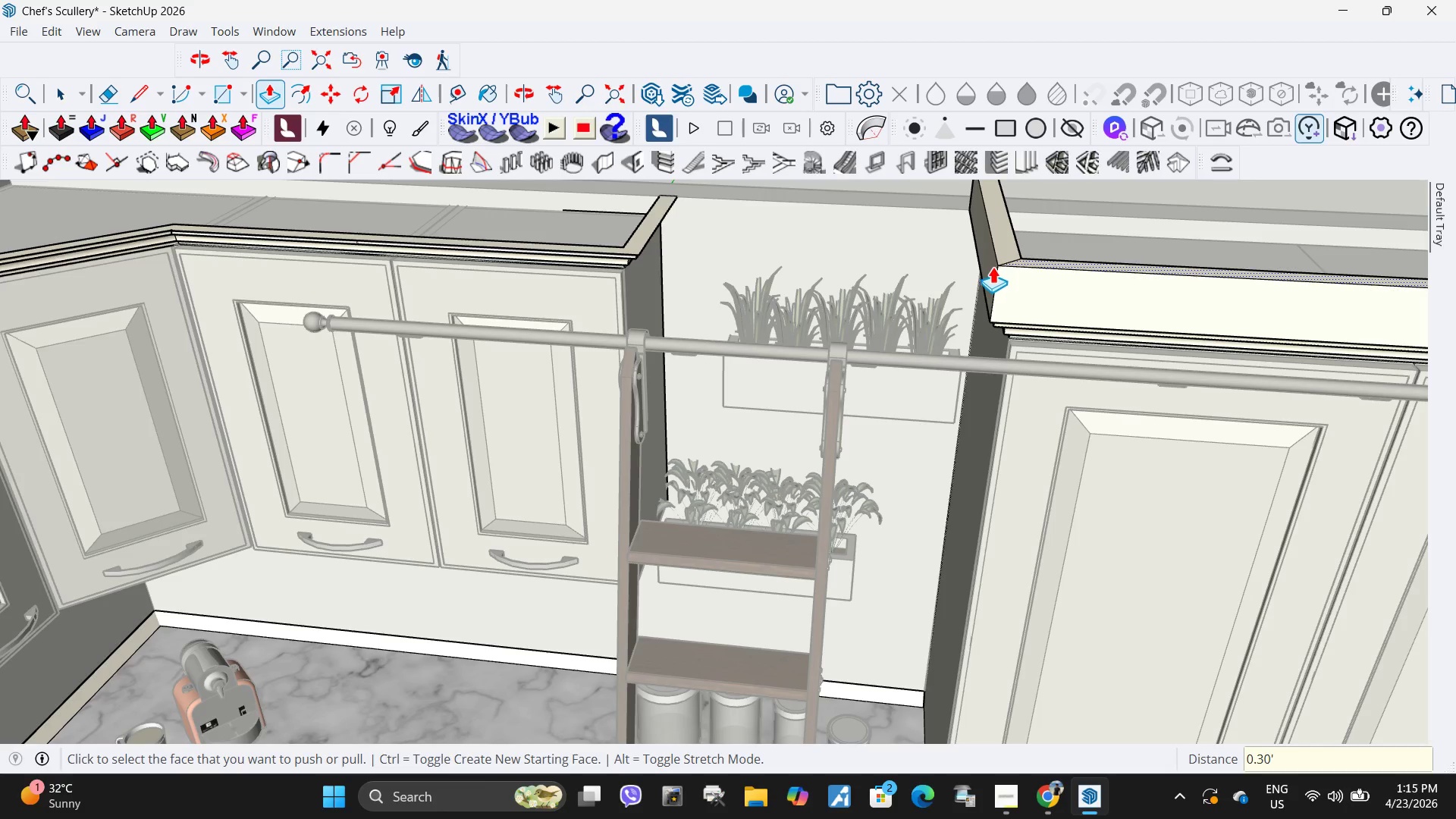 
scroll: coordinate [671, 389], scroll_direction: down, amount: 4.0
 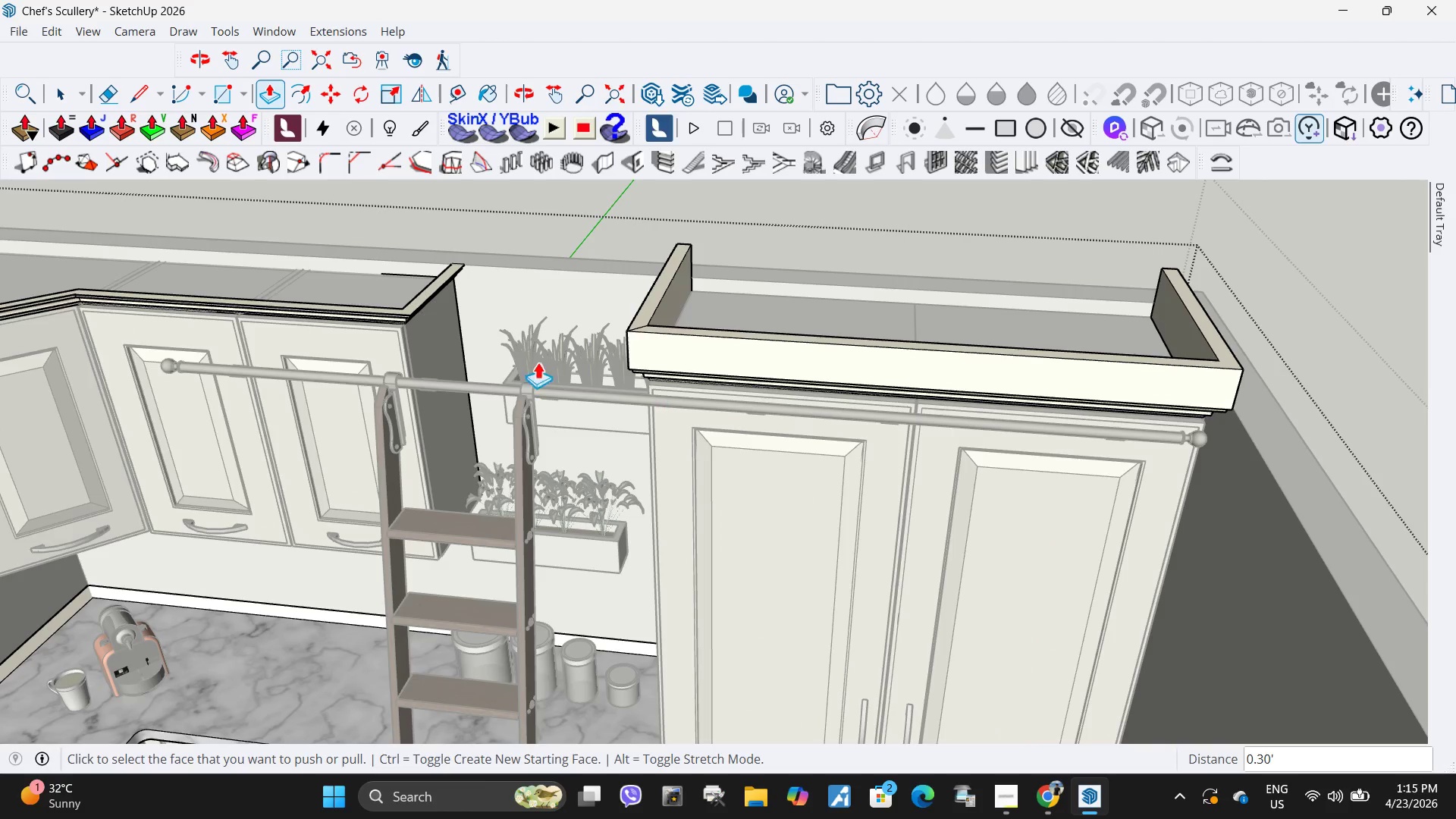 
scroll: coordinate [459, 309], scroll_direction: none, amount: 0.0
 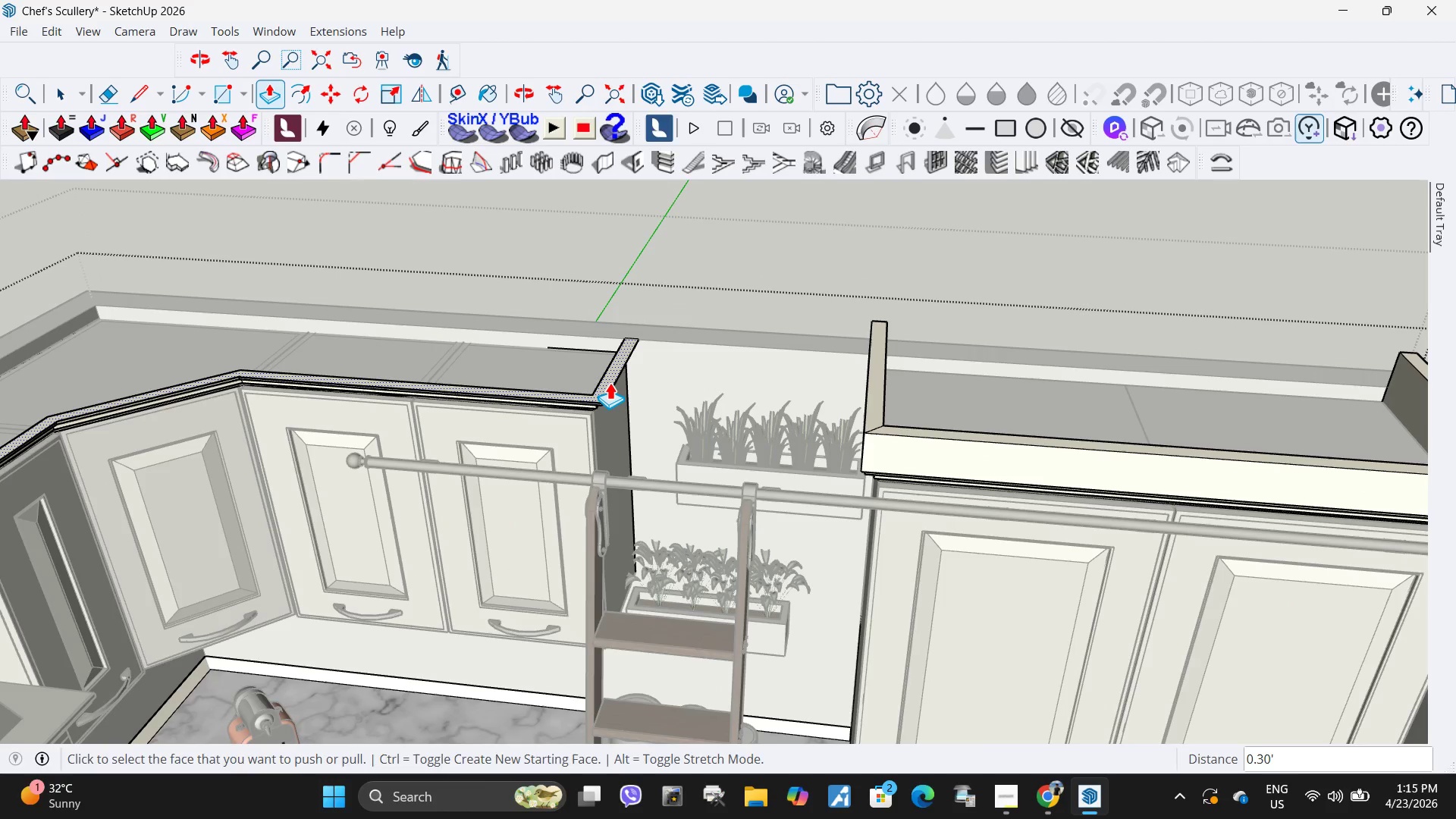 
left_click([610, 382])
 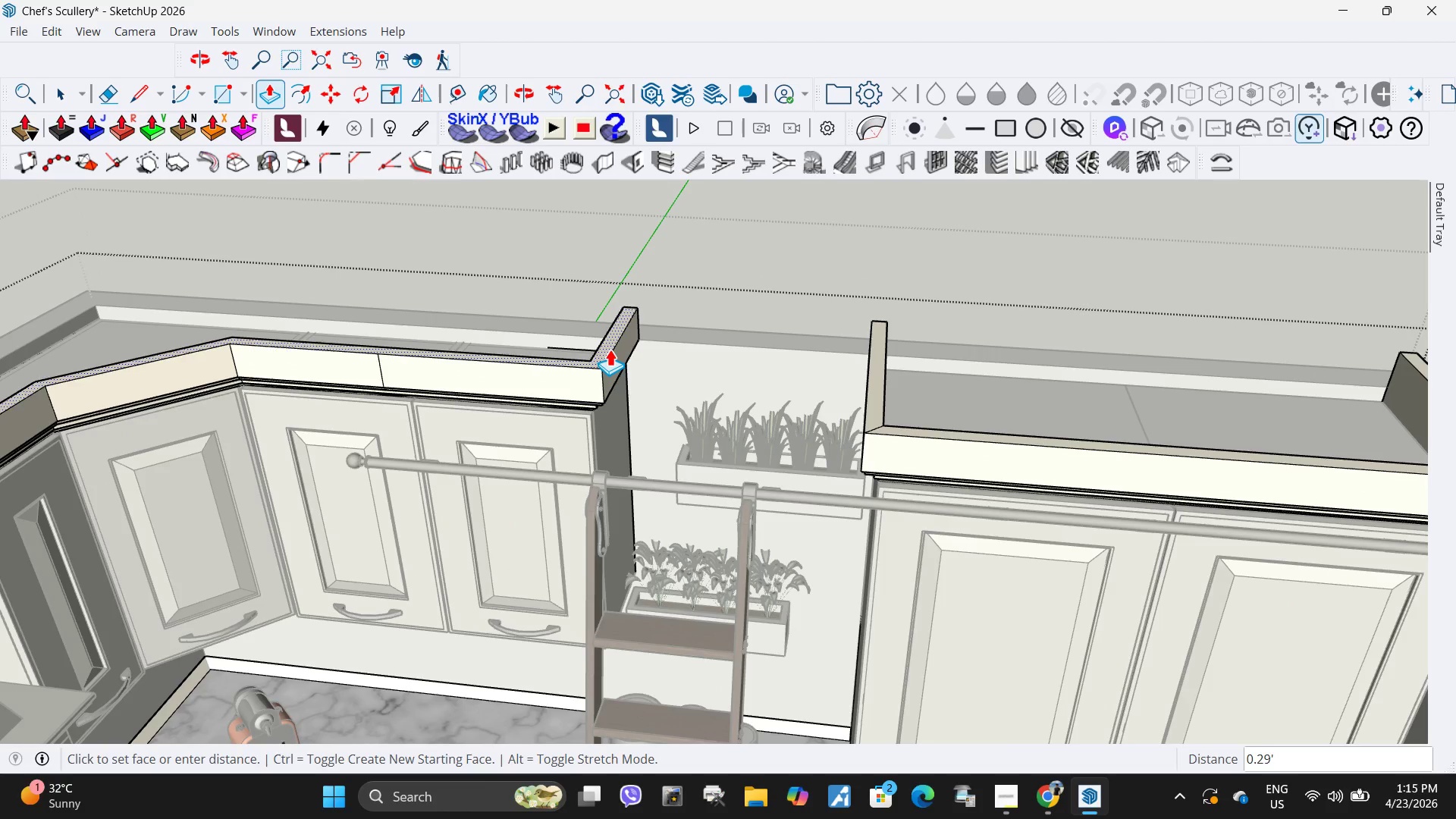 
key(NumpadDecimal)
 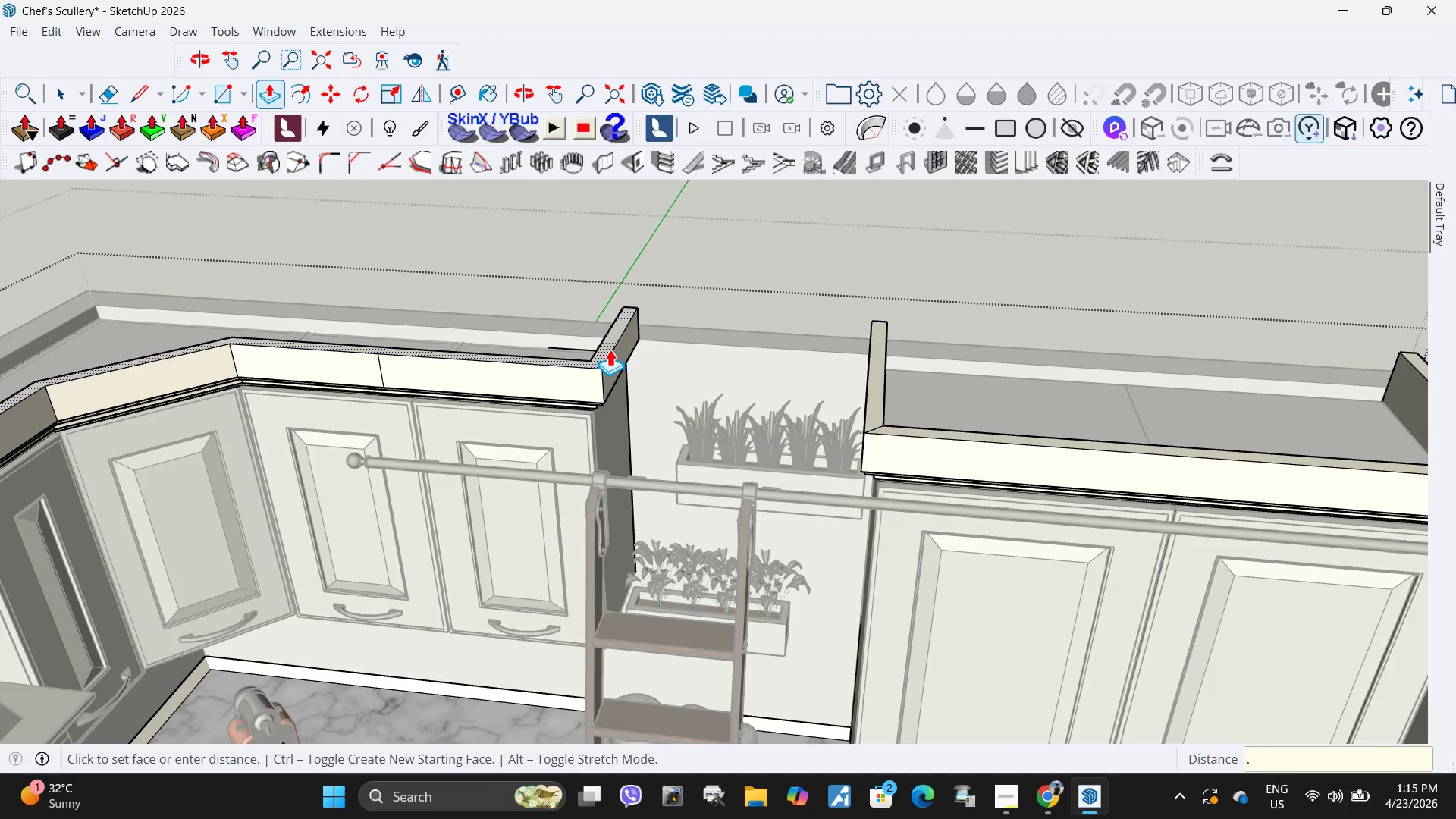 
key(Numpad3)
 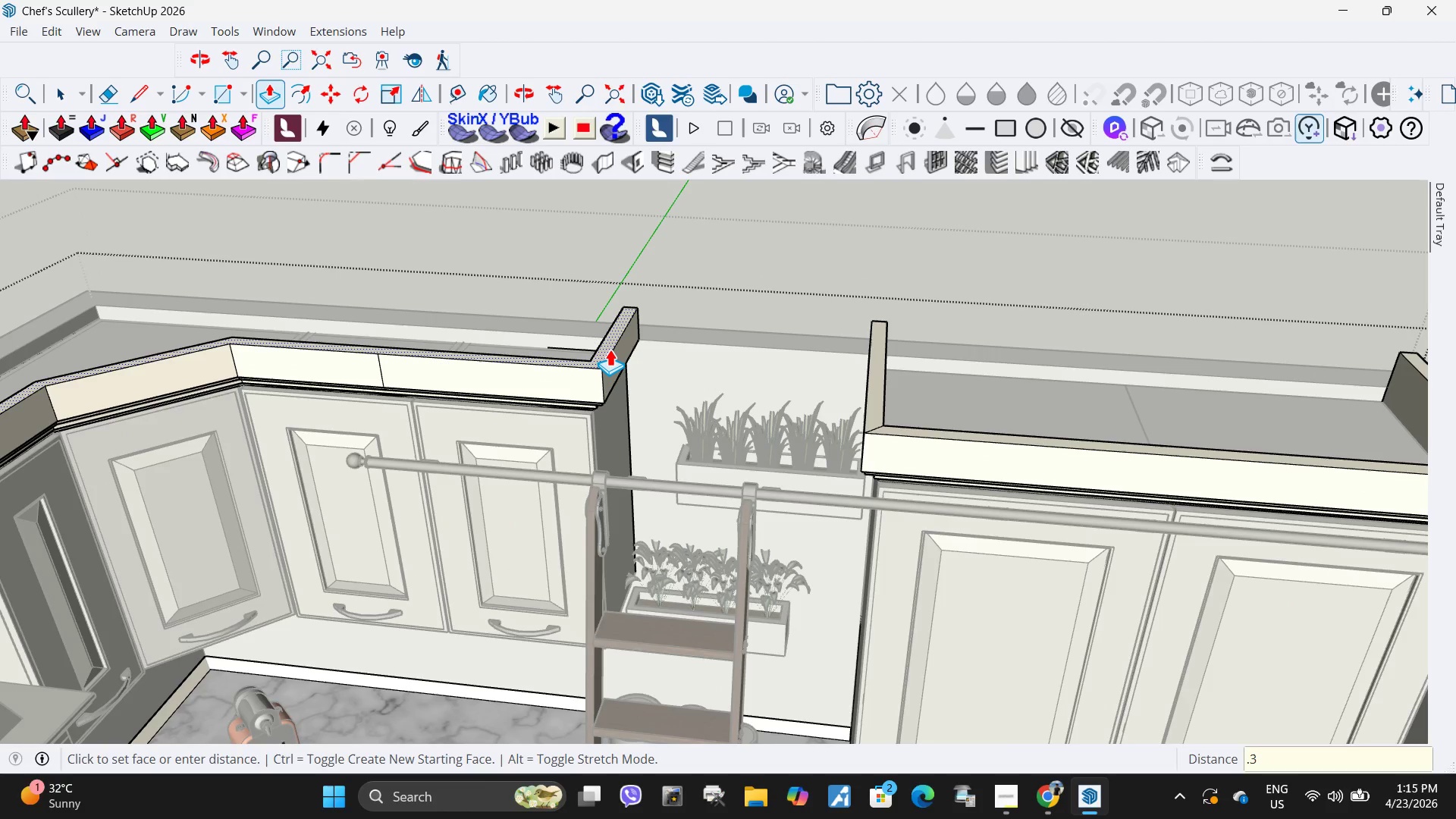 
key(Numpad0)
 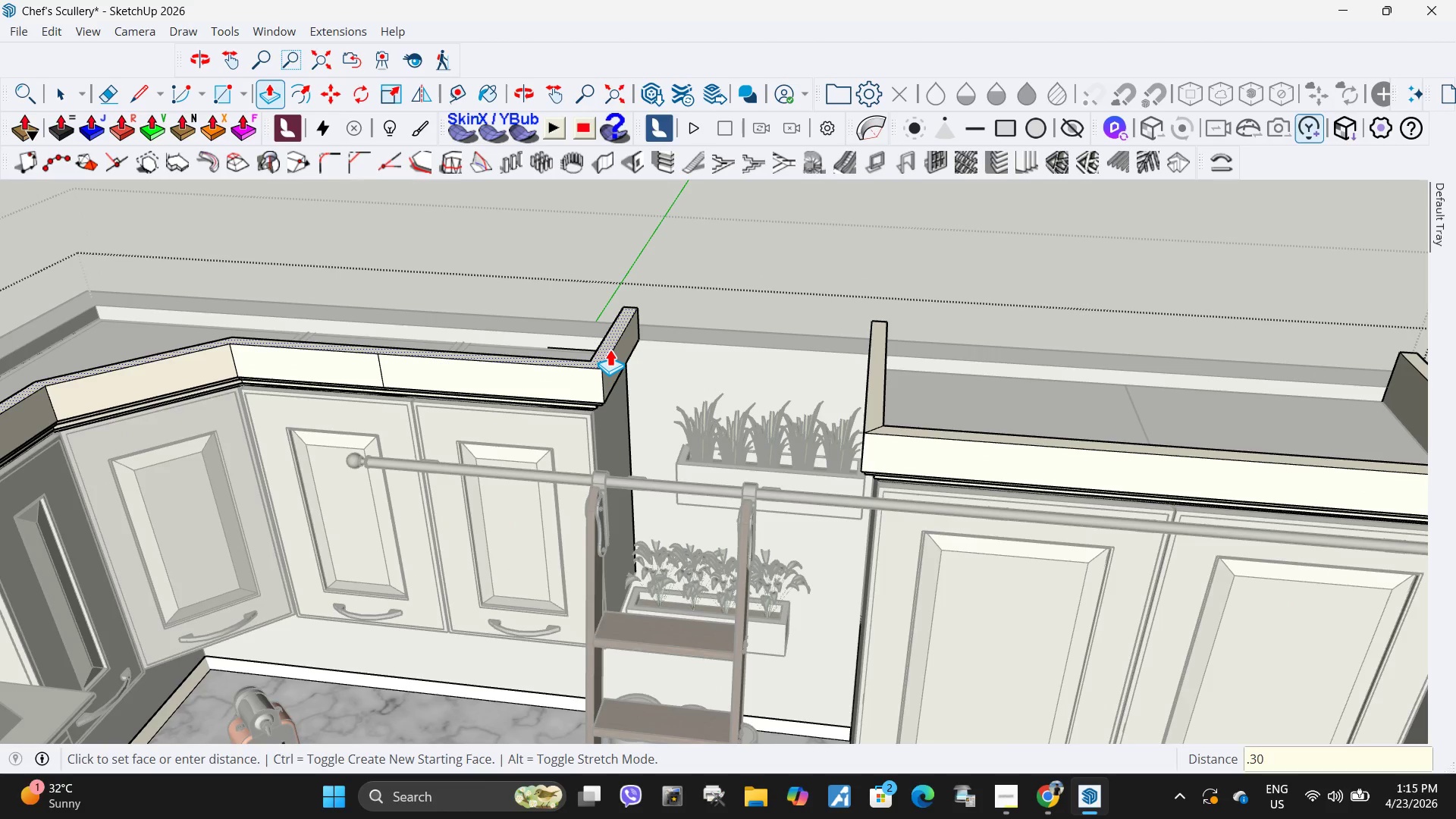 
key(NumpadEnter)
 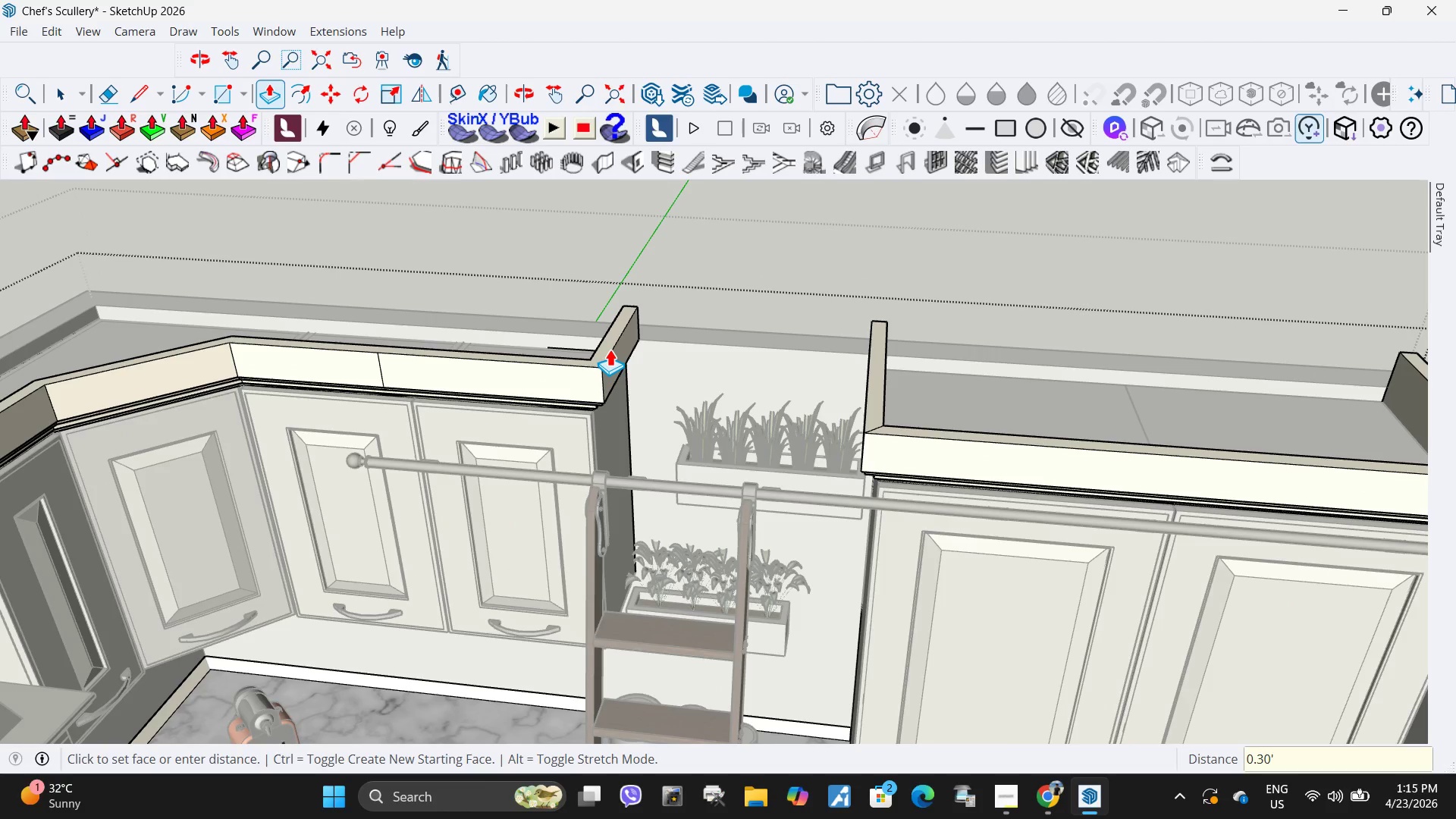 
scroll: coordinate [691, 375], scroll_direction: down, amount: 8.0
 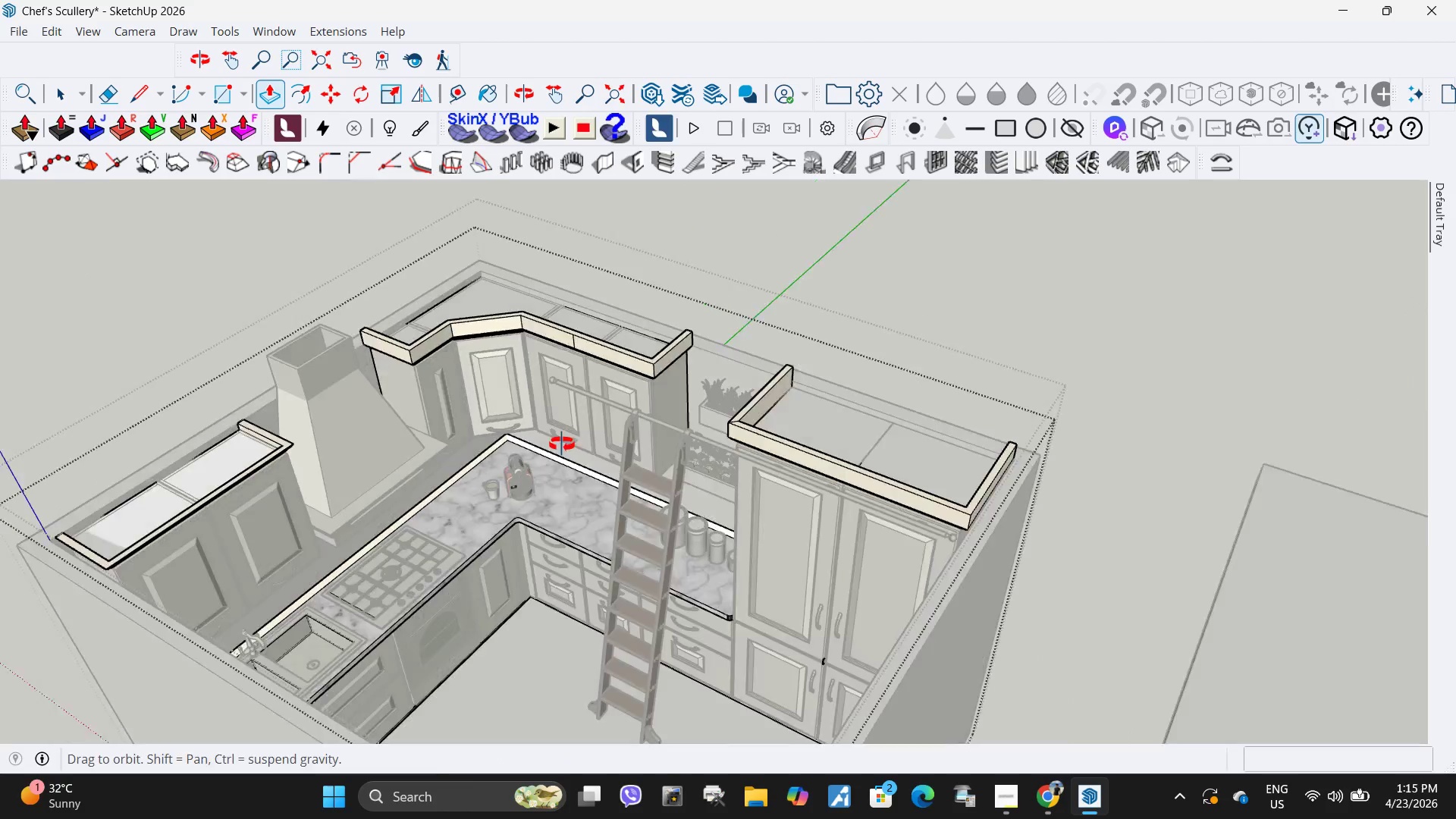 
scroll: coordinate [213, 453], scroll_direction: up, amount: 6.0
 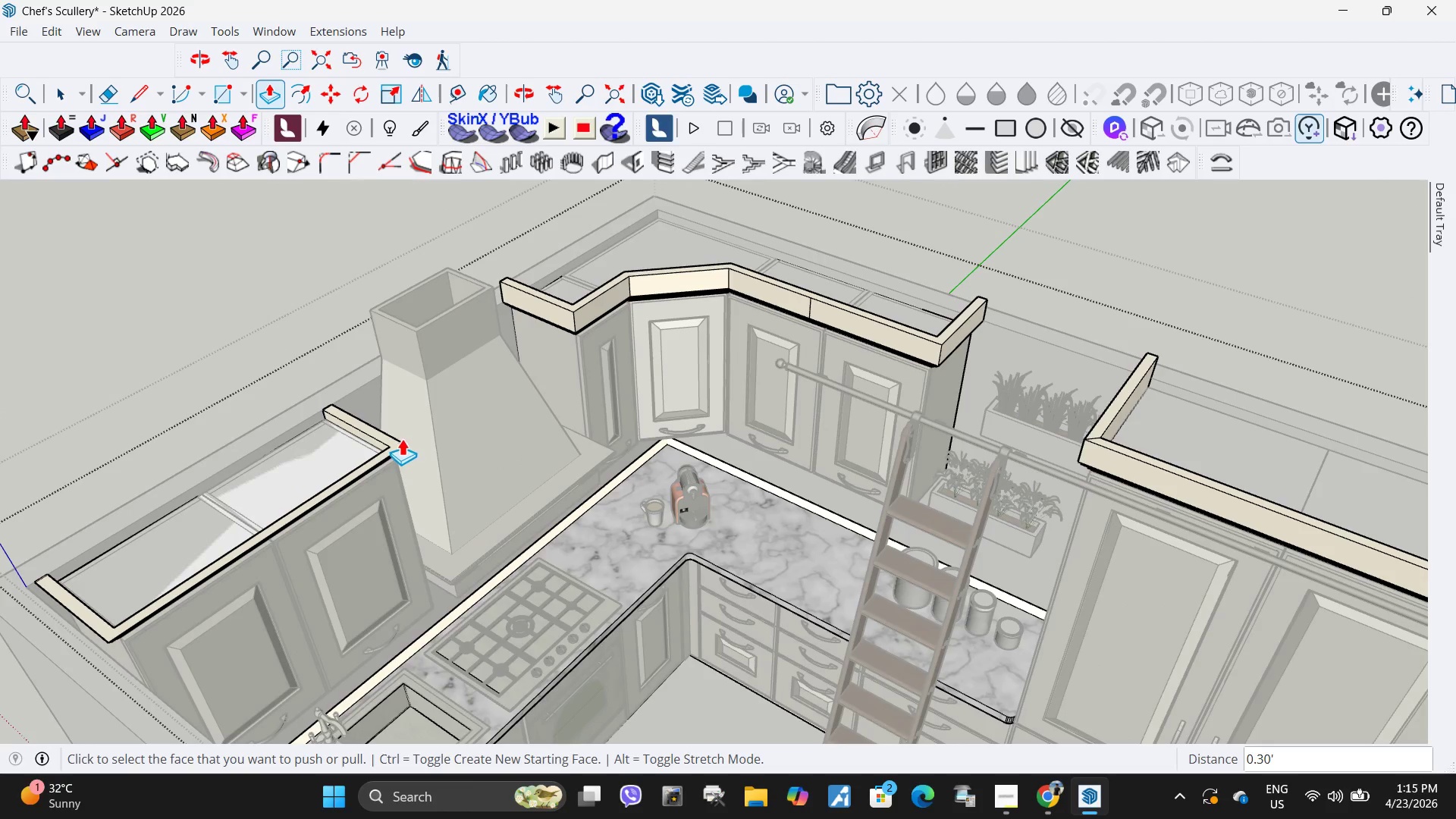 
left_click([392, 443])
 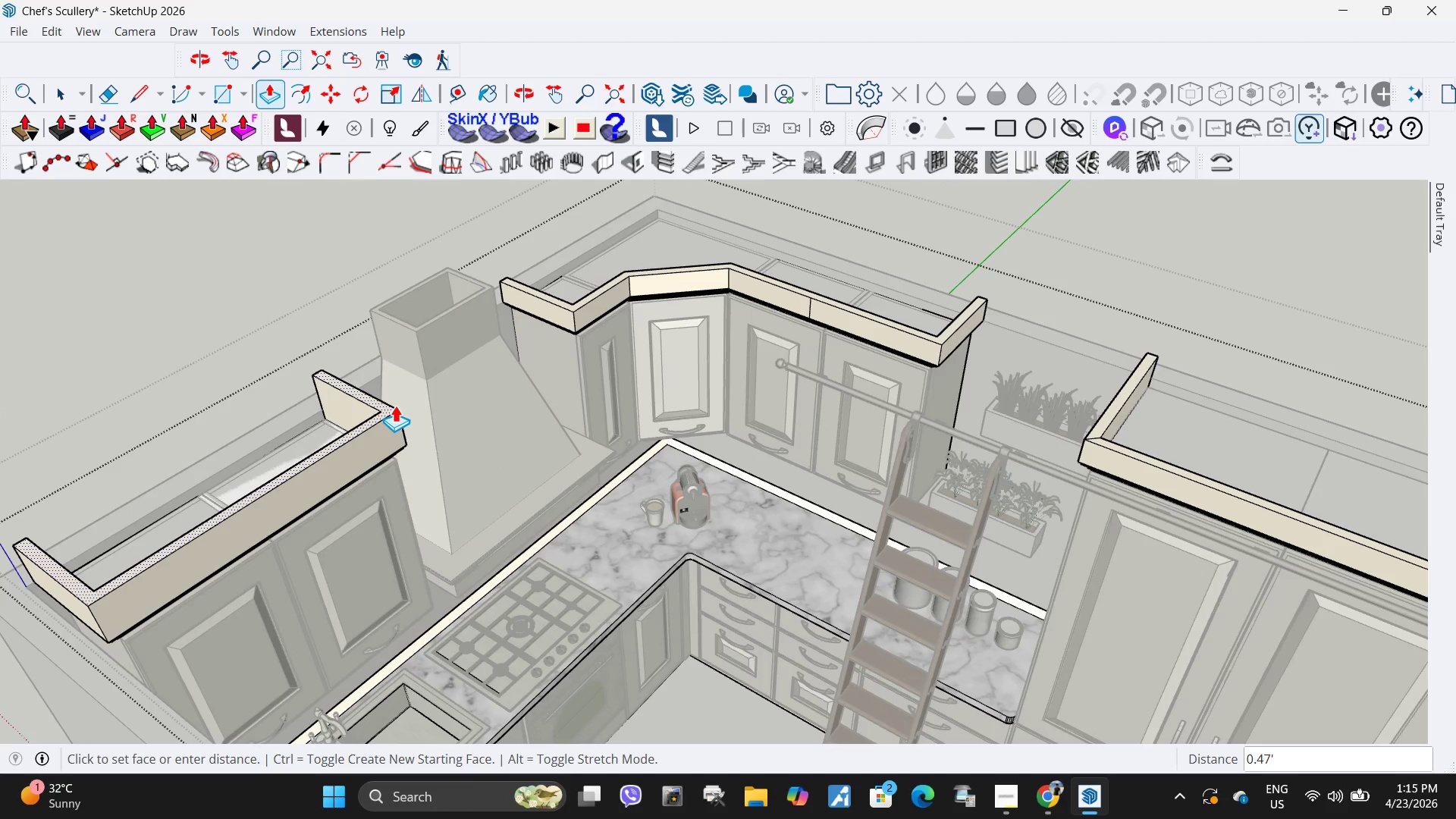 
key(NumpadDecimal)
 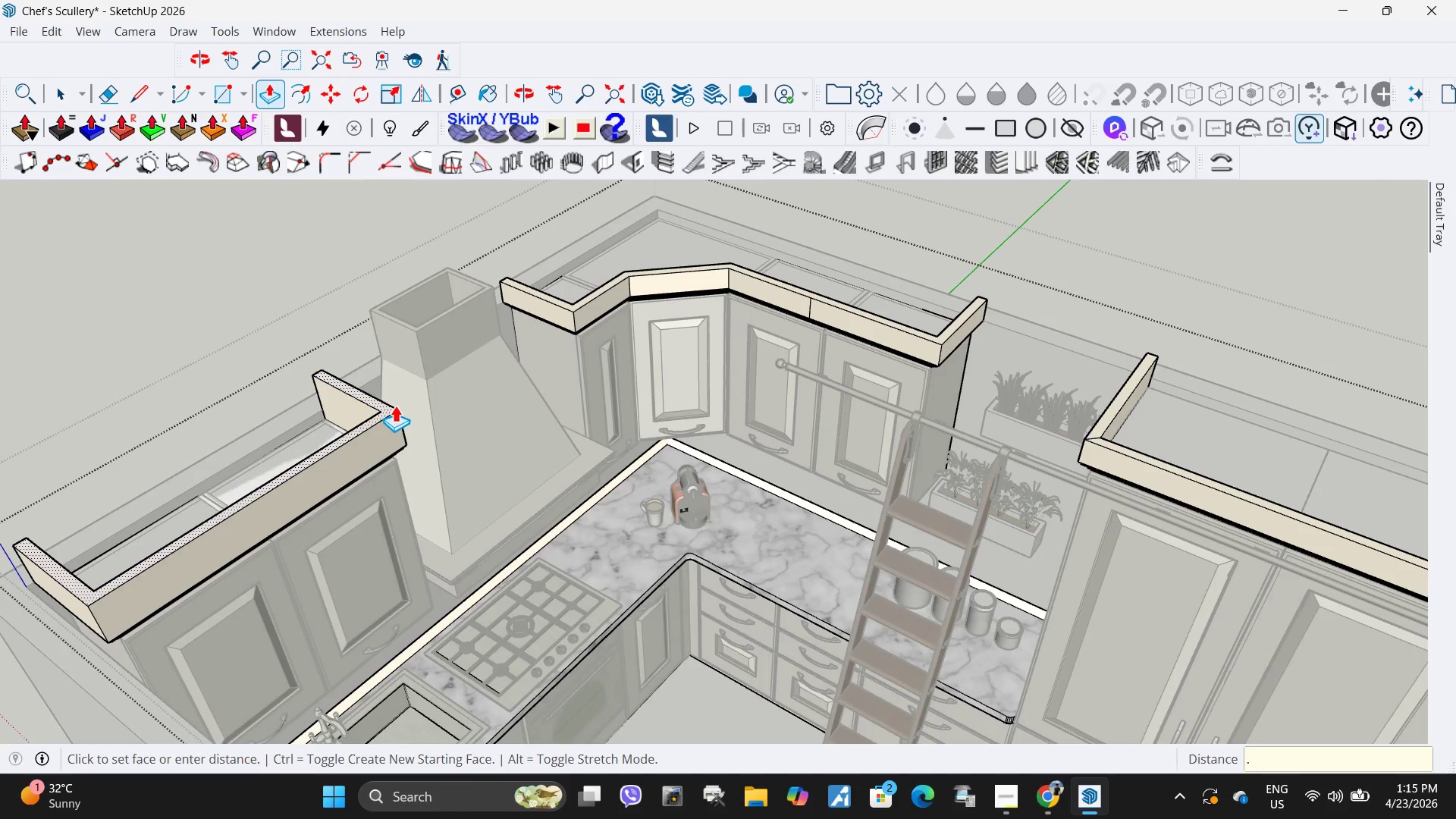 
key(Numpad3)
 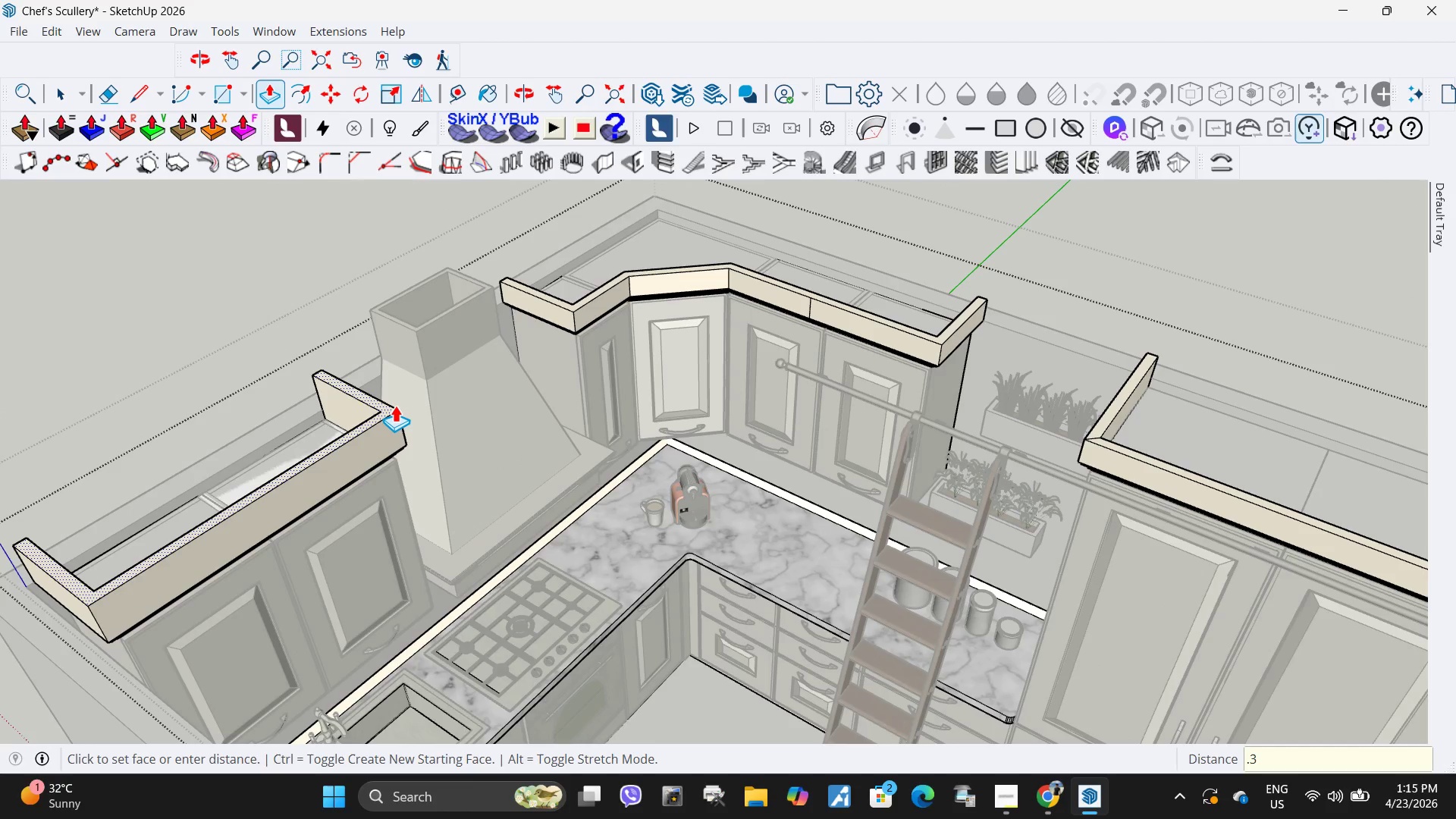 
key(Numpad0)
 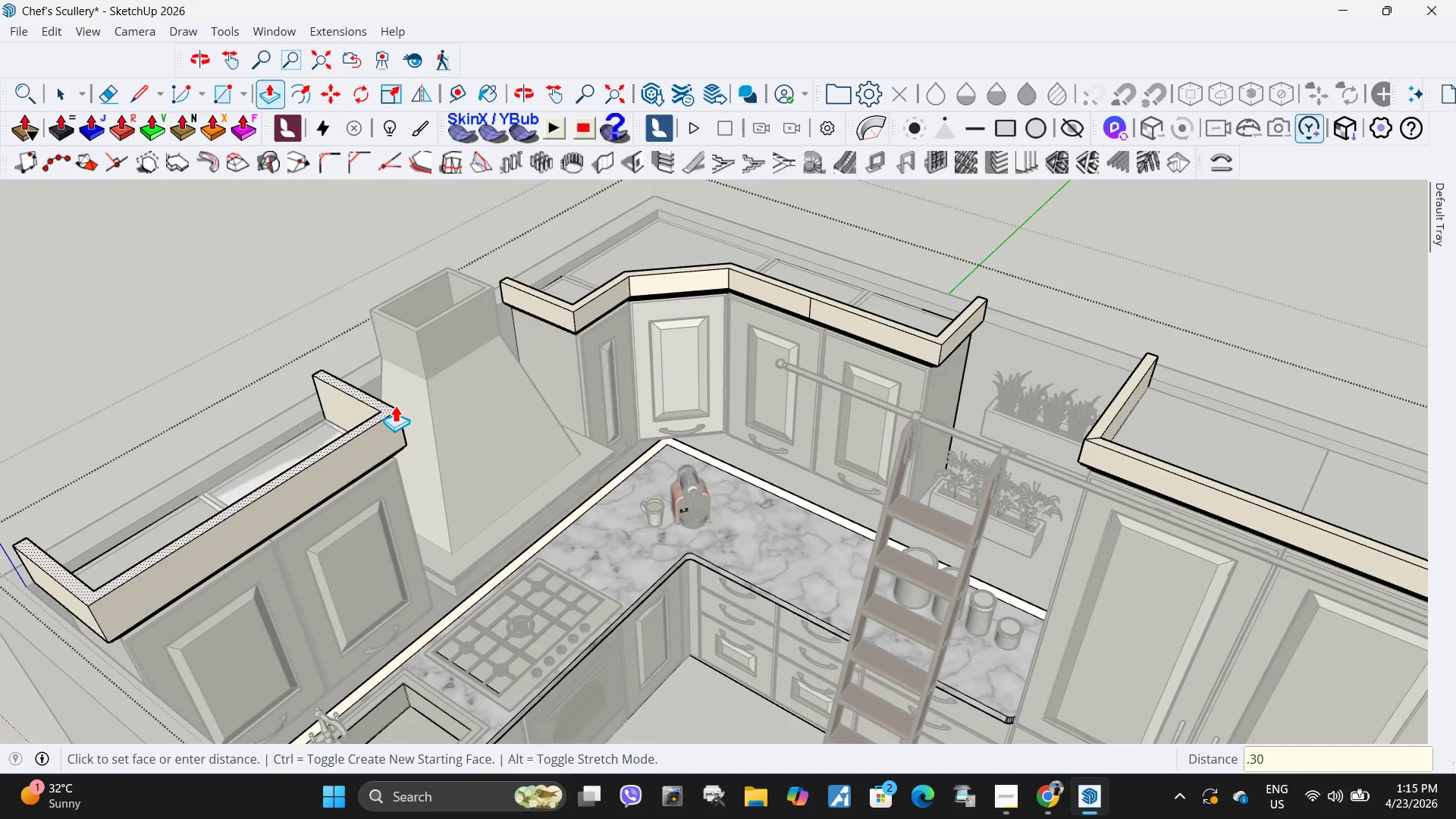 
key(NumpadEnter)
 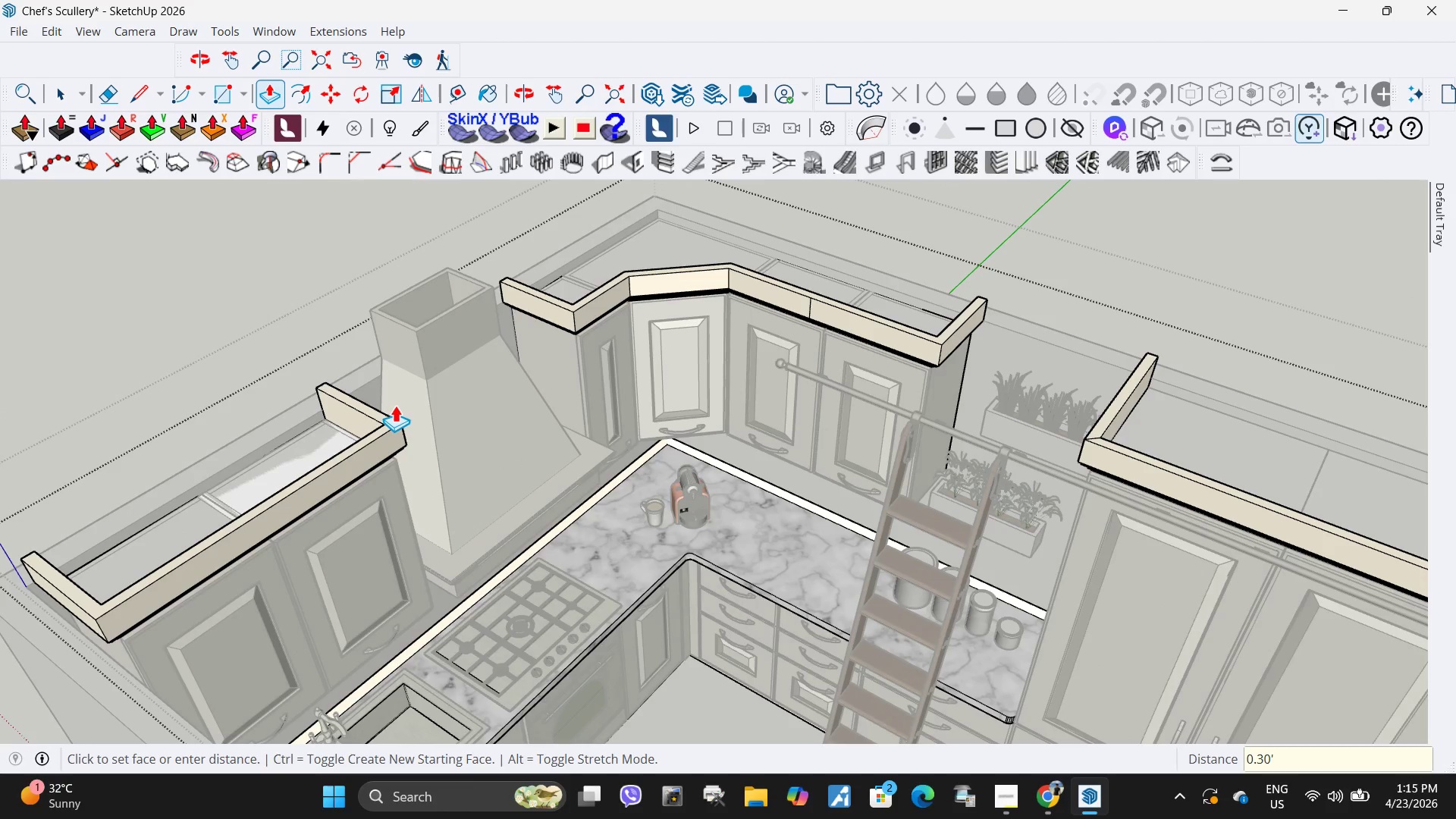 
scroll: coordinate [813, 340], scroll_direction: down, amount: 10.0
 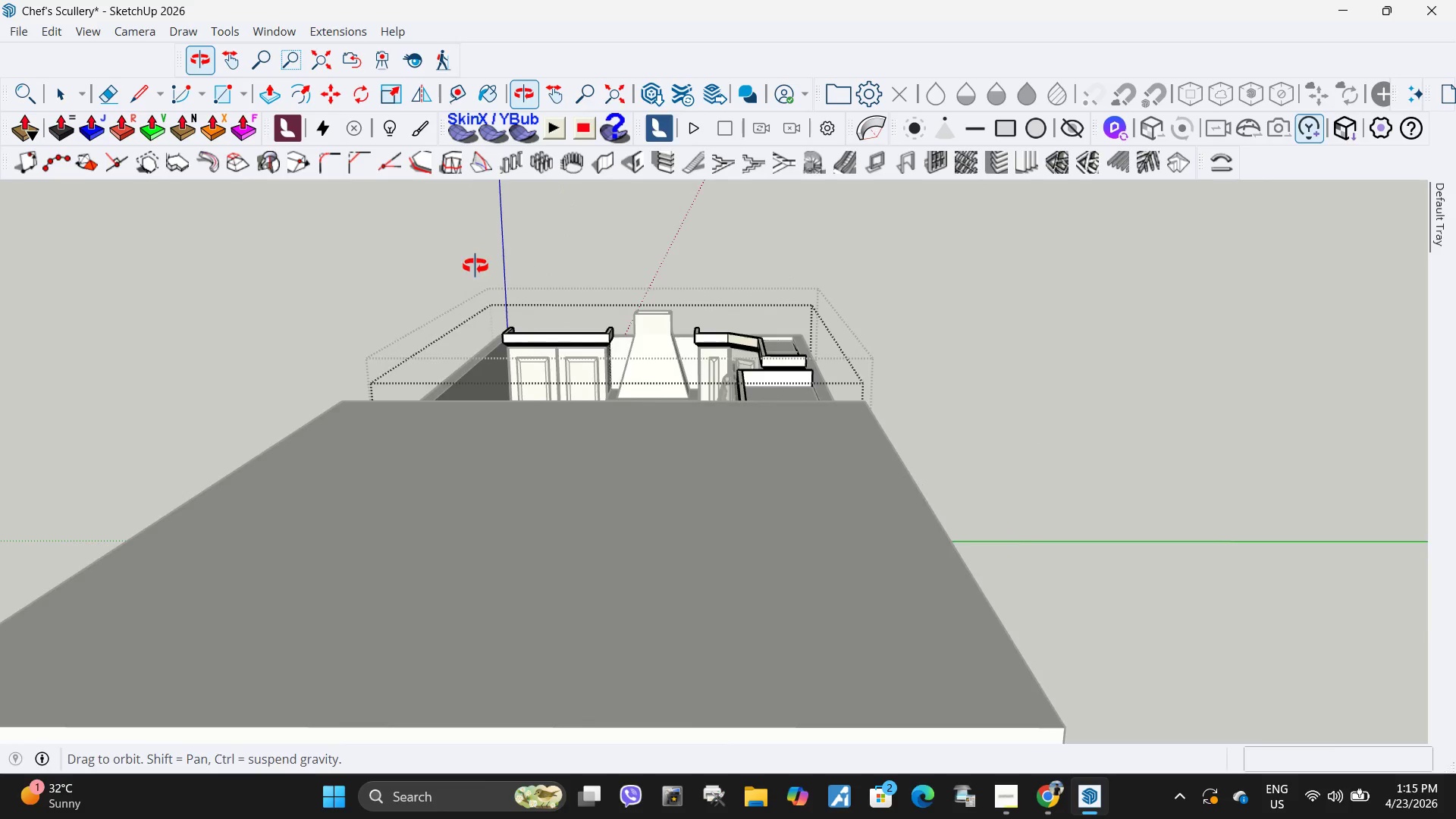 
scroll: coordinate [890, 376], scroll_direction: up, amount: 6.0
 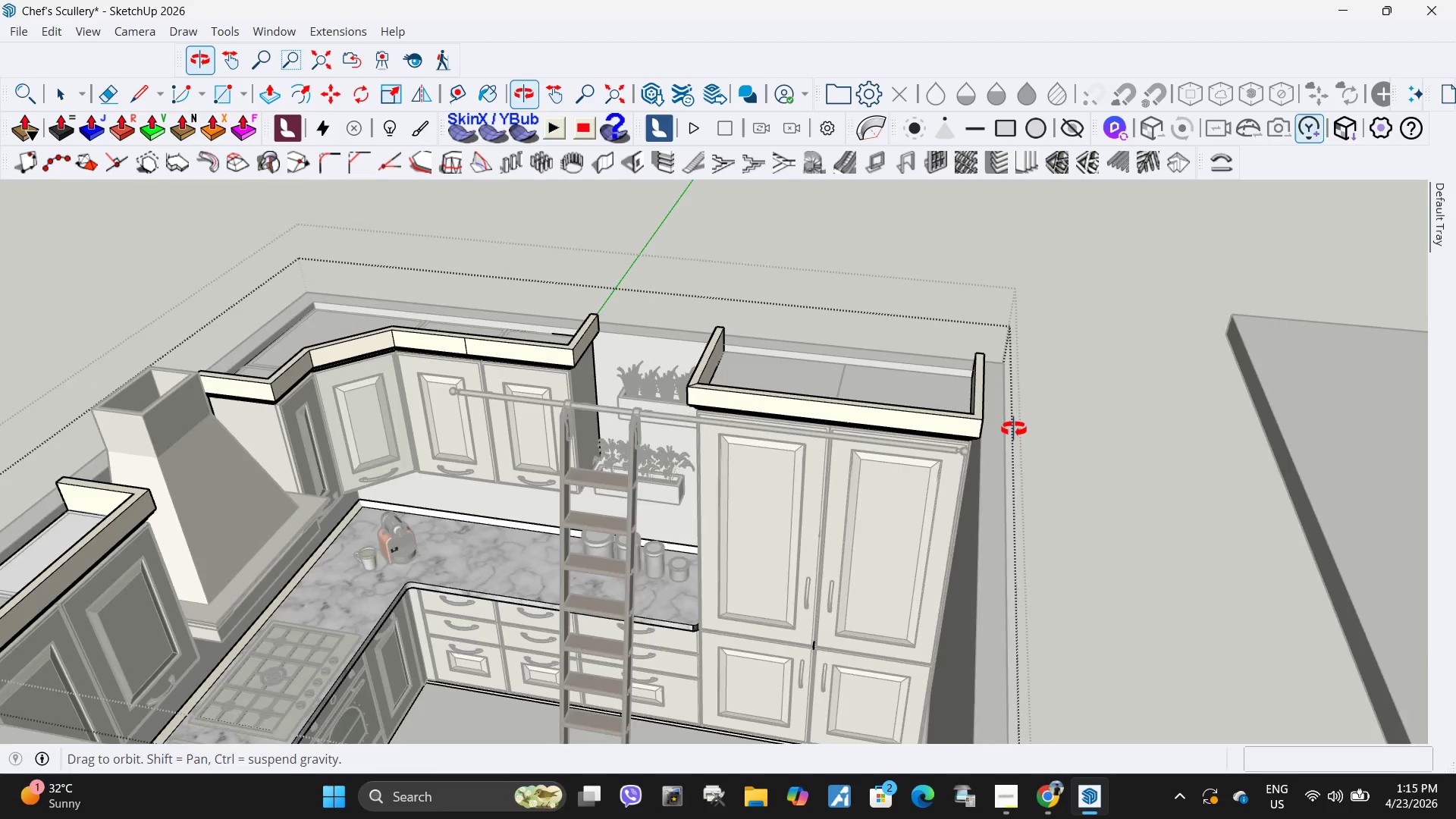 
key(Space)
 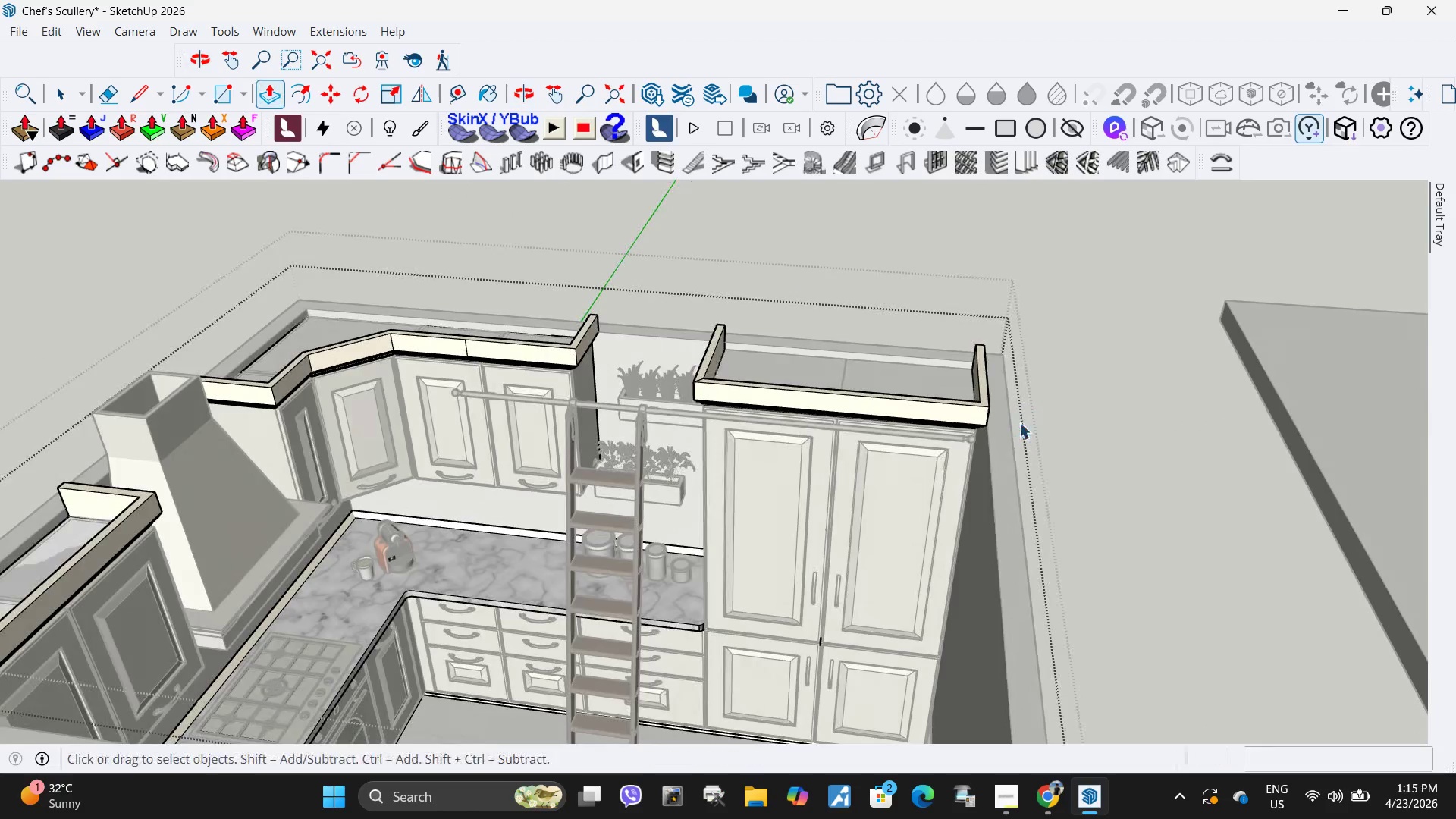 
key(Escape)
 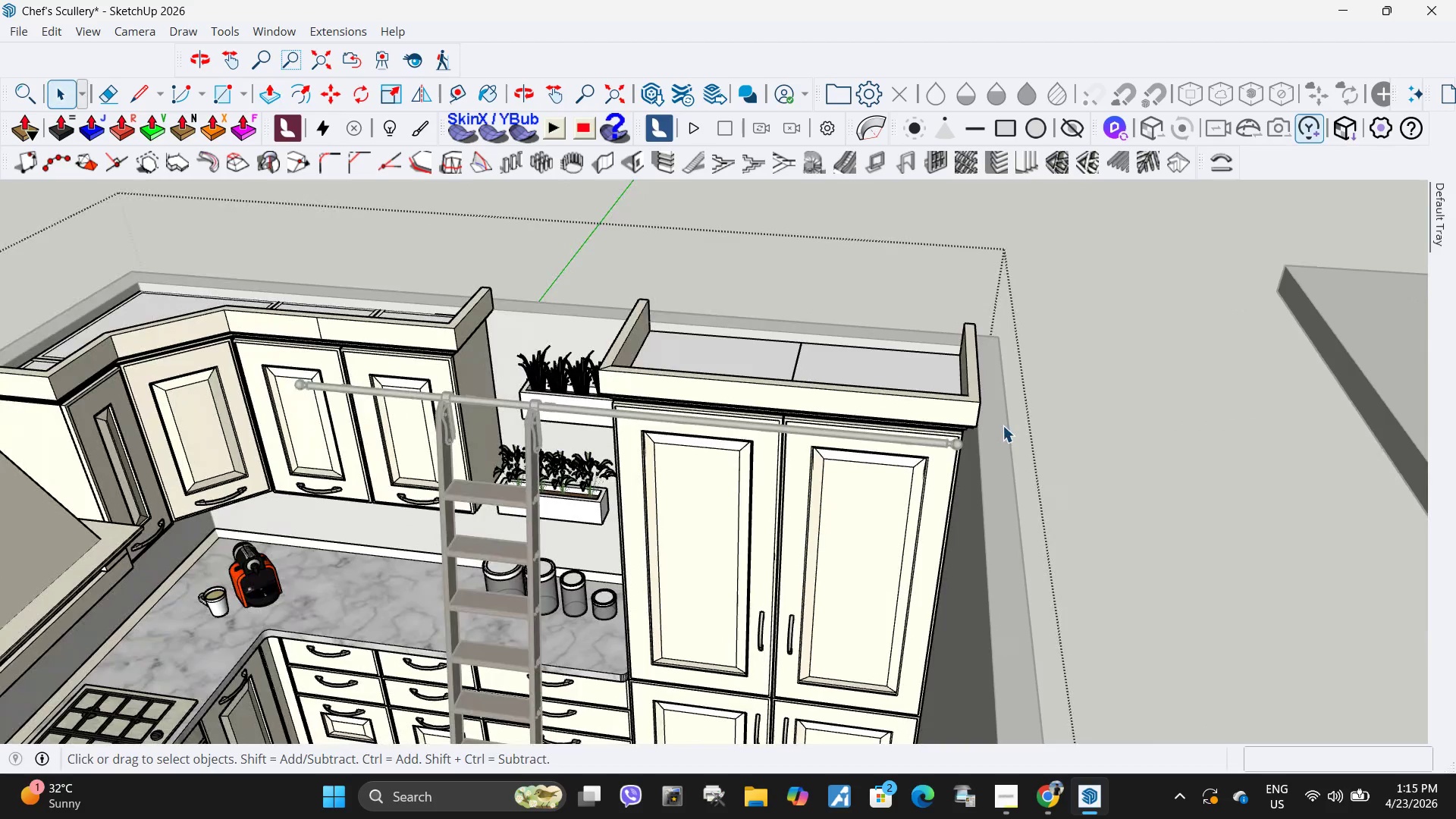 
left_click([1003, 425])
 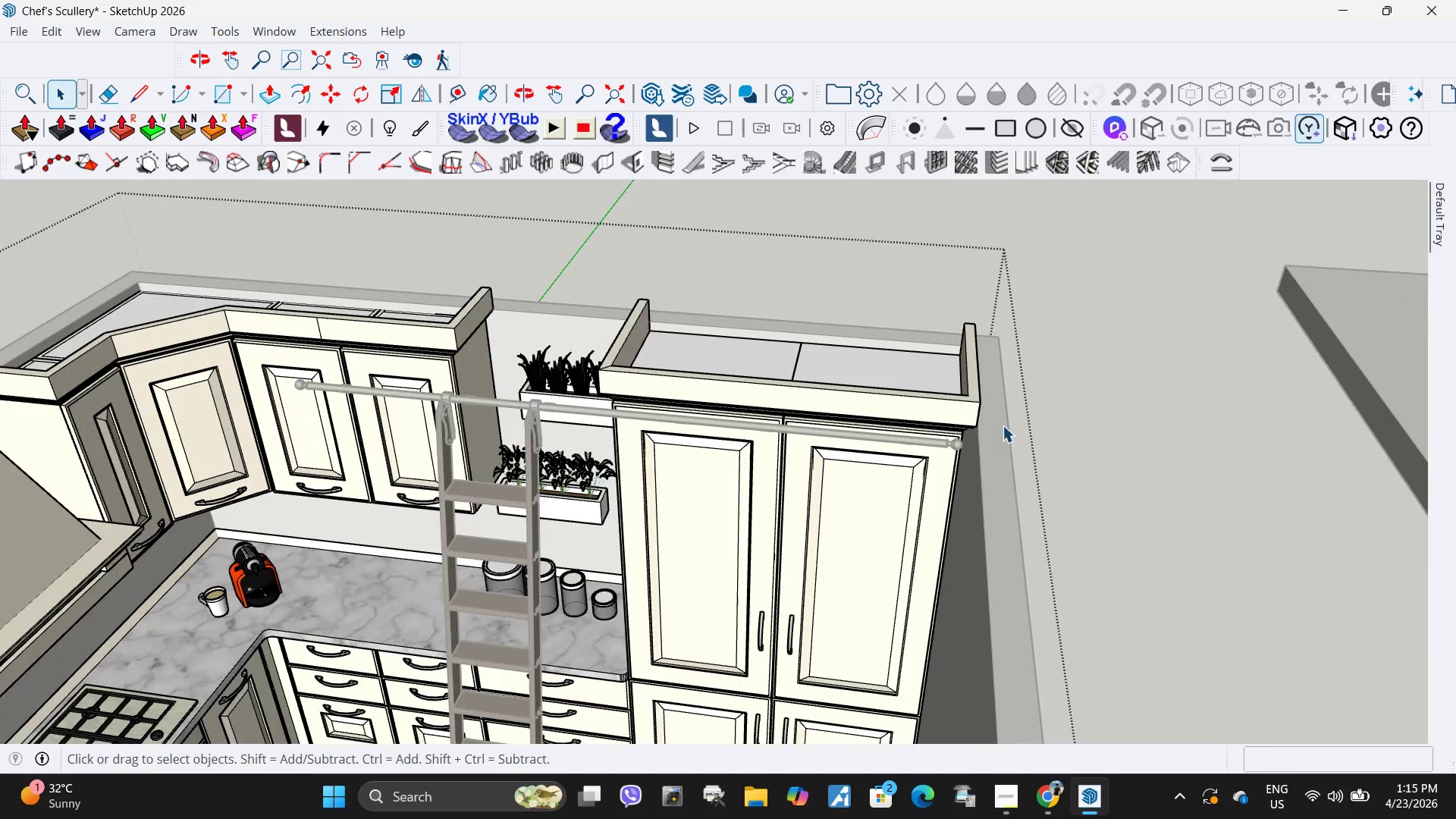 
scroll: coordinate [1018, 422], scroll_direction: up, amount: 3.0
 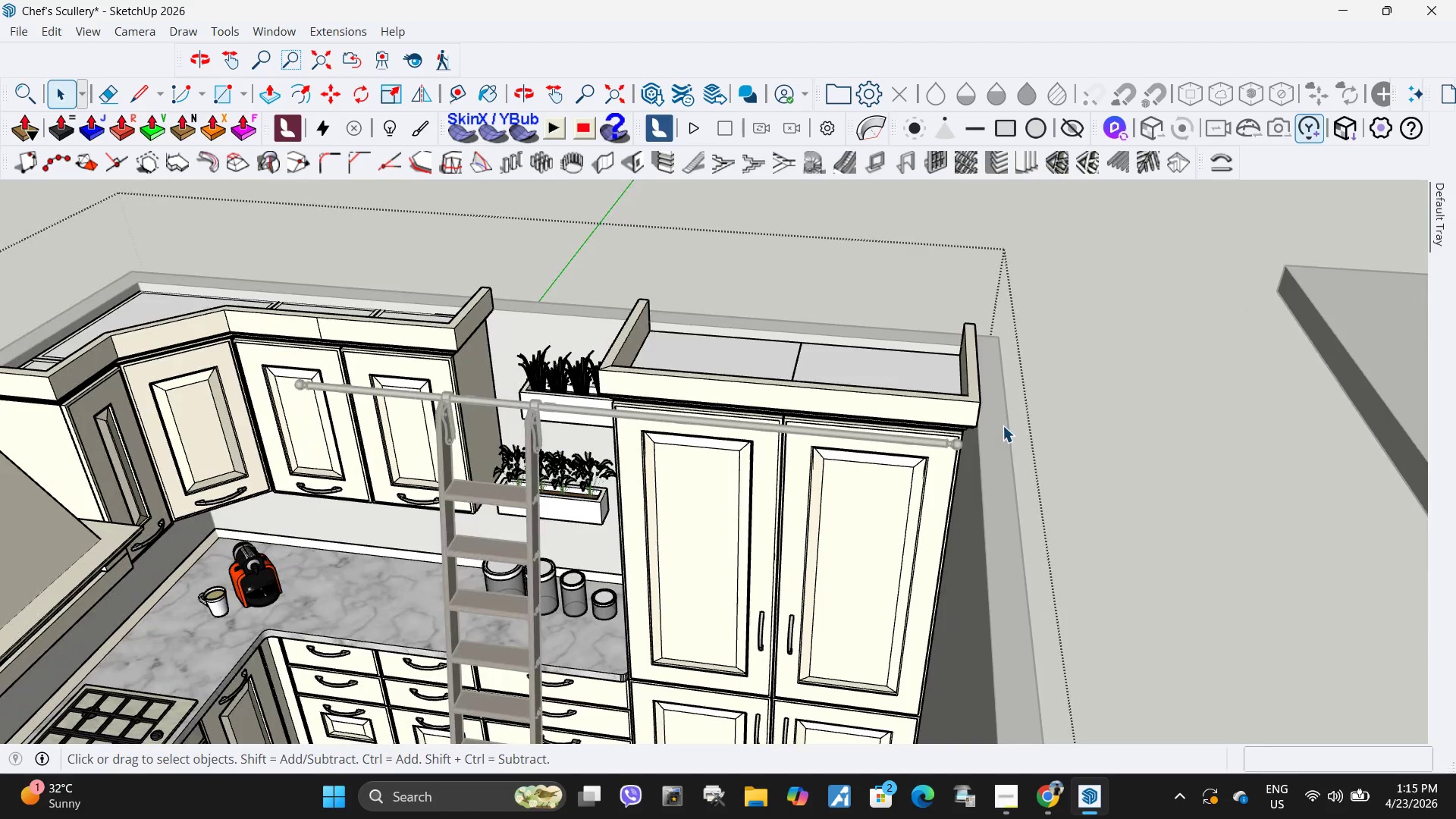 
key(Escape)
 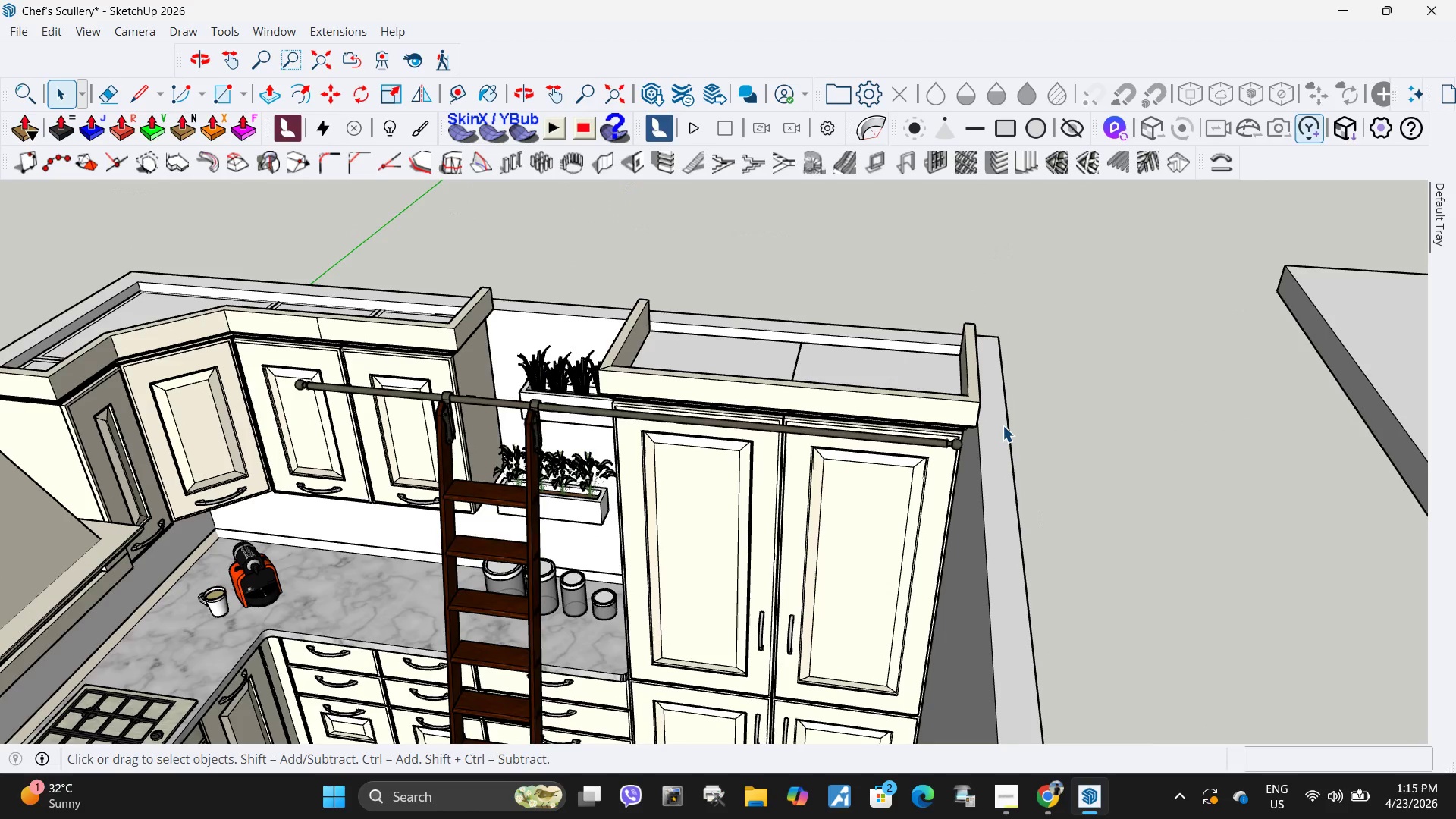 
left_click([1003, 425])
 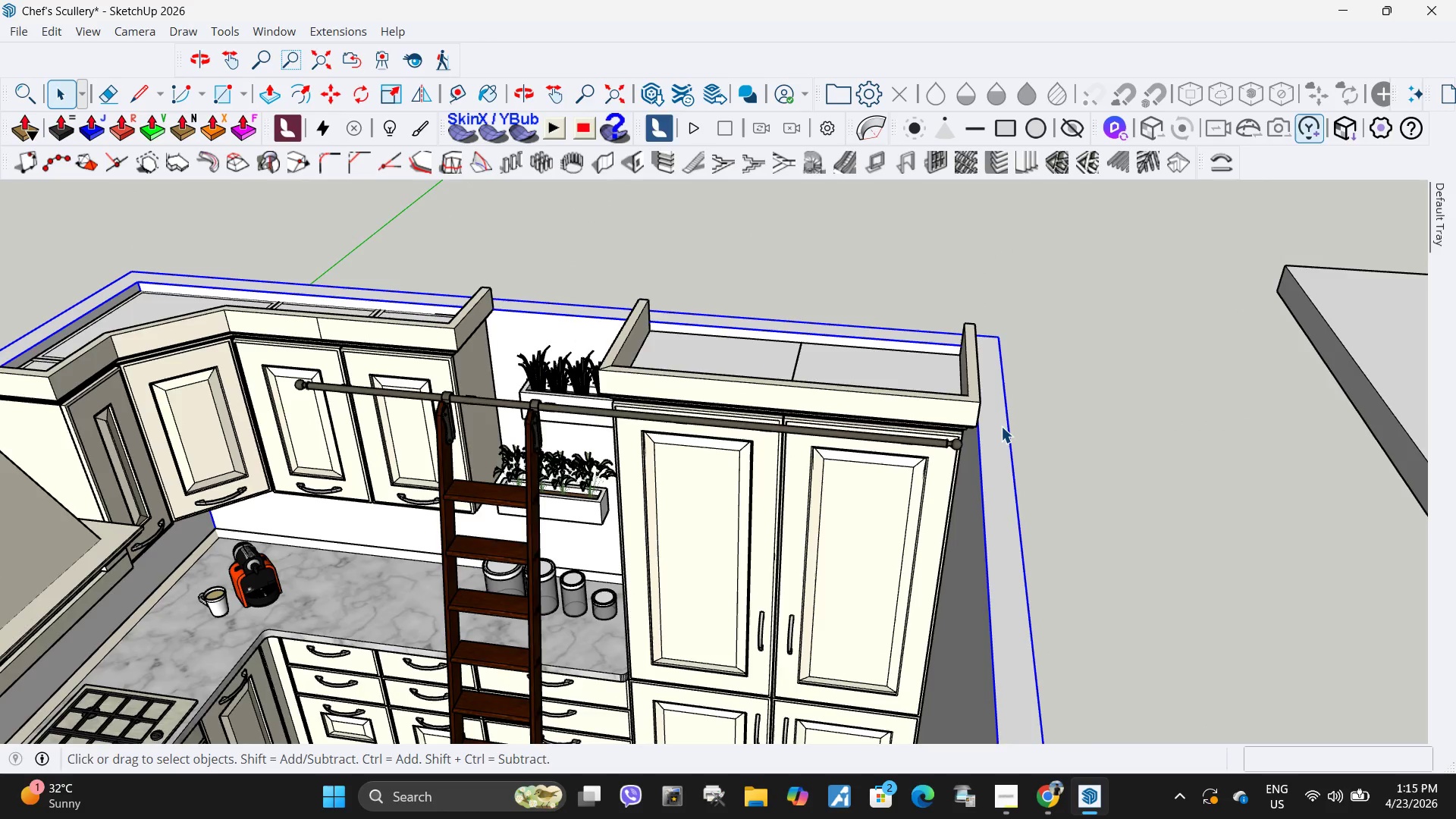 
double_click([1001, 426])
 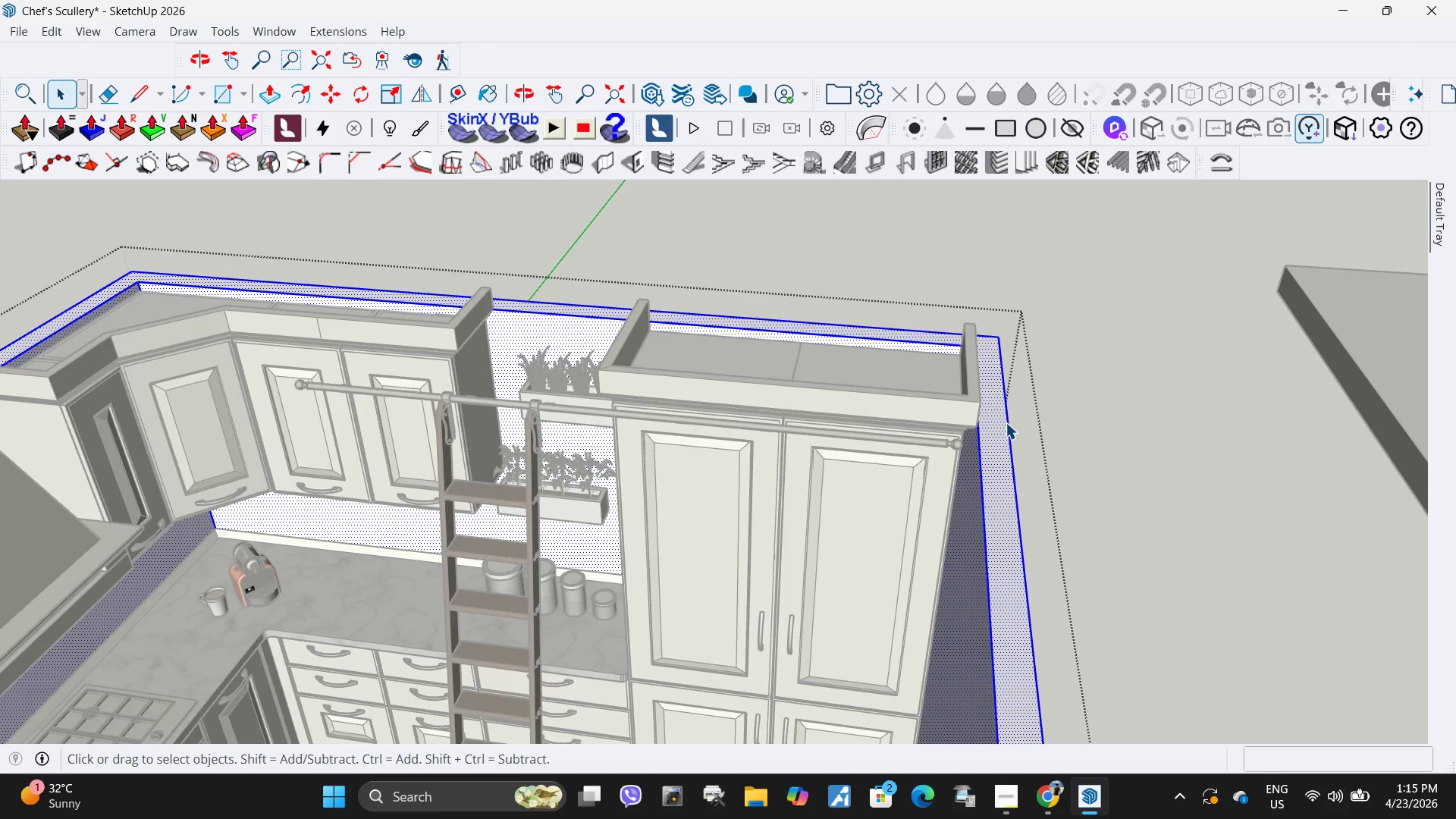 
key(P)
 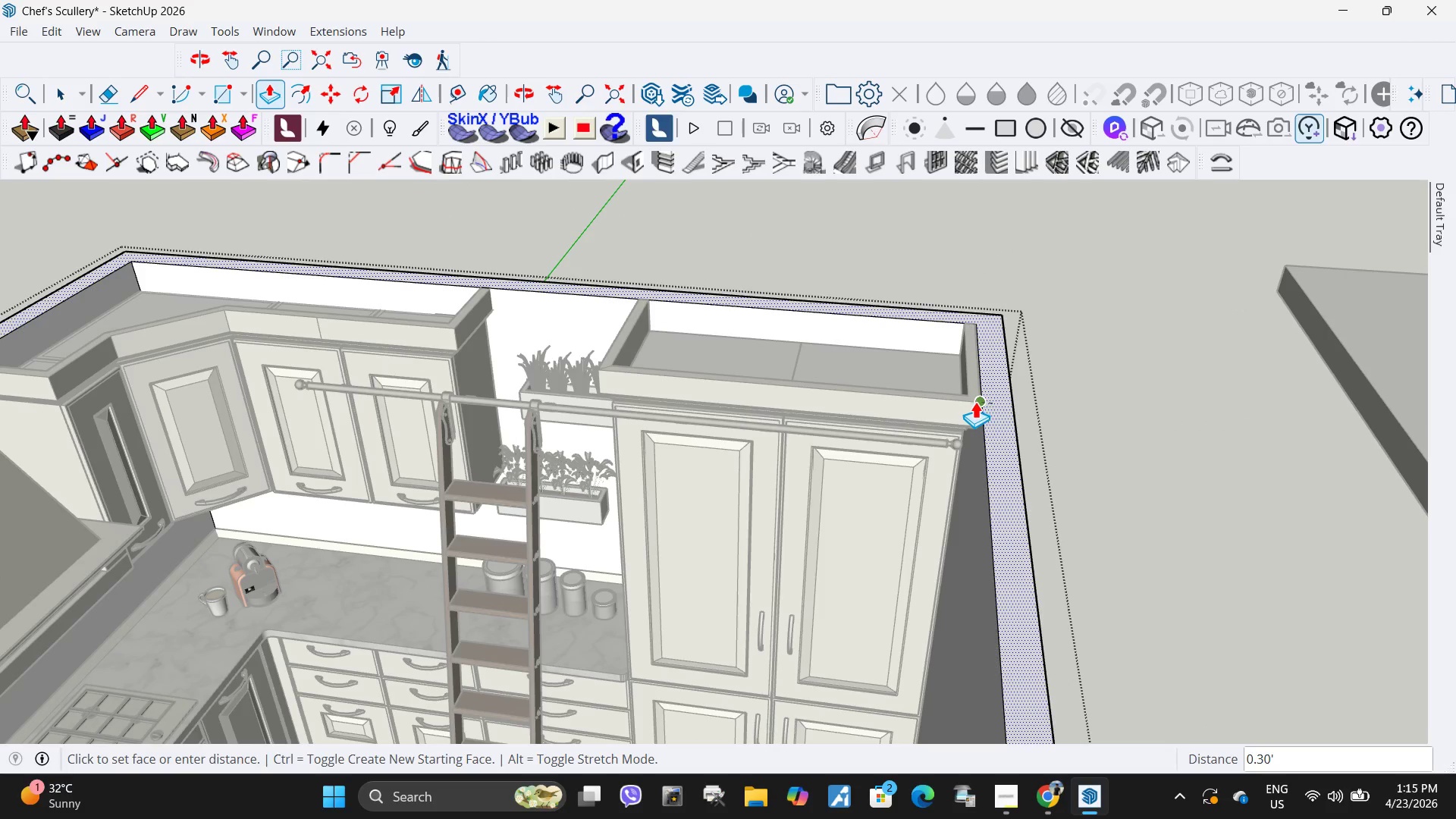 
key(Space)
 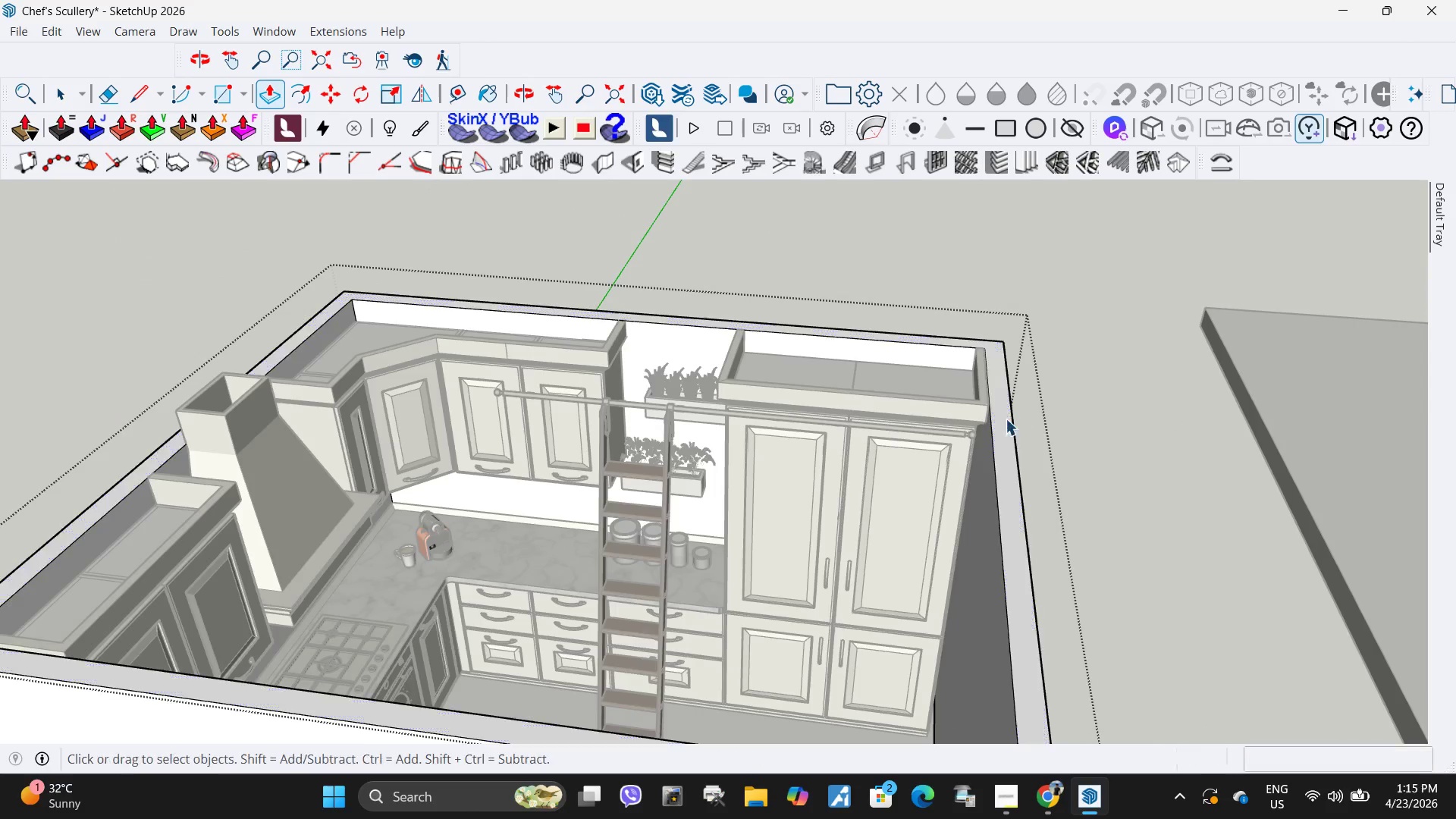 
key(Escape)
 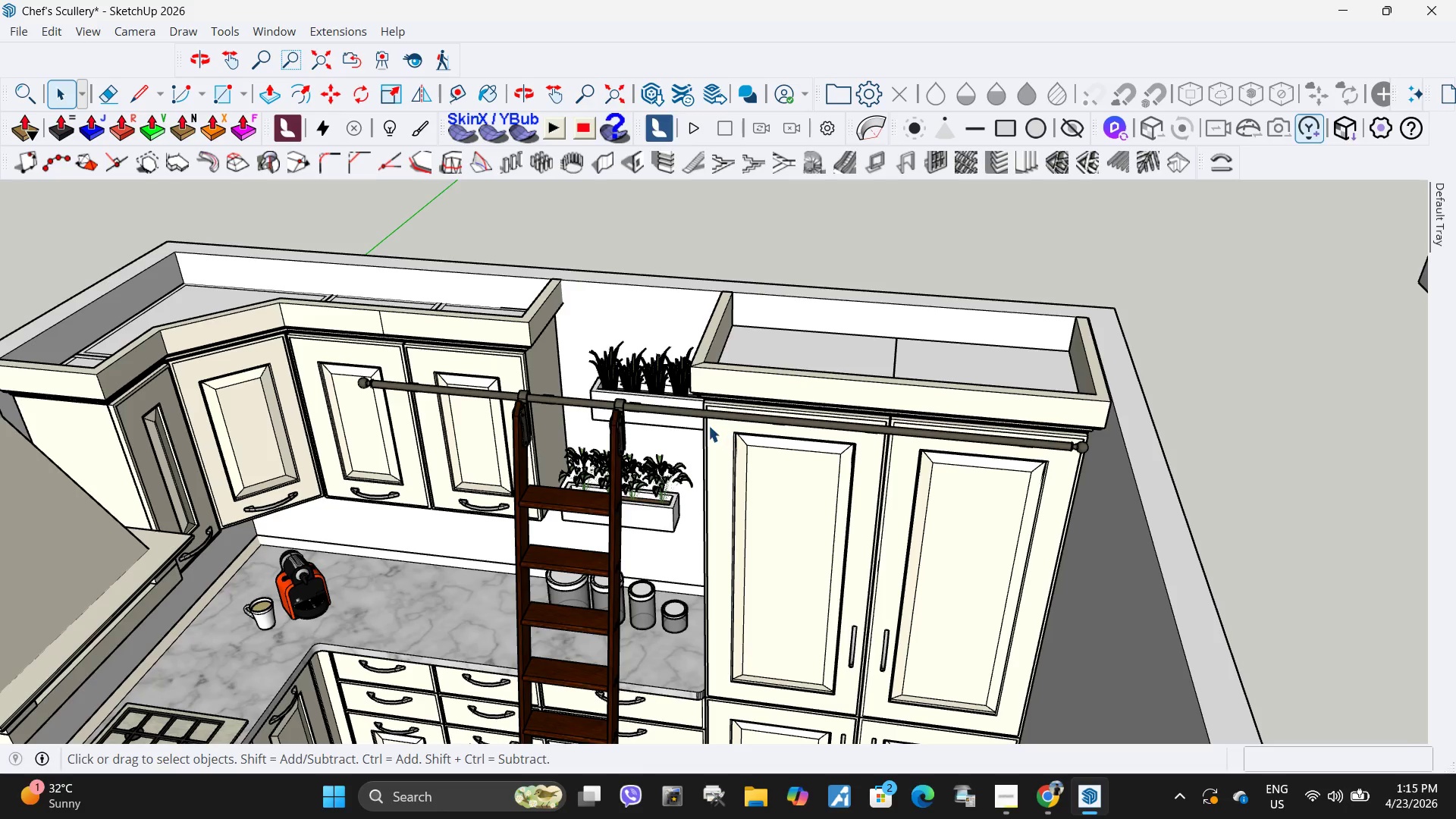 
left_click([708, 413])
 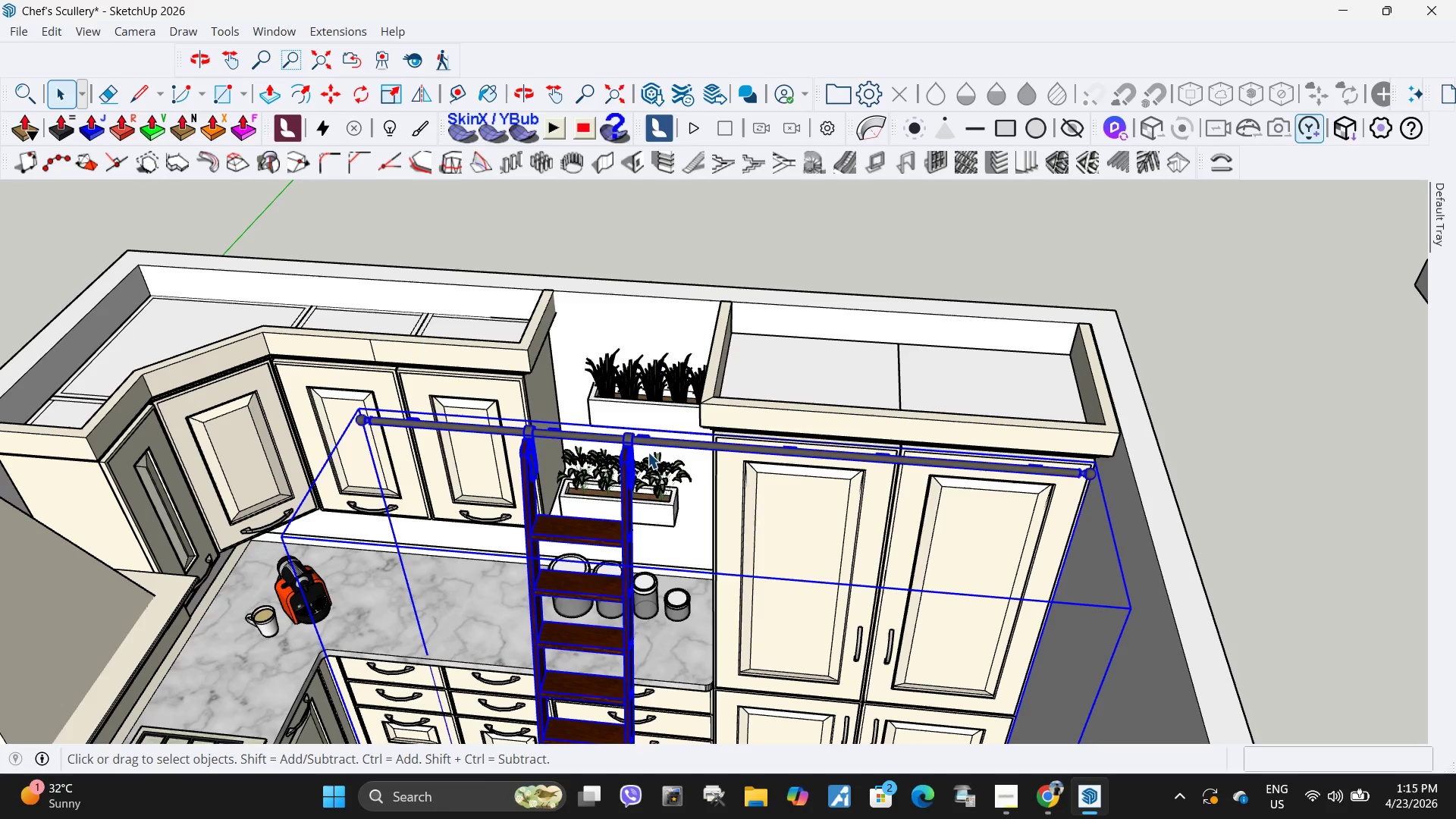 
scroll: coordinate [764, 413], scroll_direction: none, amount: 0.0
 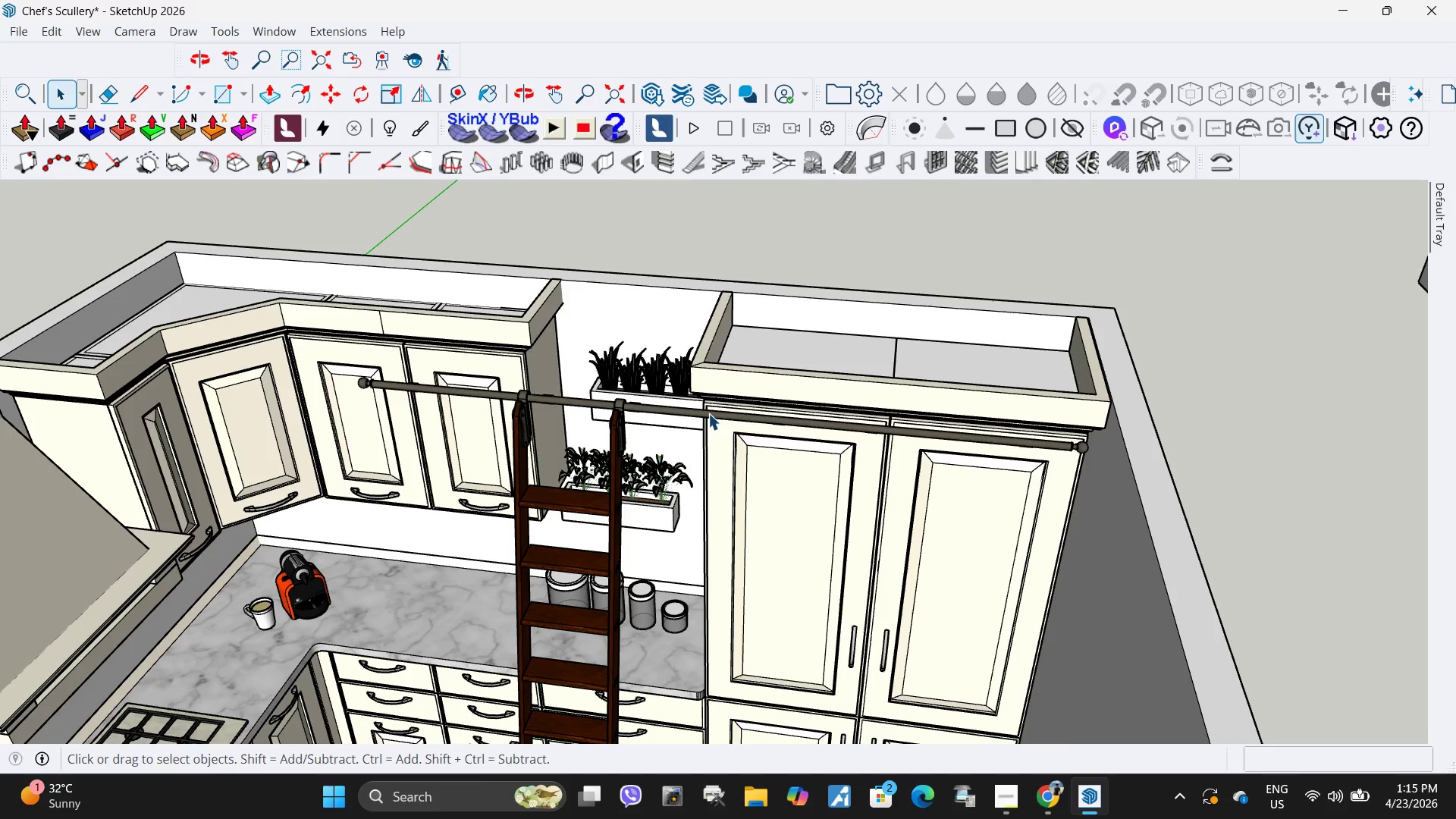 
wait(5.09)
 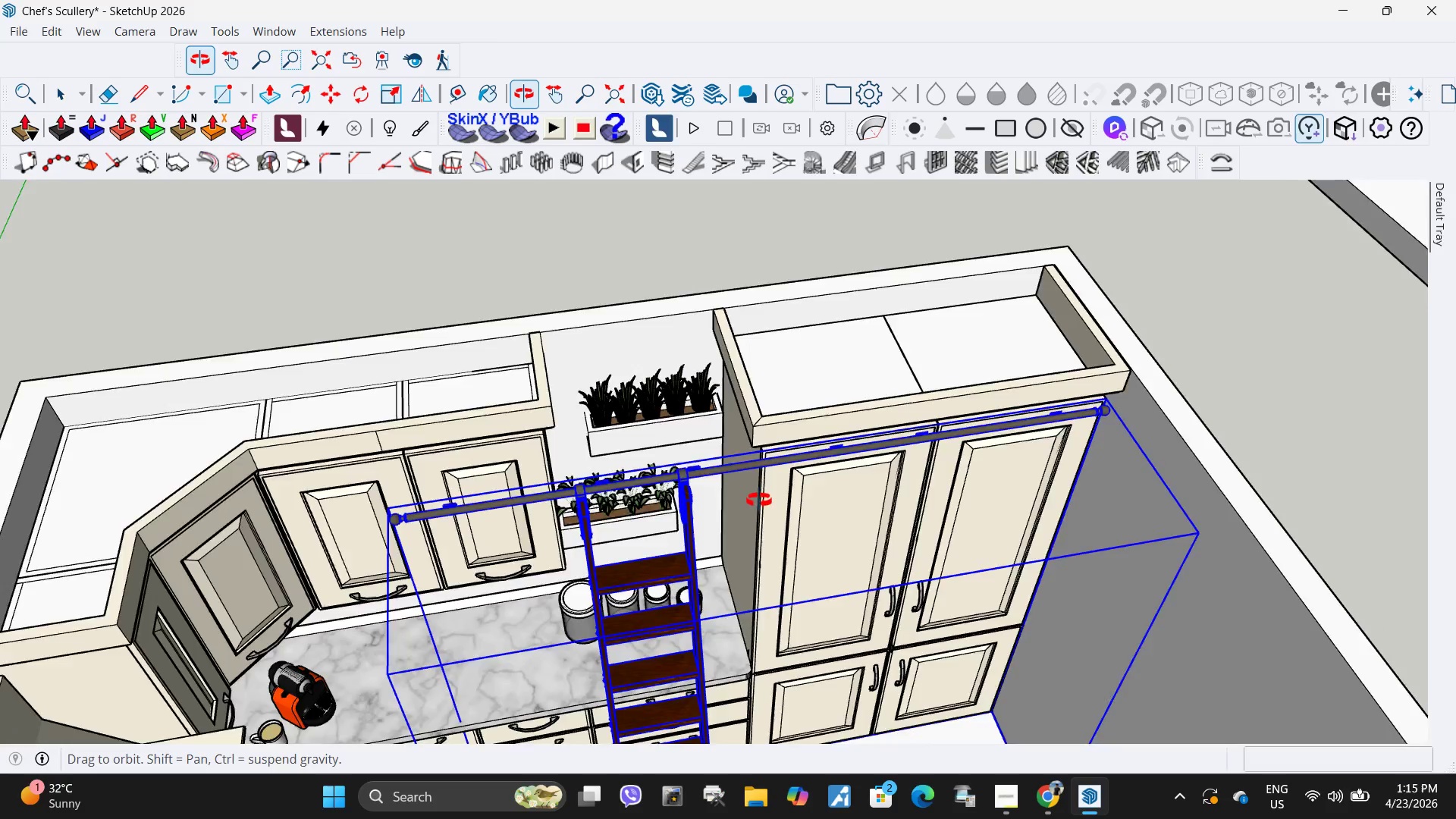 
scroll: coordinate [1035, 613], scroll_direction: up, amount: 7.0
 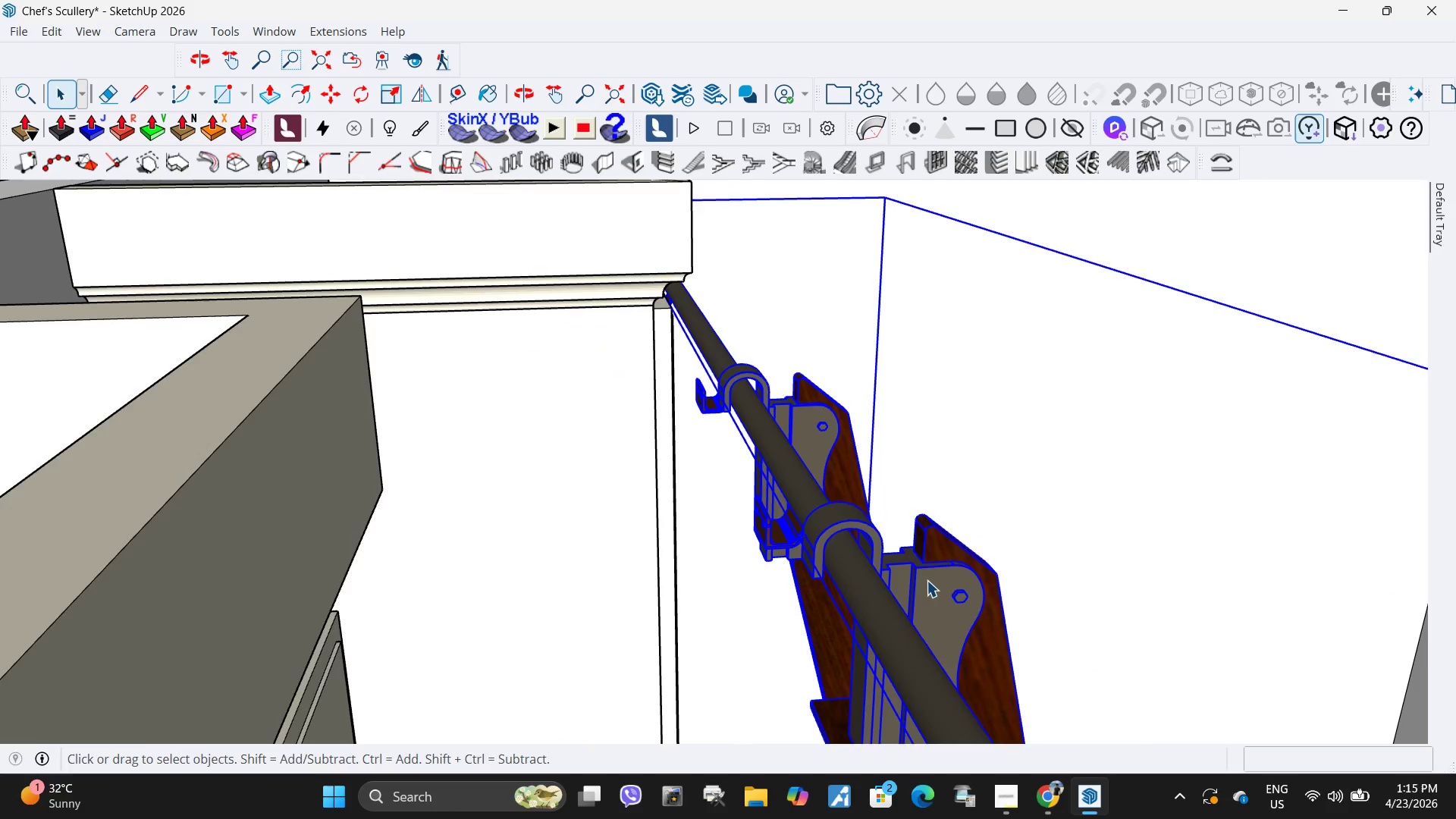 
scroll: coordinate [942, 501], scroll_direction: down, amount: 17.0
 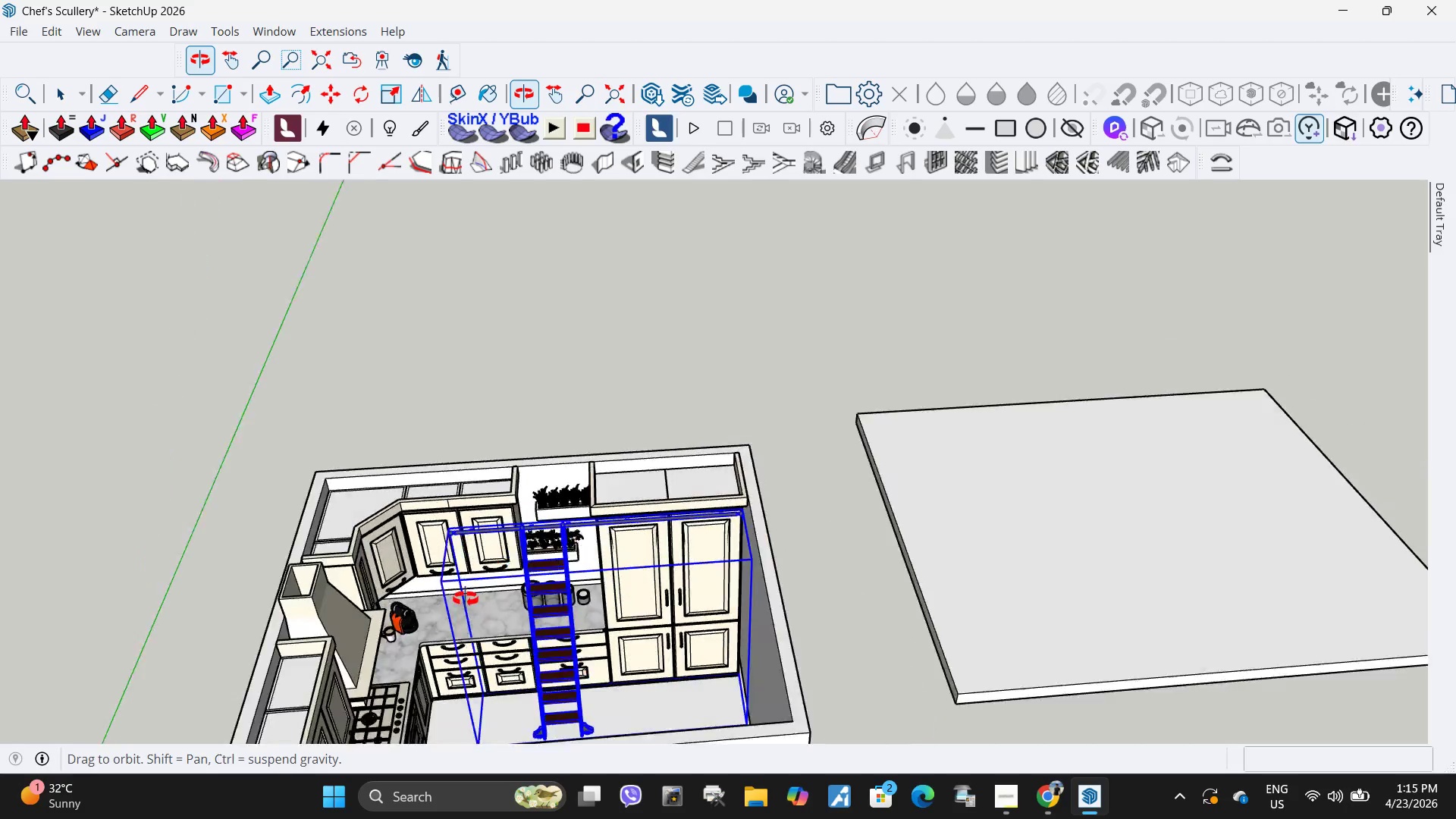 
scroll: coordinate [448, 497], scroll_direction: up, amount: 9.0
 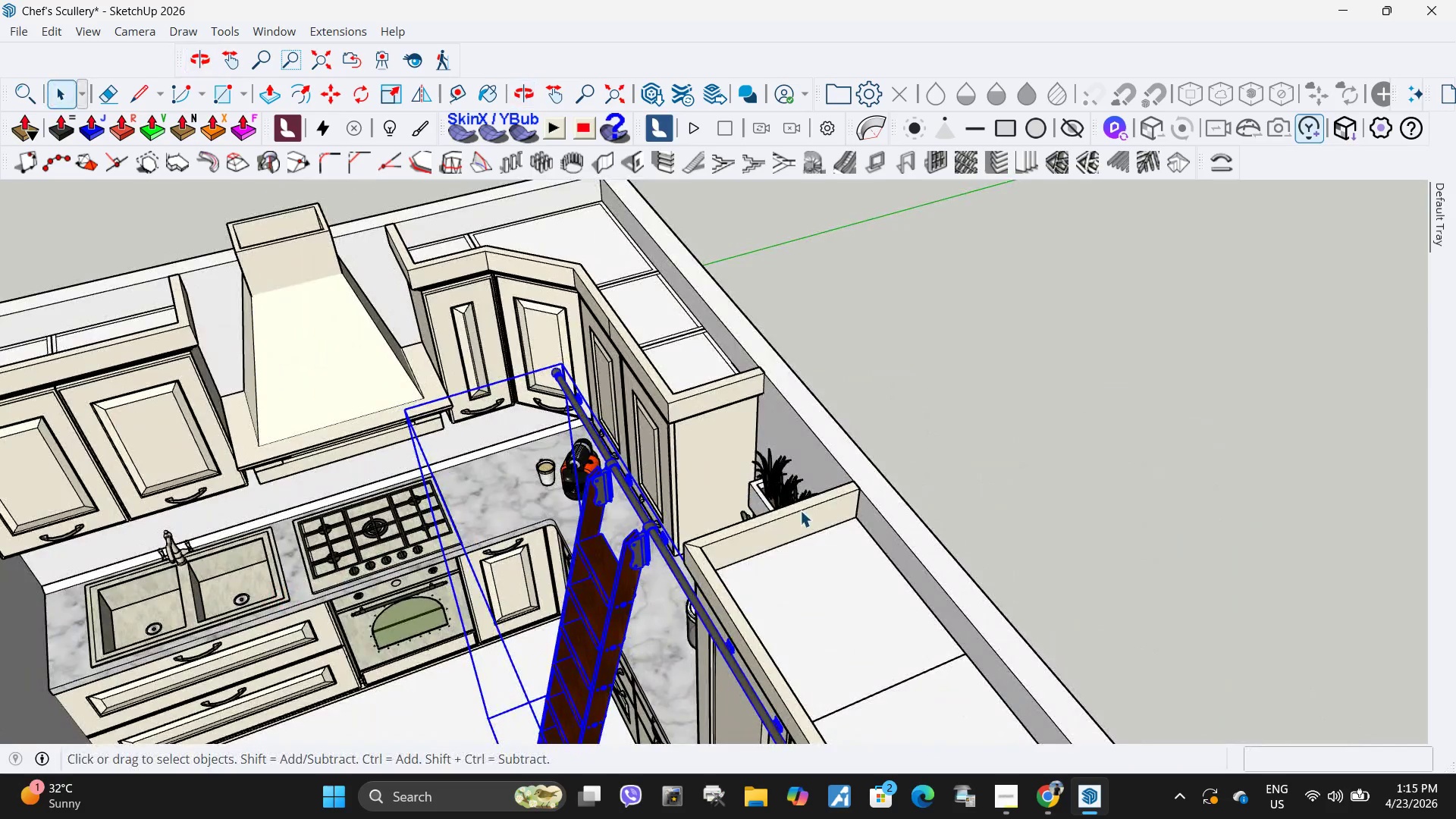 
scroll: coordinate [784, 461], scroll_direction: down, amount: 4.0
 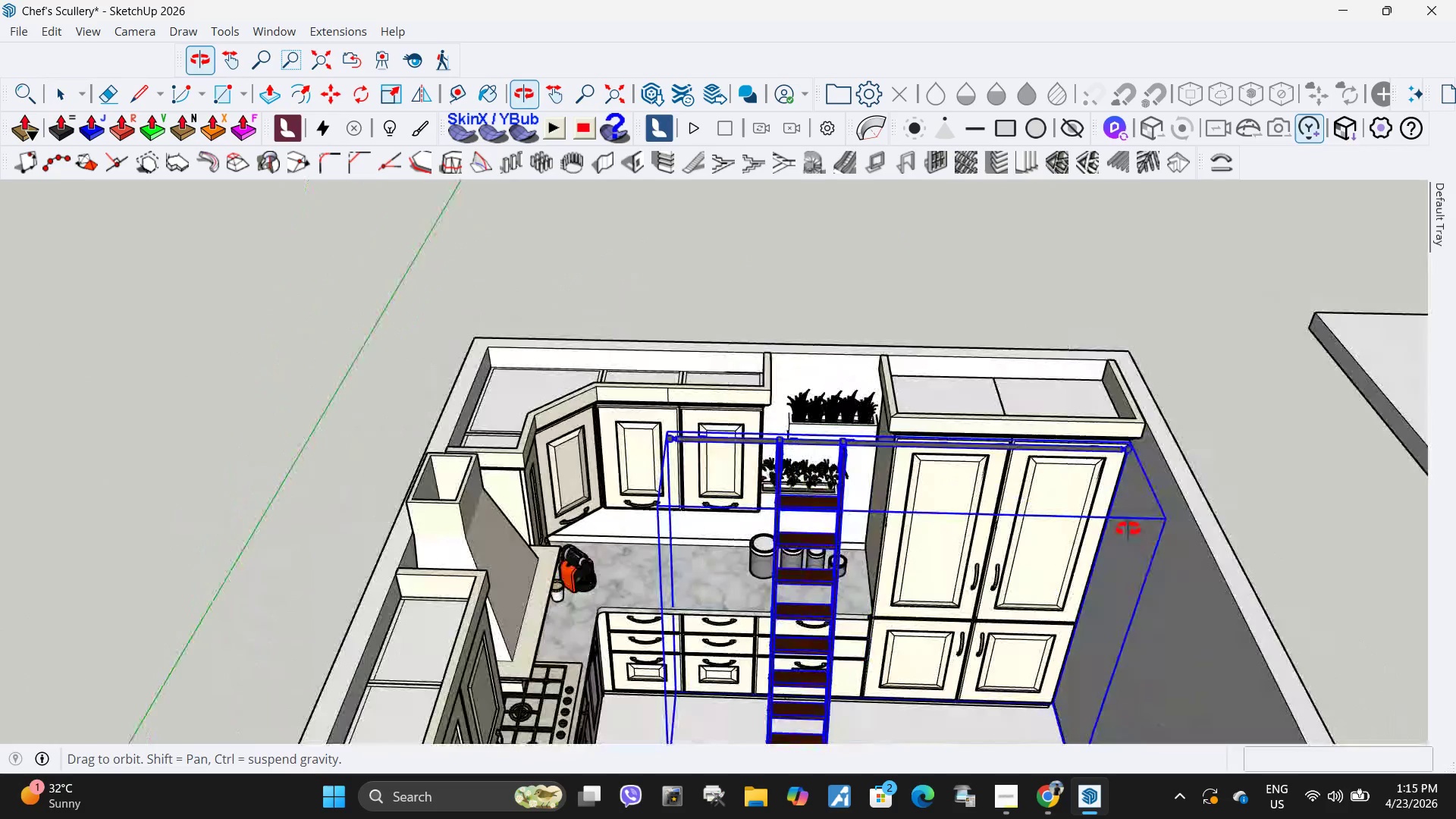 
left_click([799, 470])
 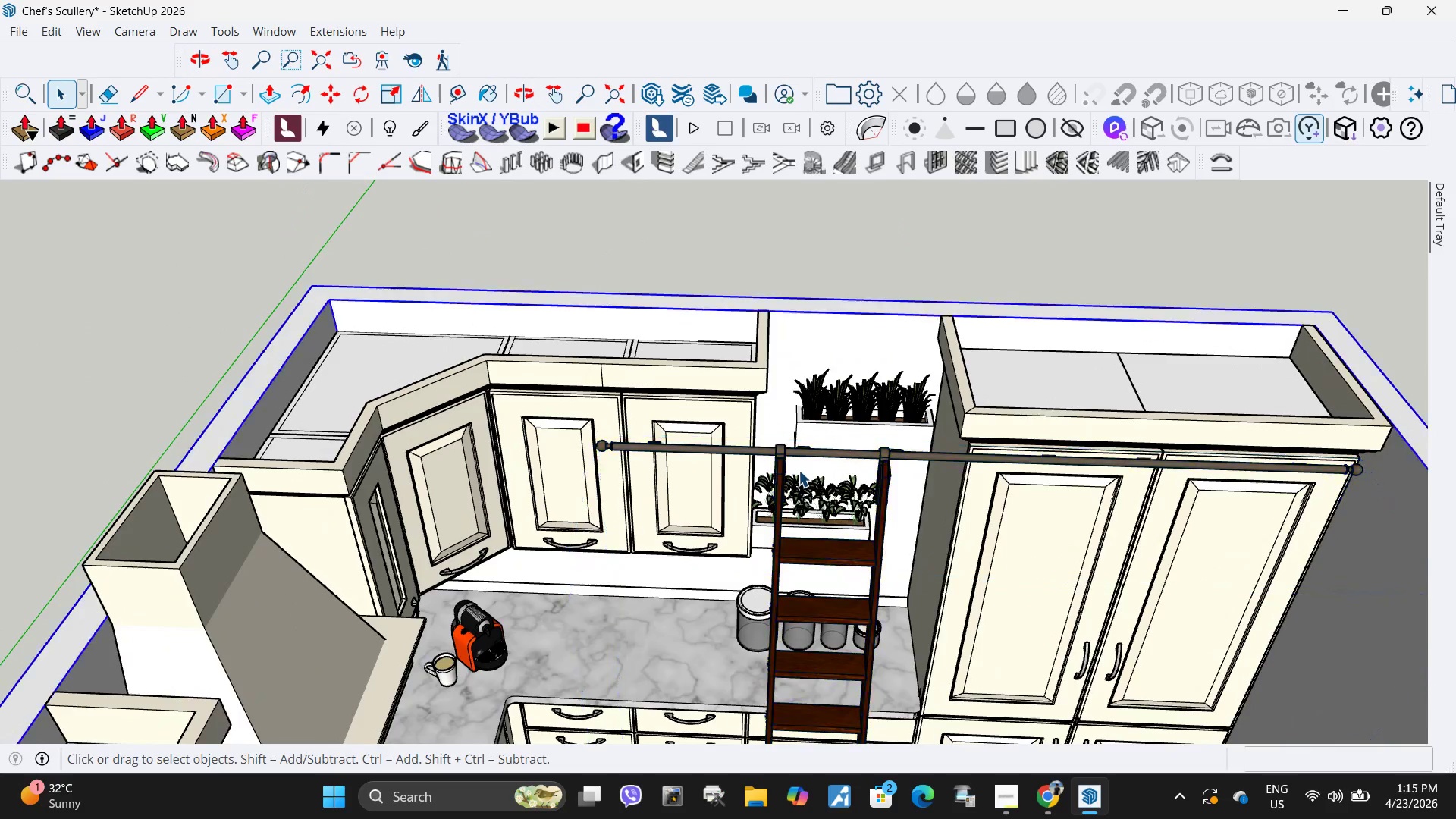 
scroll: coordinate [776, 428], scroll_direction: up, amount: 4.0
 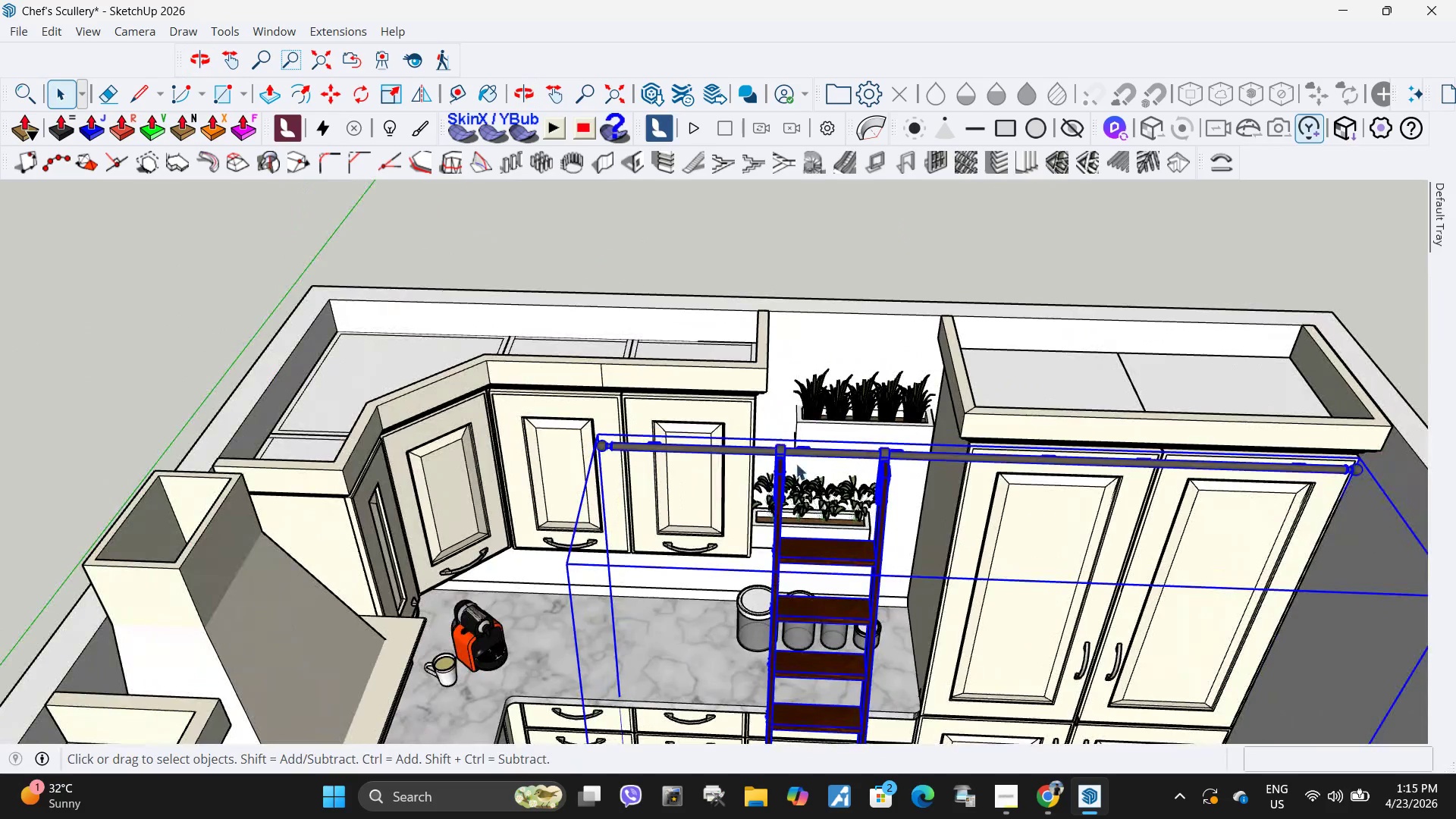 
double_click([799, 470])
 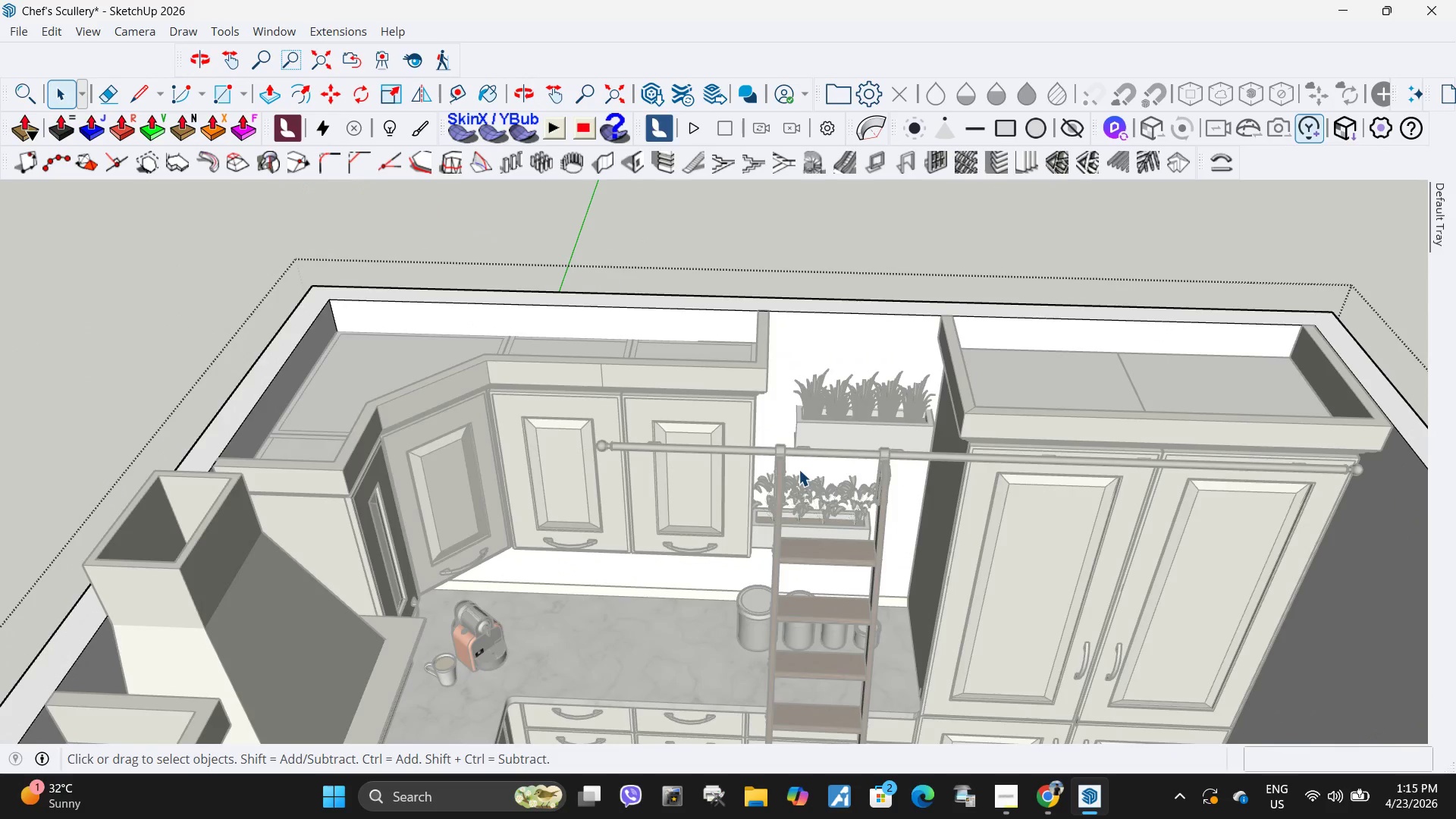 
key(Escape)
 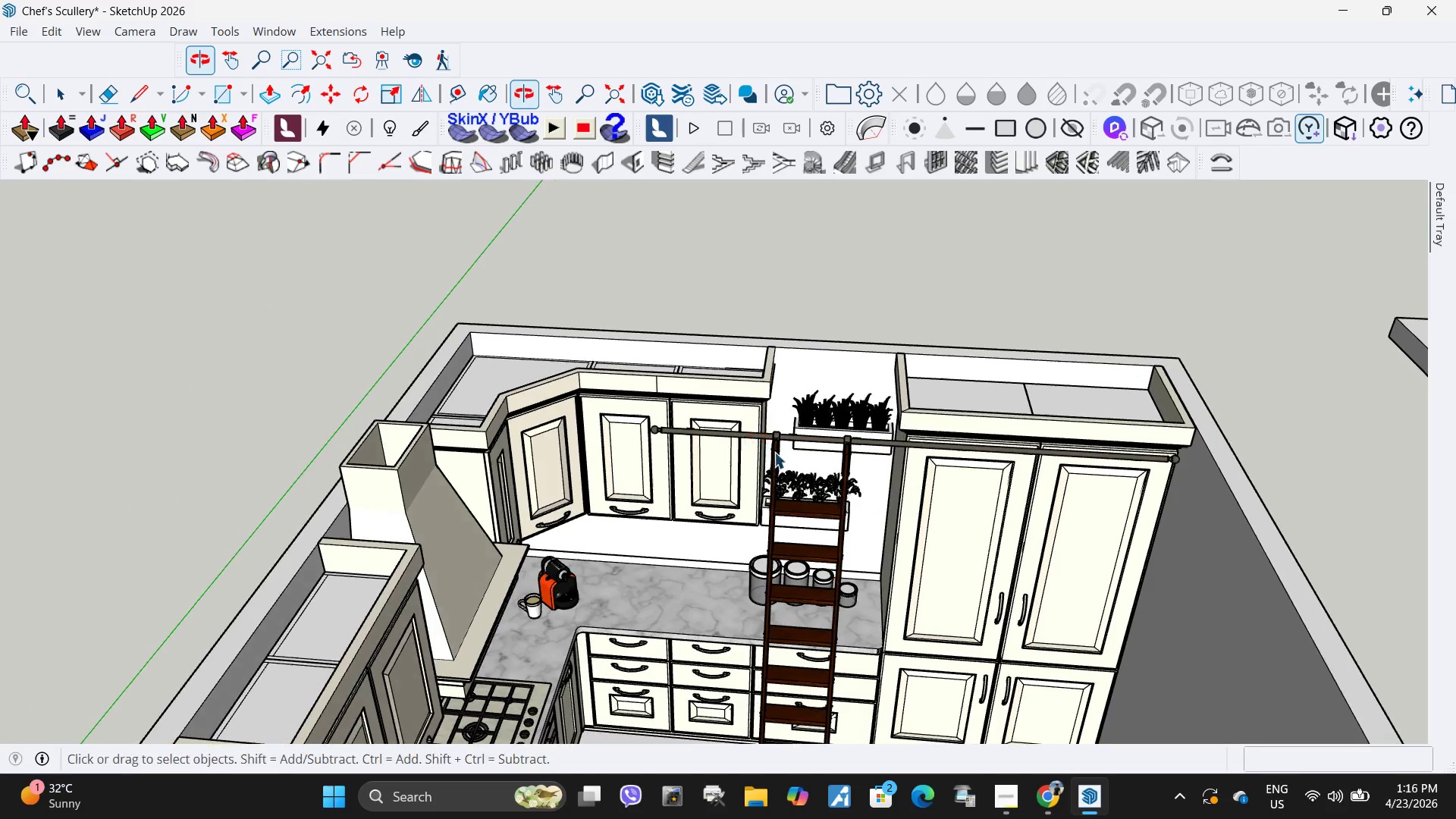 
scroll: coordinate [796, 457], scroll_direction: down, amount: 4.0
 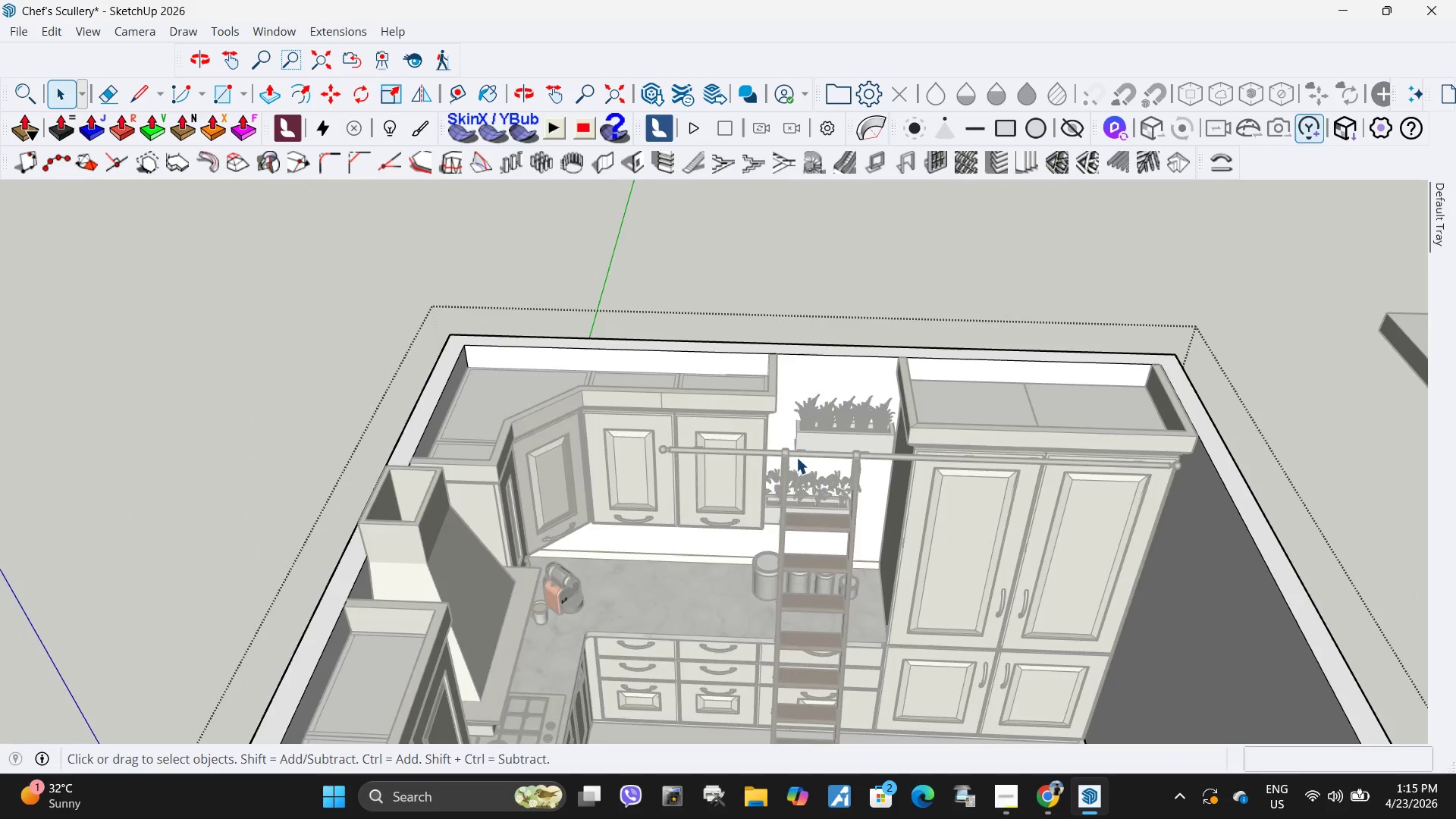 
double_click([780, 506])
 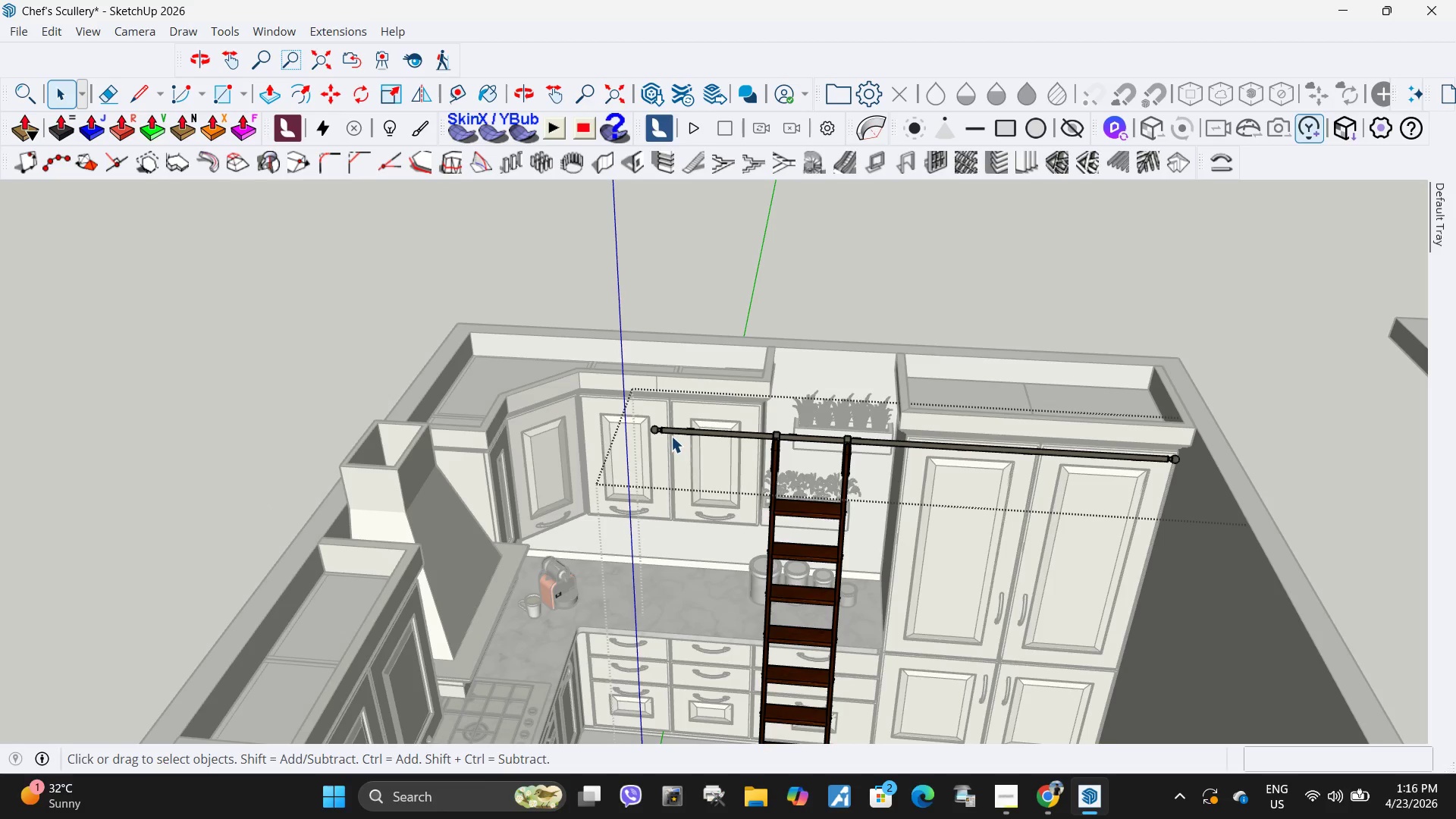 
left_click([676, 432])
 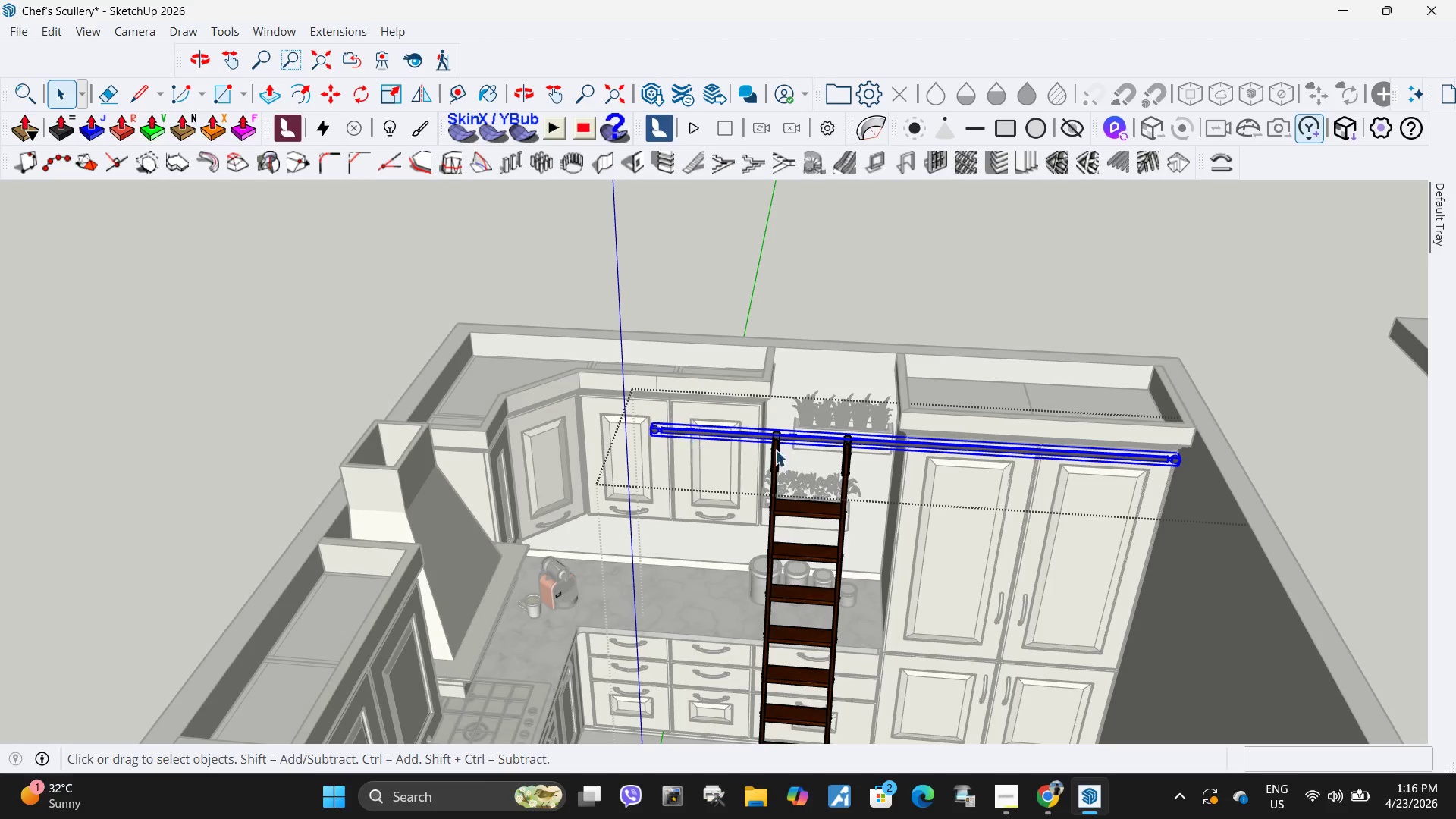 
scroll: coordinate [1158, 416], scroll_direction: up, amount: 8.0
 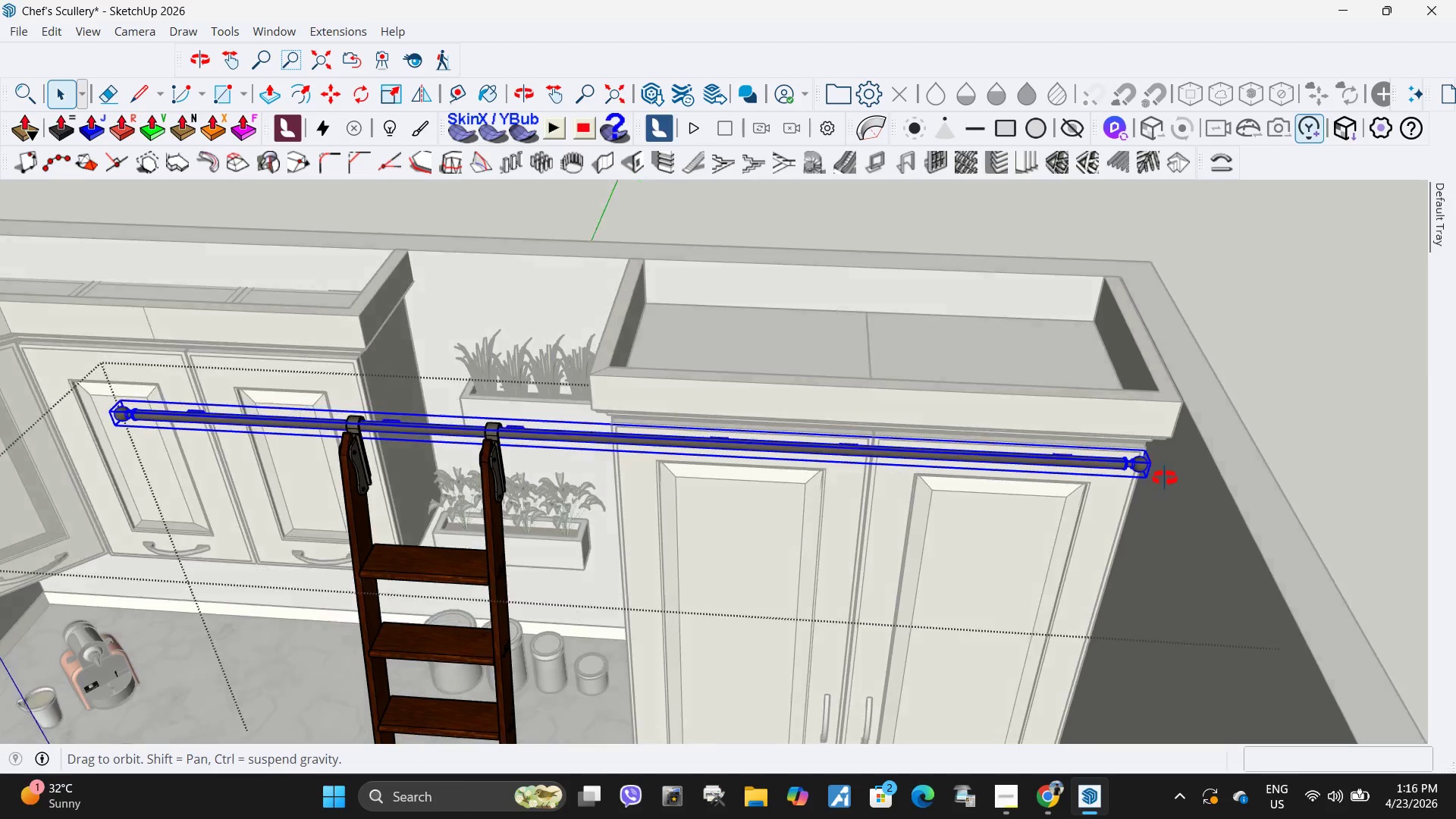 
key(M)
 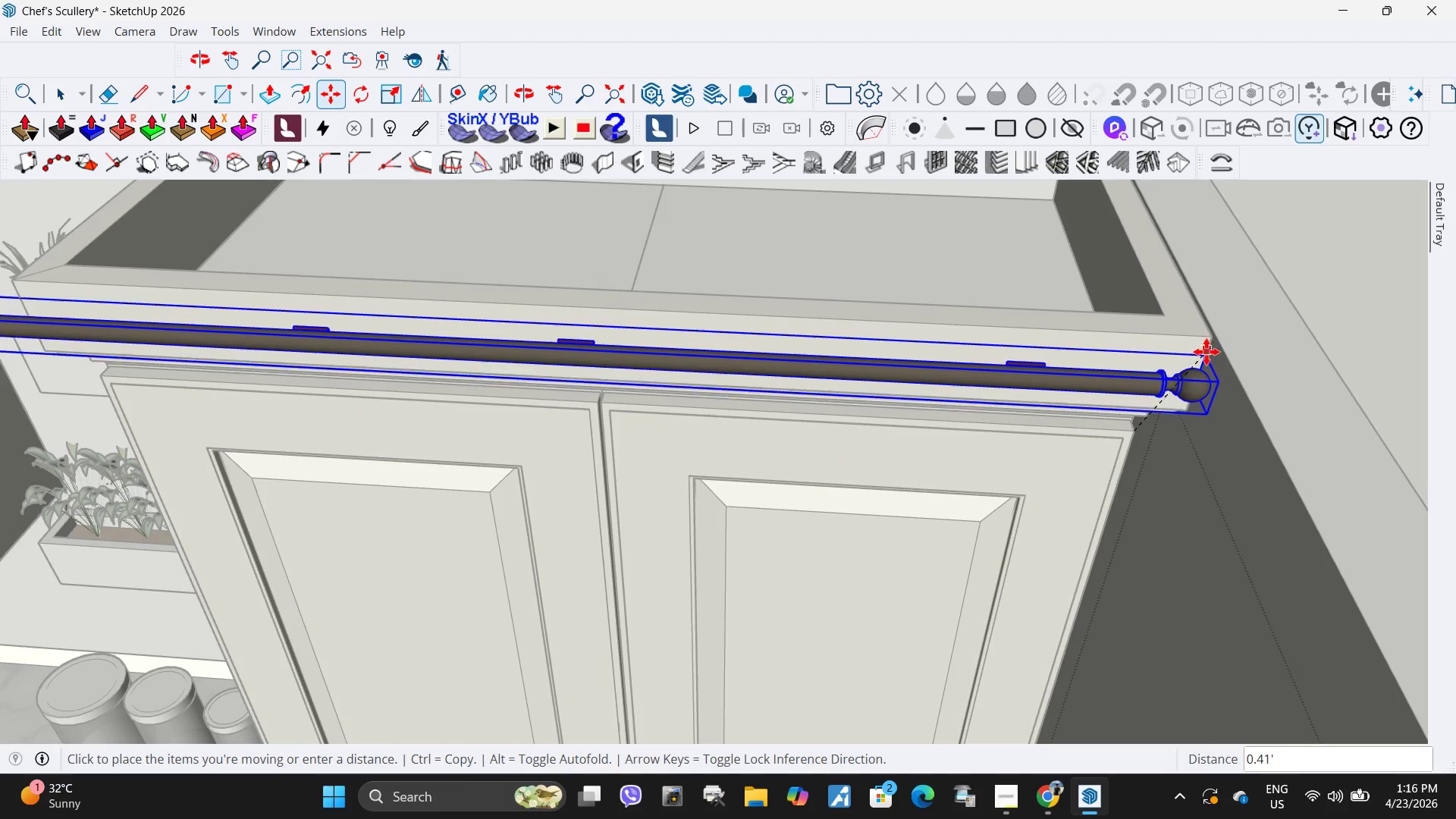 
scroll: coordinate [1159, 469], scroll_direction: up, amount: 7.0
 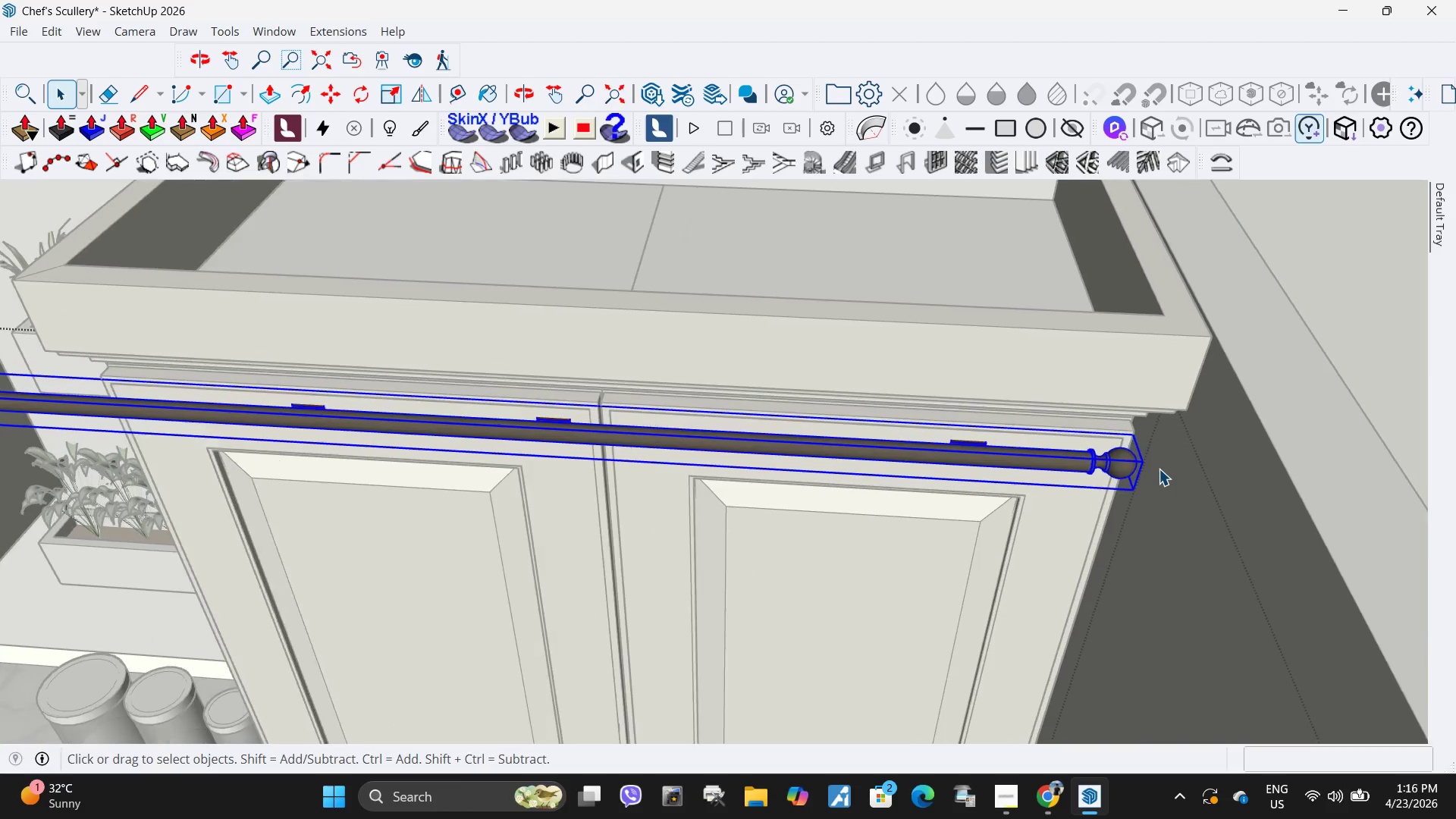 
left_click([1207, 352])
 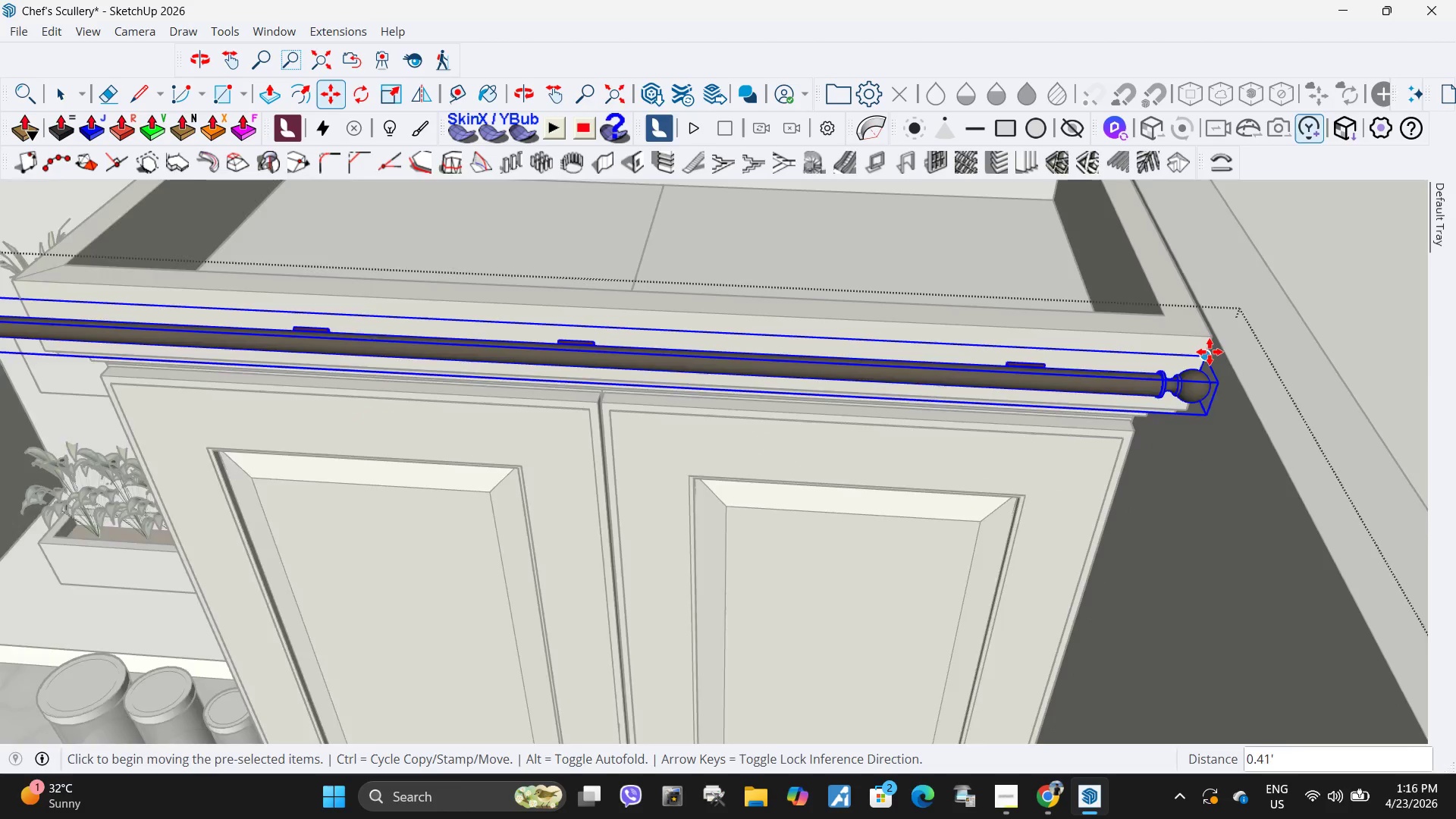 
key(Control+ControlLeft)
 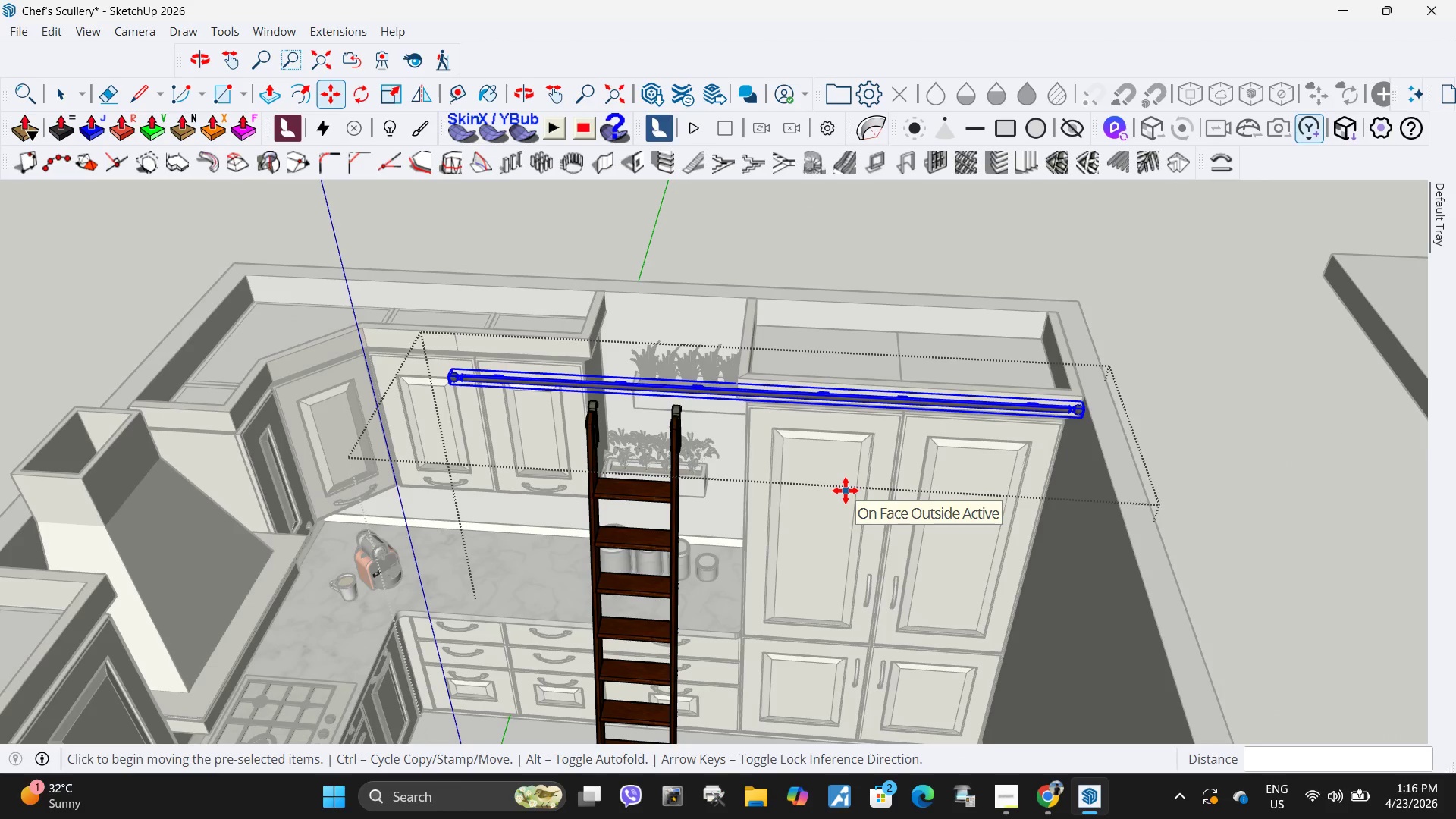 
scroll: coordinate [846, 491], scroll_direction: down, amount: 14.0
 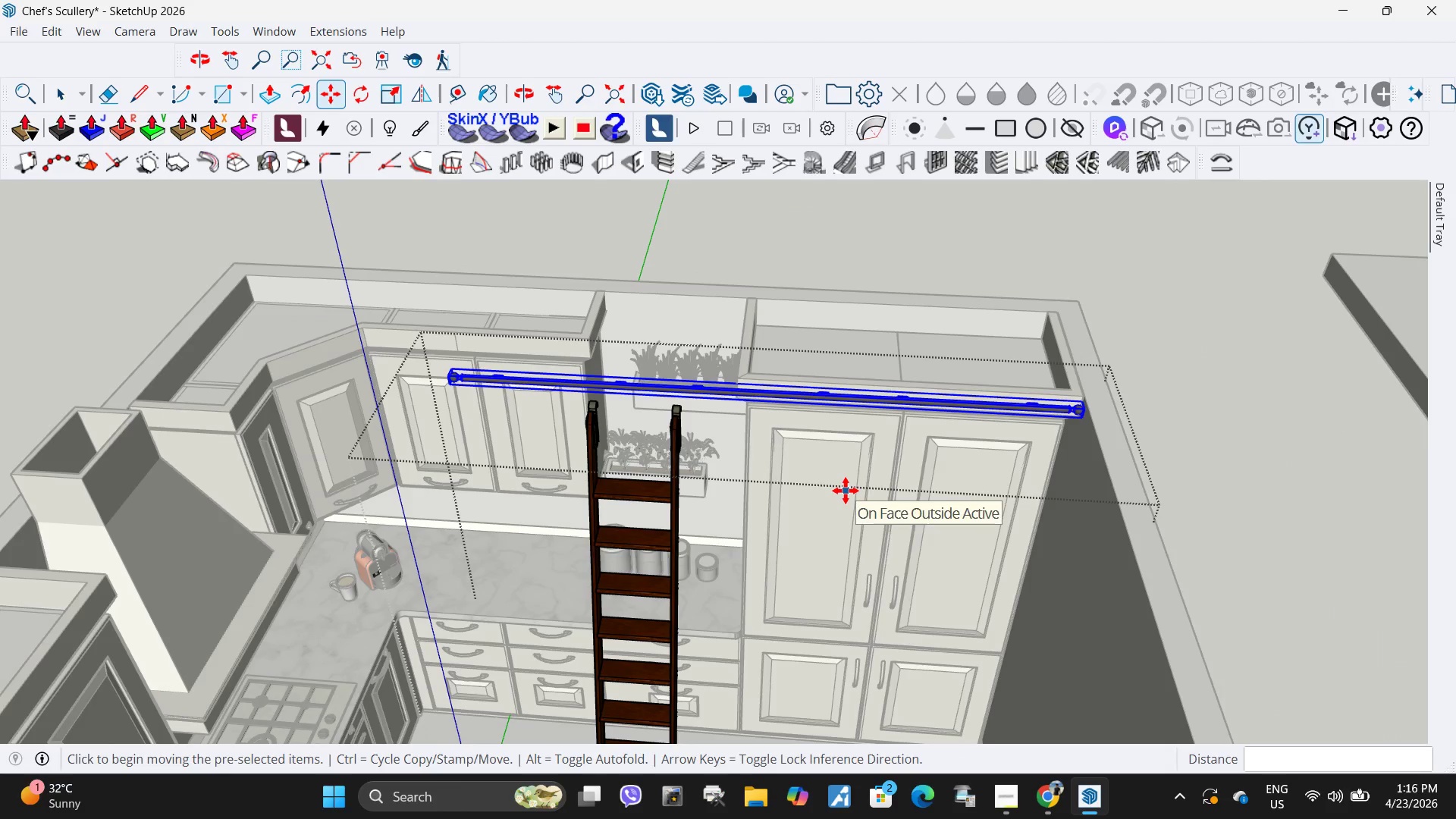 
key(Control+Z)
 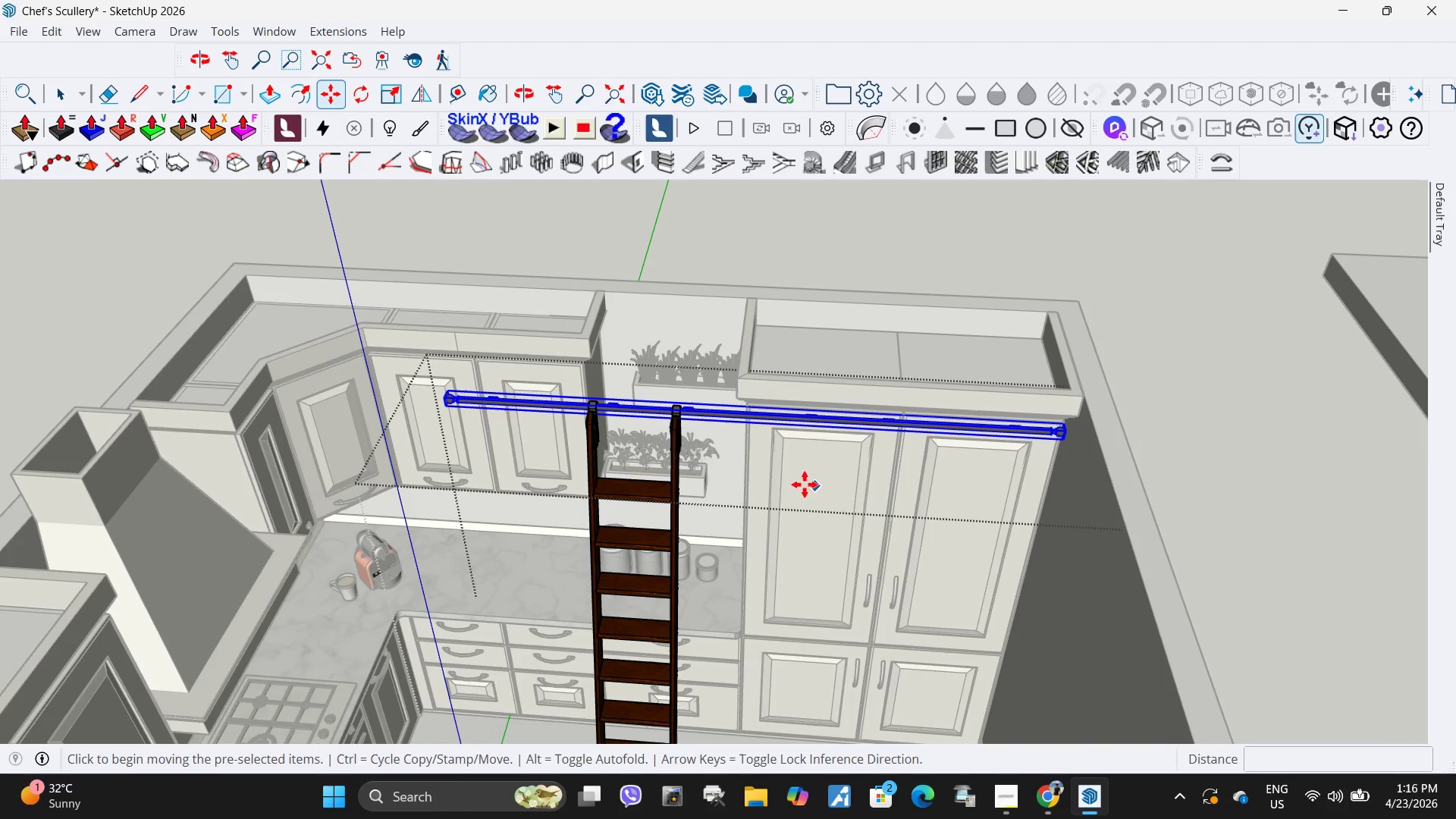 
key(Space)
 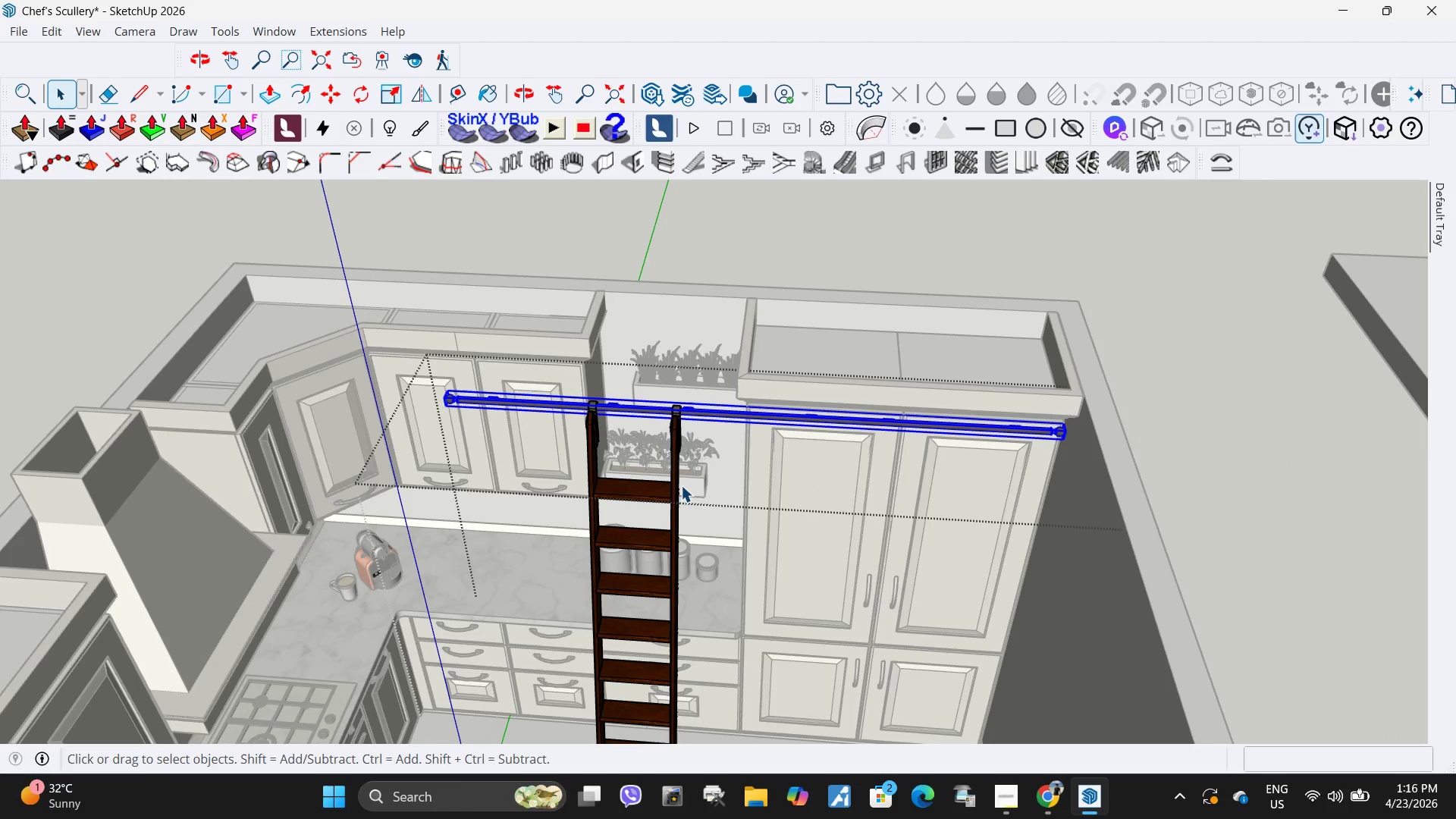 
left_click([679, 486])
 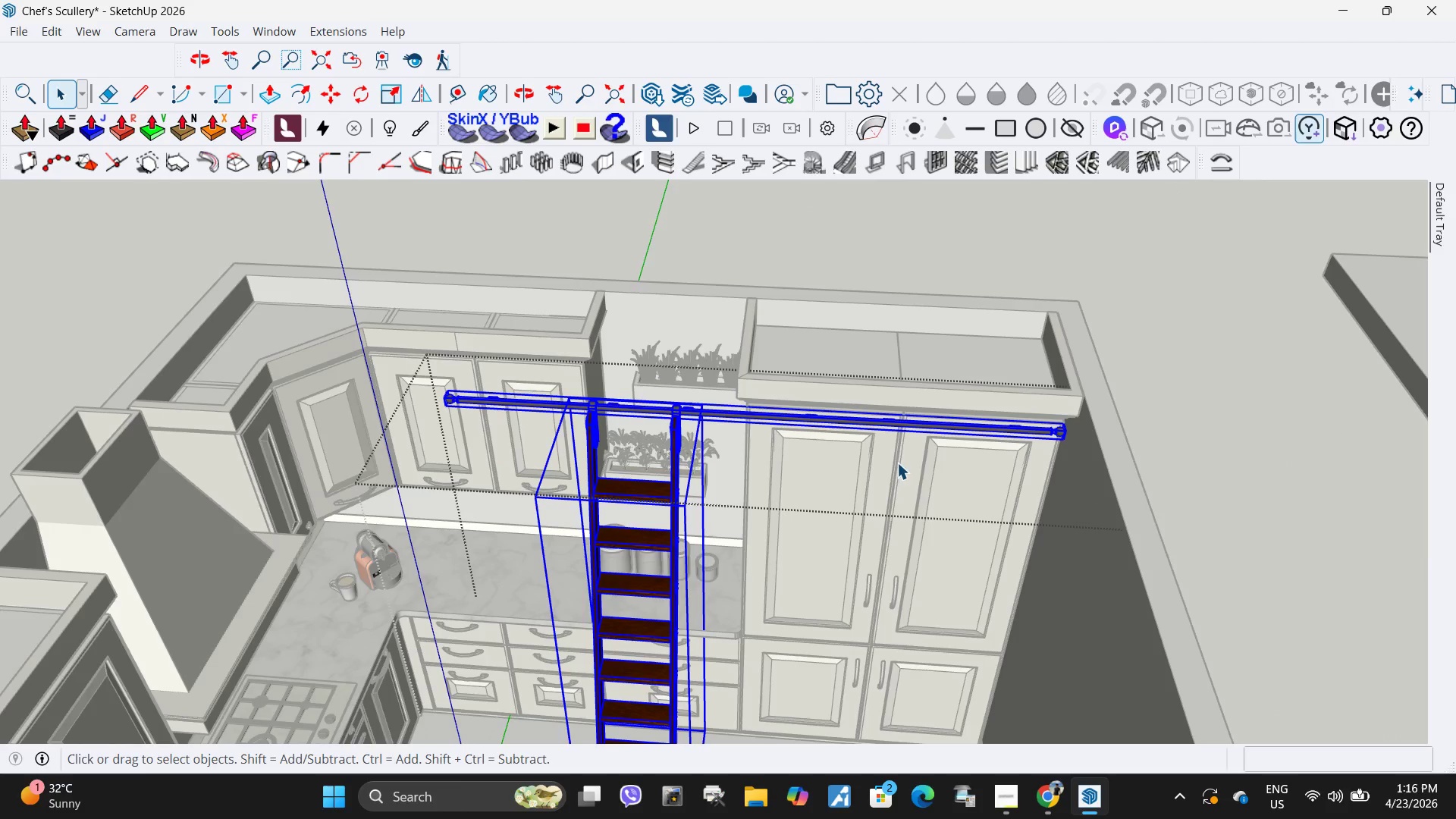 
key(Control+ControlLeft)
 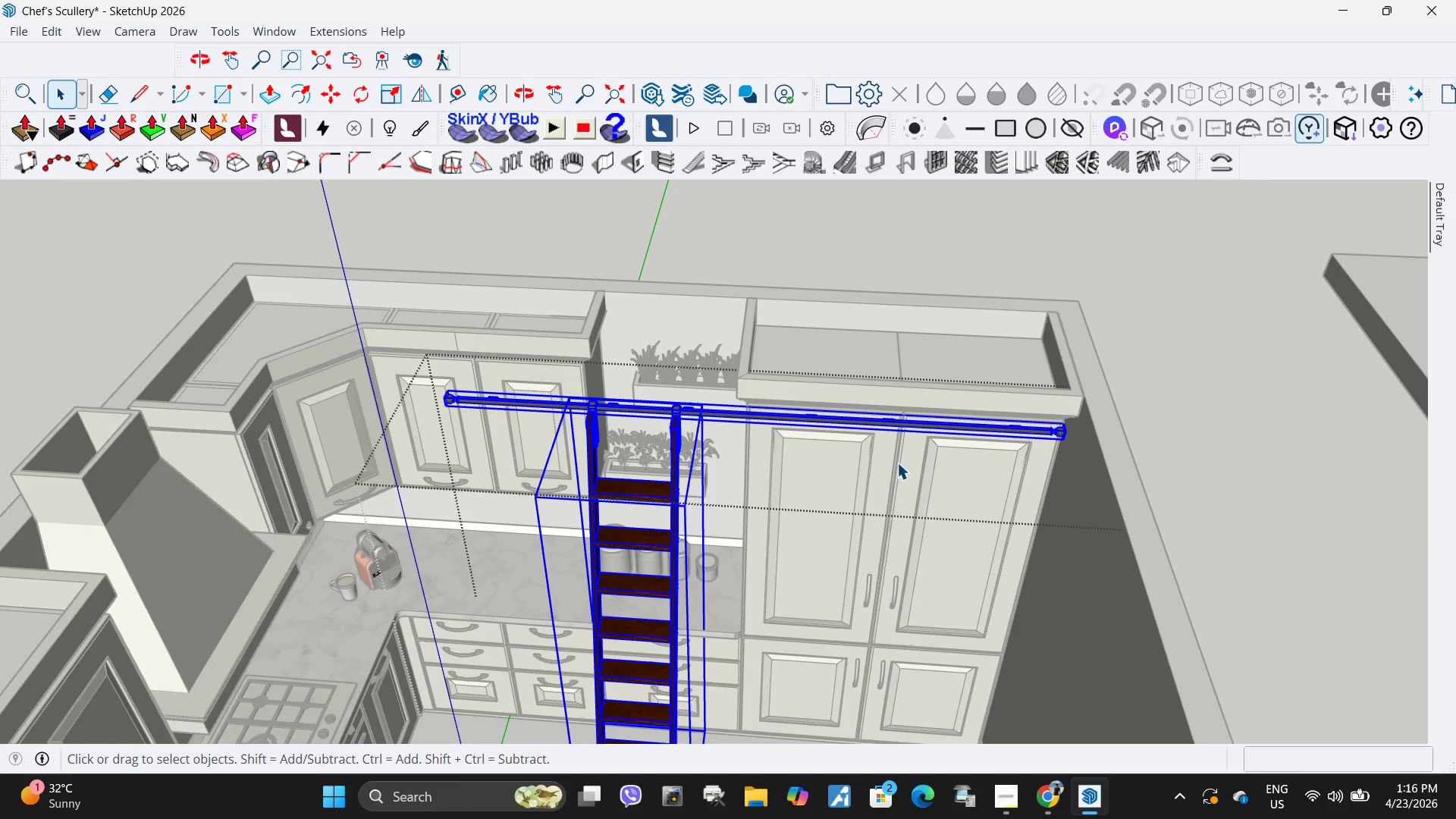 
key(M)
 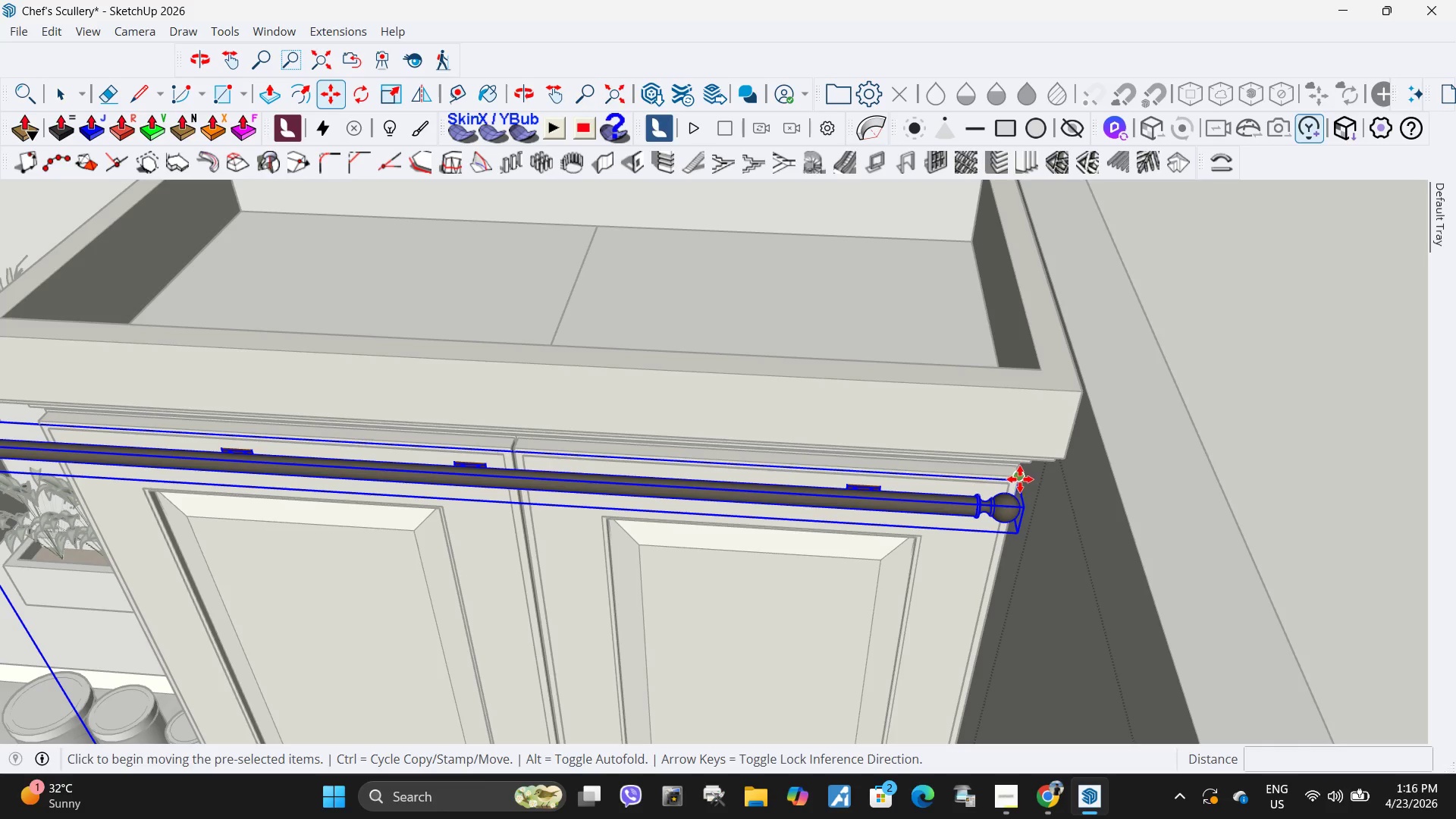 
scroll: coordinate [1021, 443], scroll_direction: up, amount: 13.0
 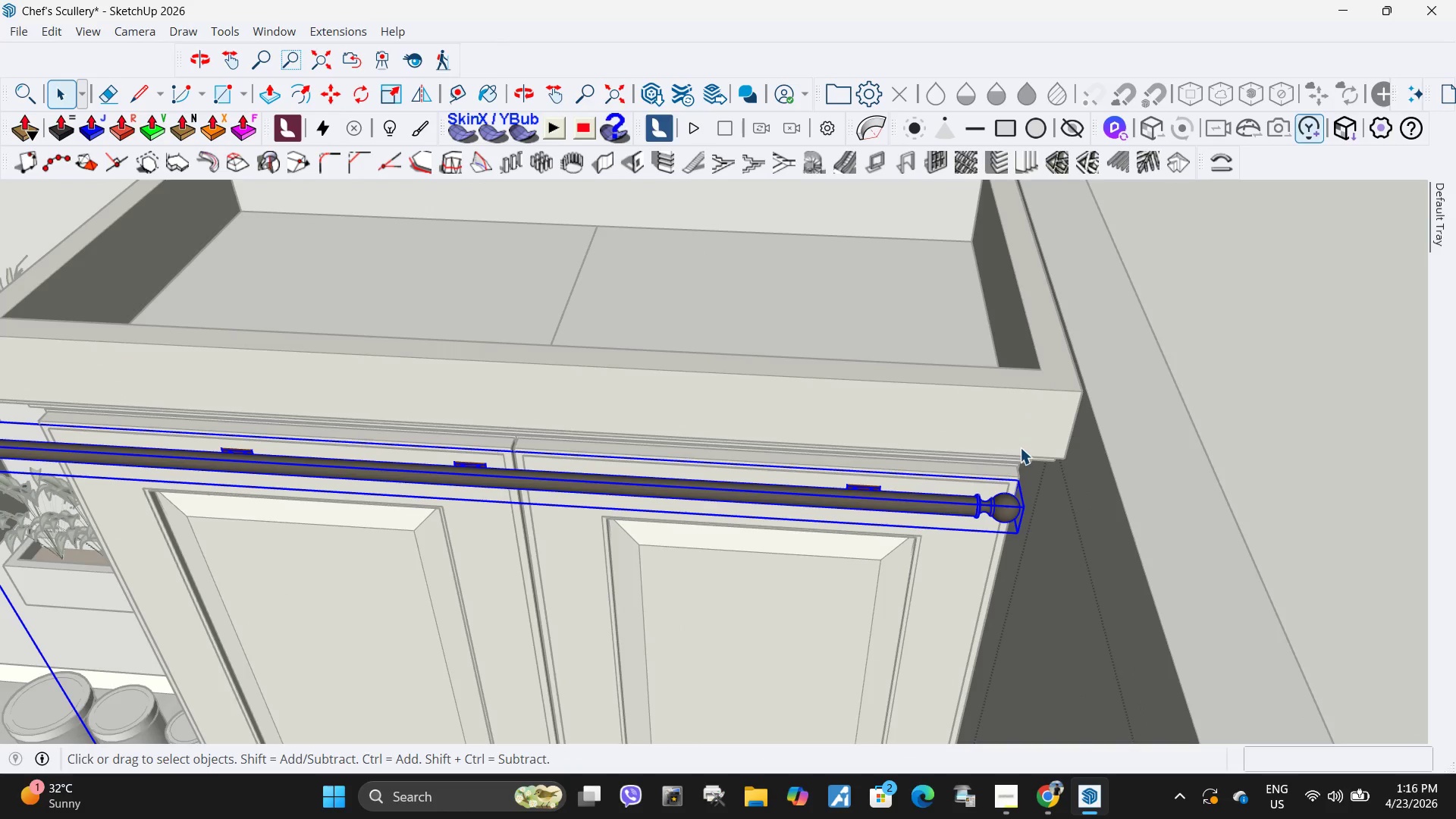 
left_click([1019, 482])
 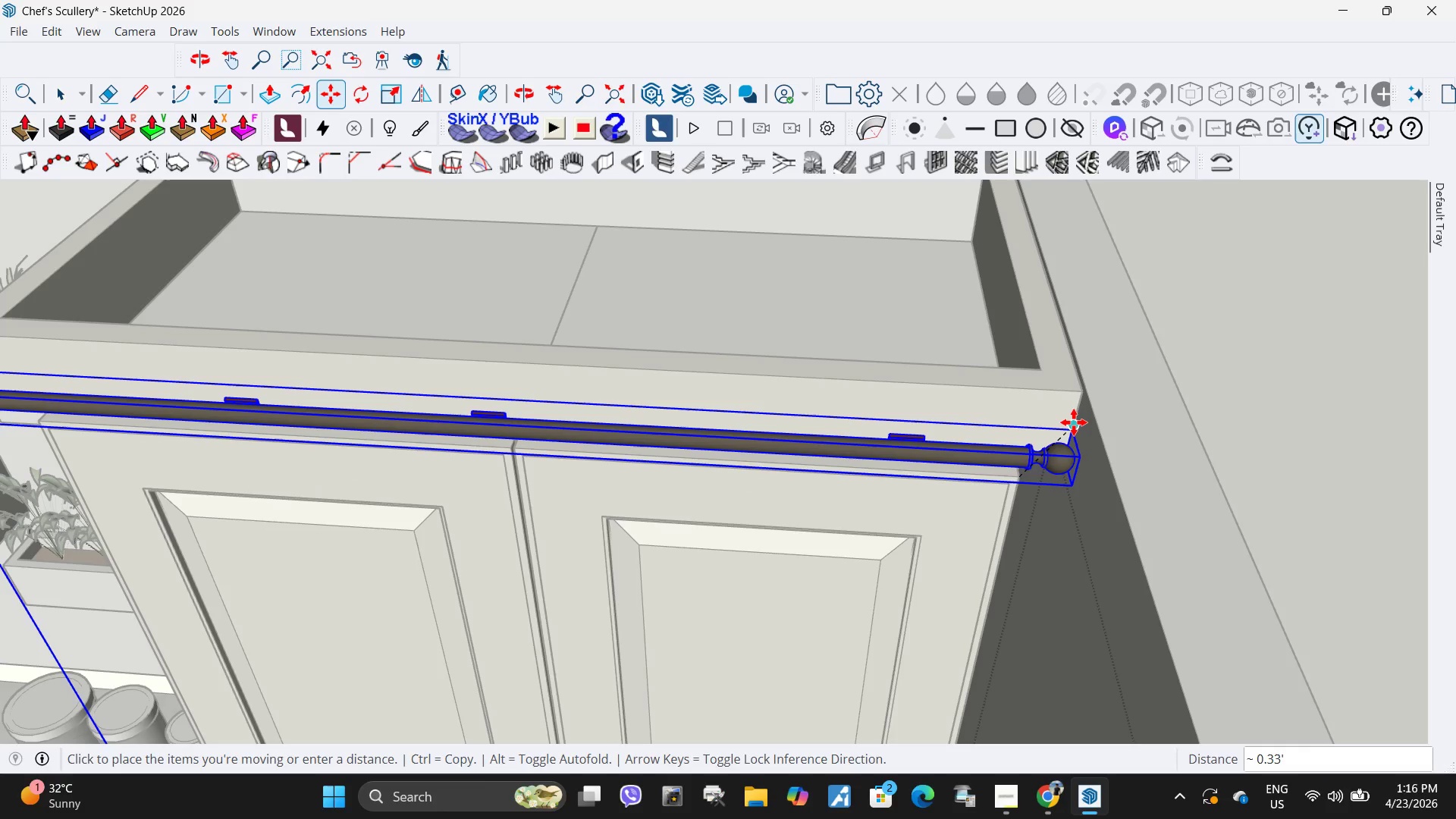 
left_click([1074, 422])
 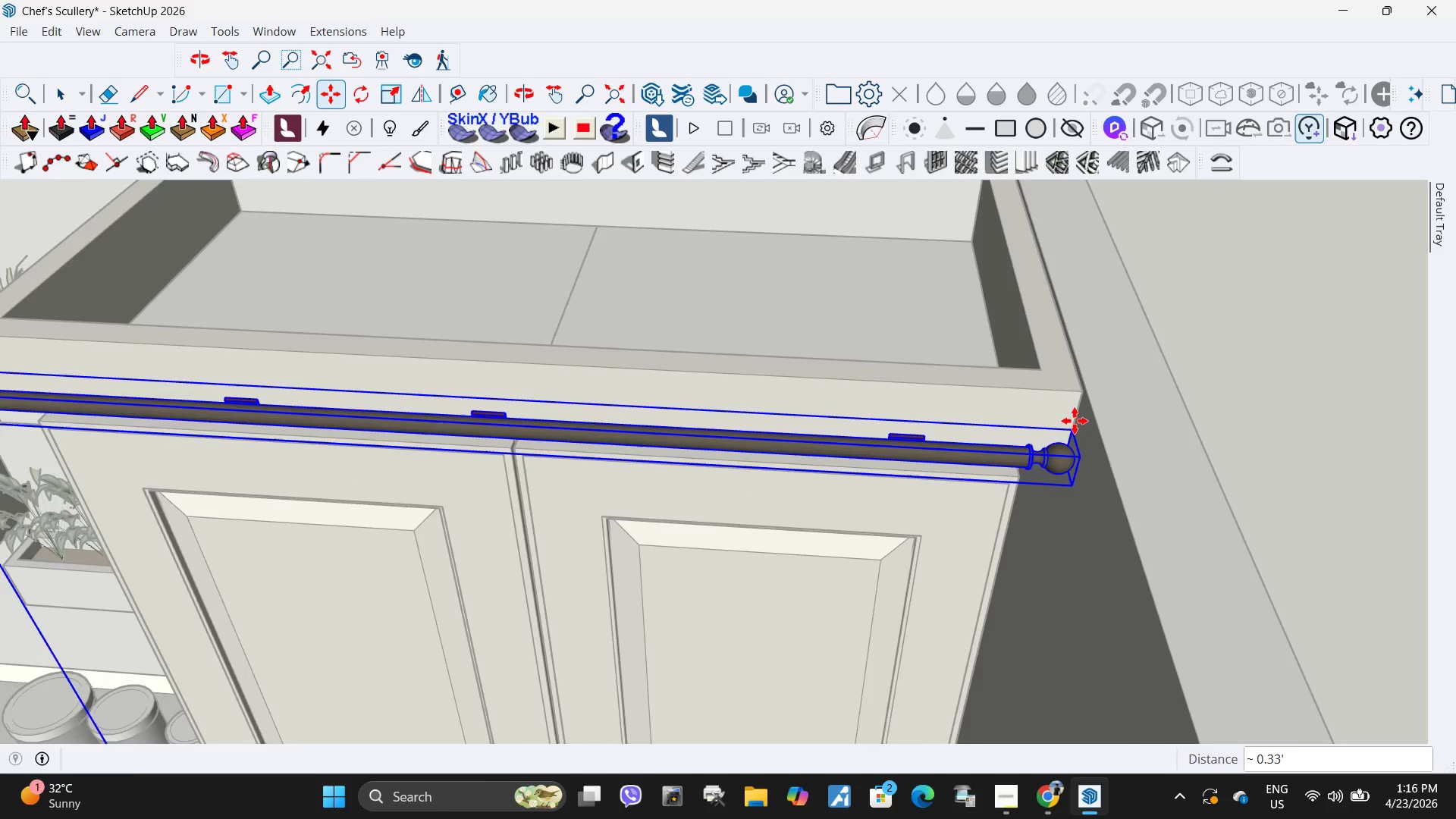 
scroll: coordinate [1119, 388], scroll_direction: down, amount: 11.0
 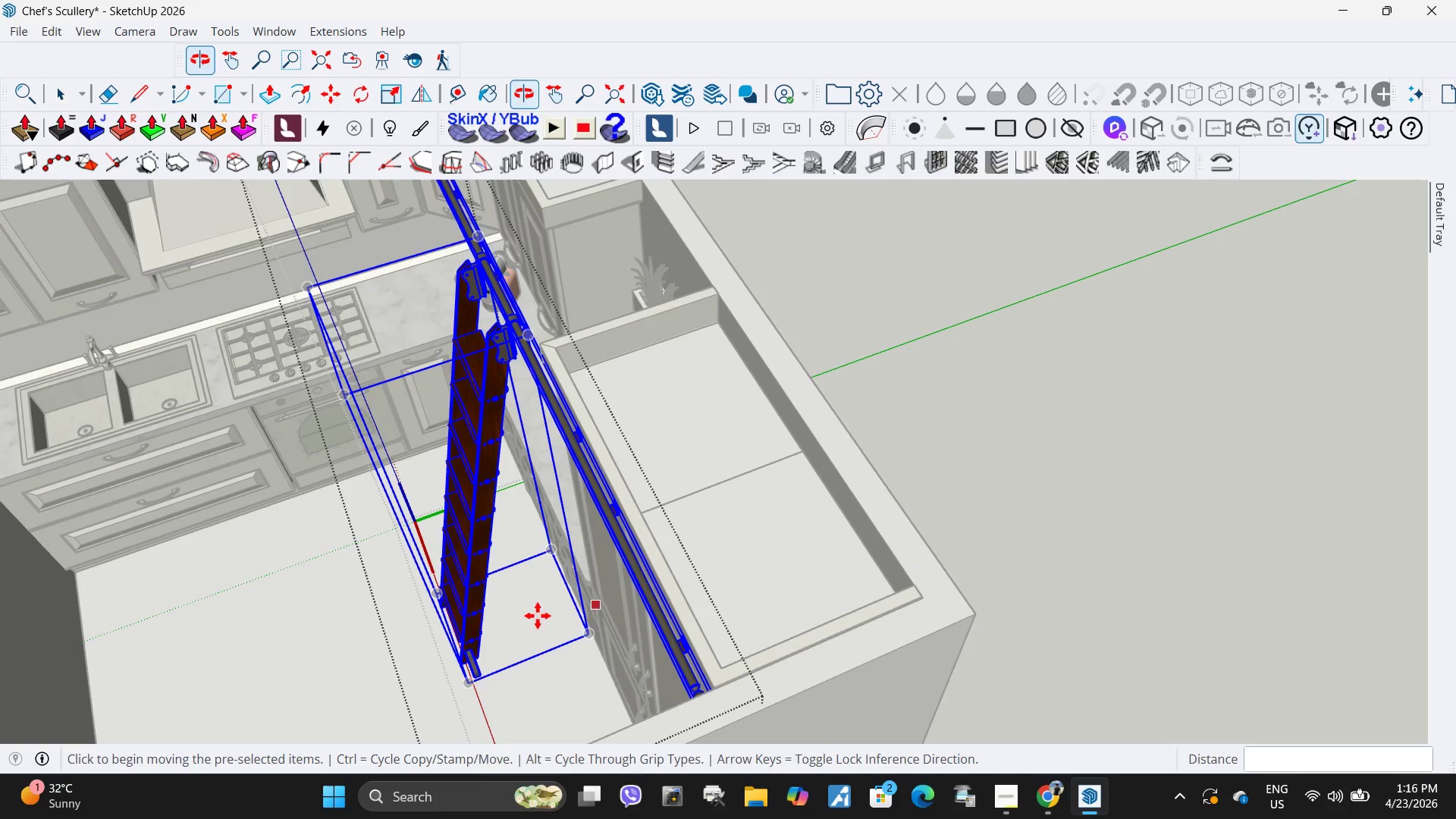 
scroll: coordinate [459, 652], scroll_direction: up, amount: 8.0
 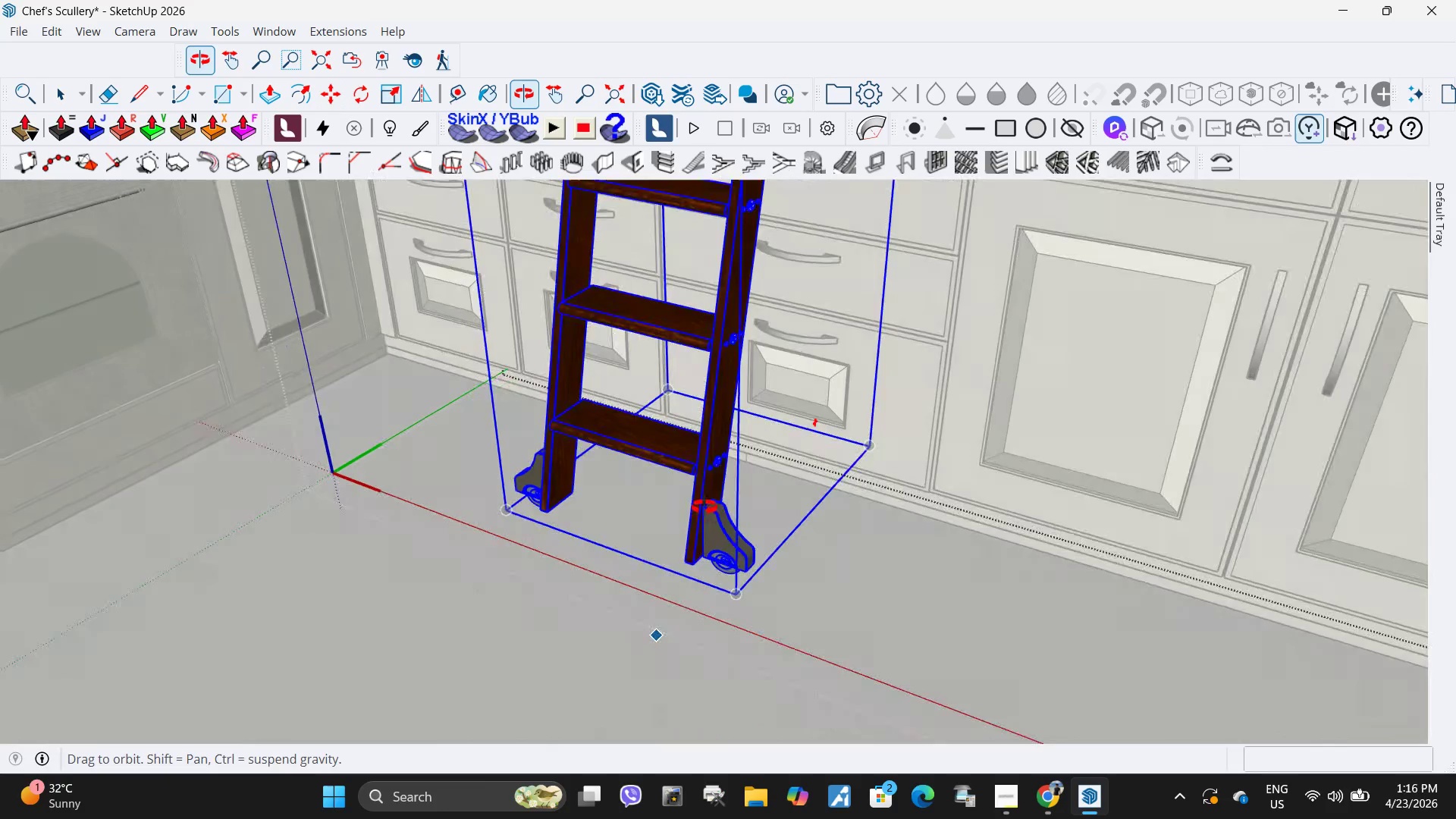 
key(S)
 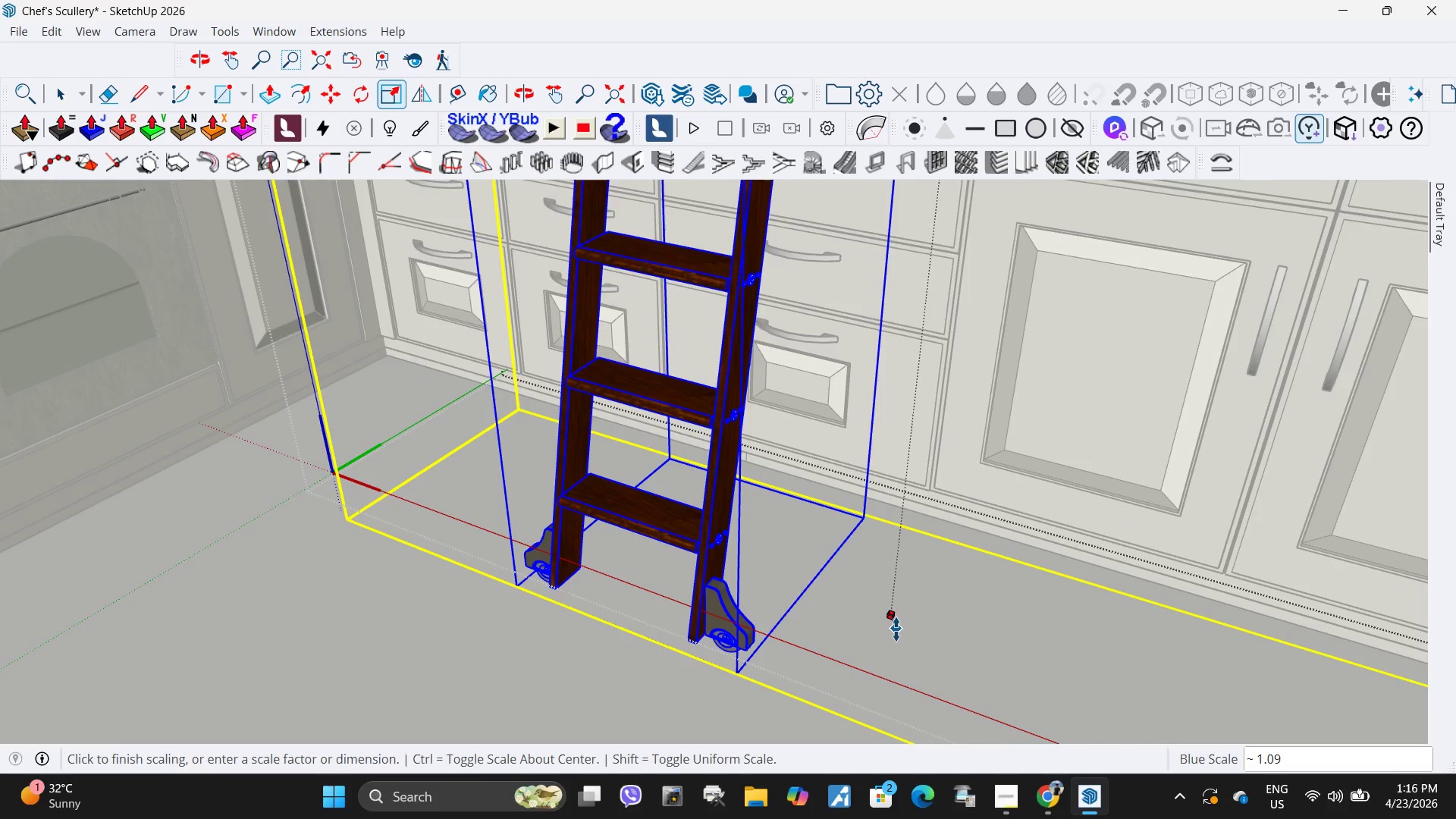 
left_click([877, 664])
 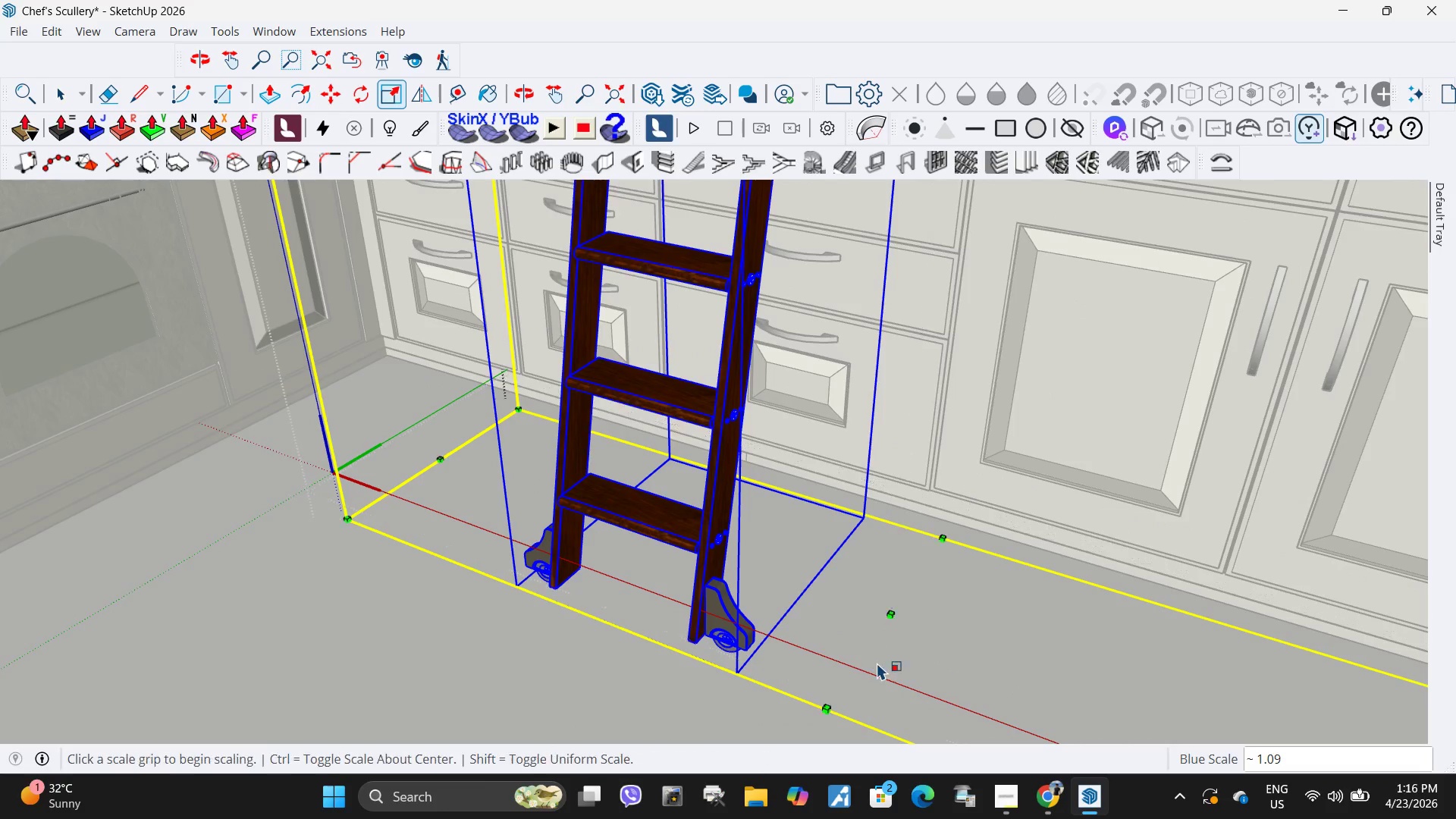 
scroll: coordinate [804, 683], scroll_direction: down, amount: 5.0
 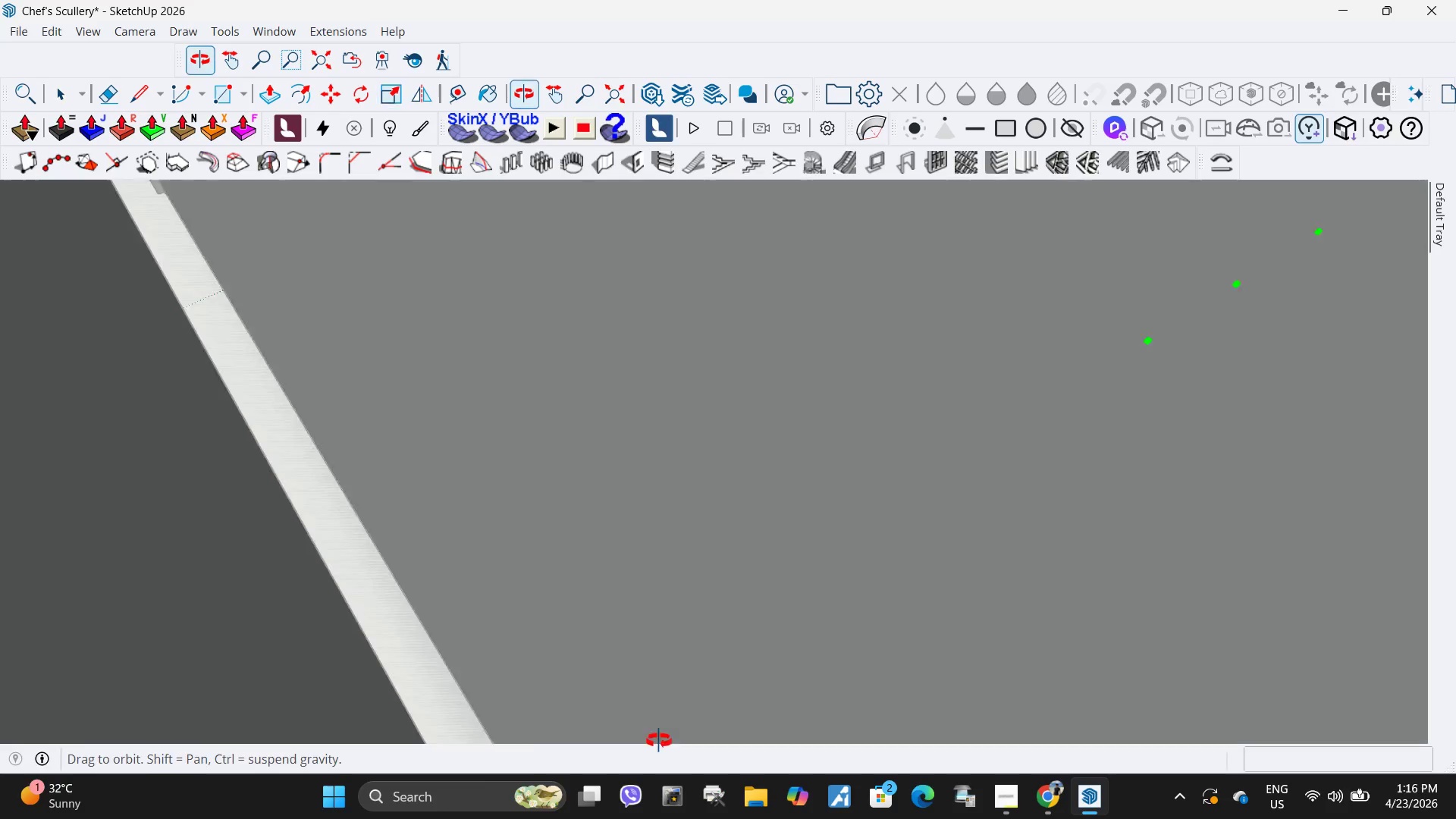 
key(H)
 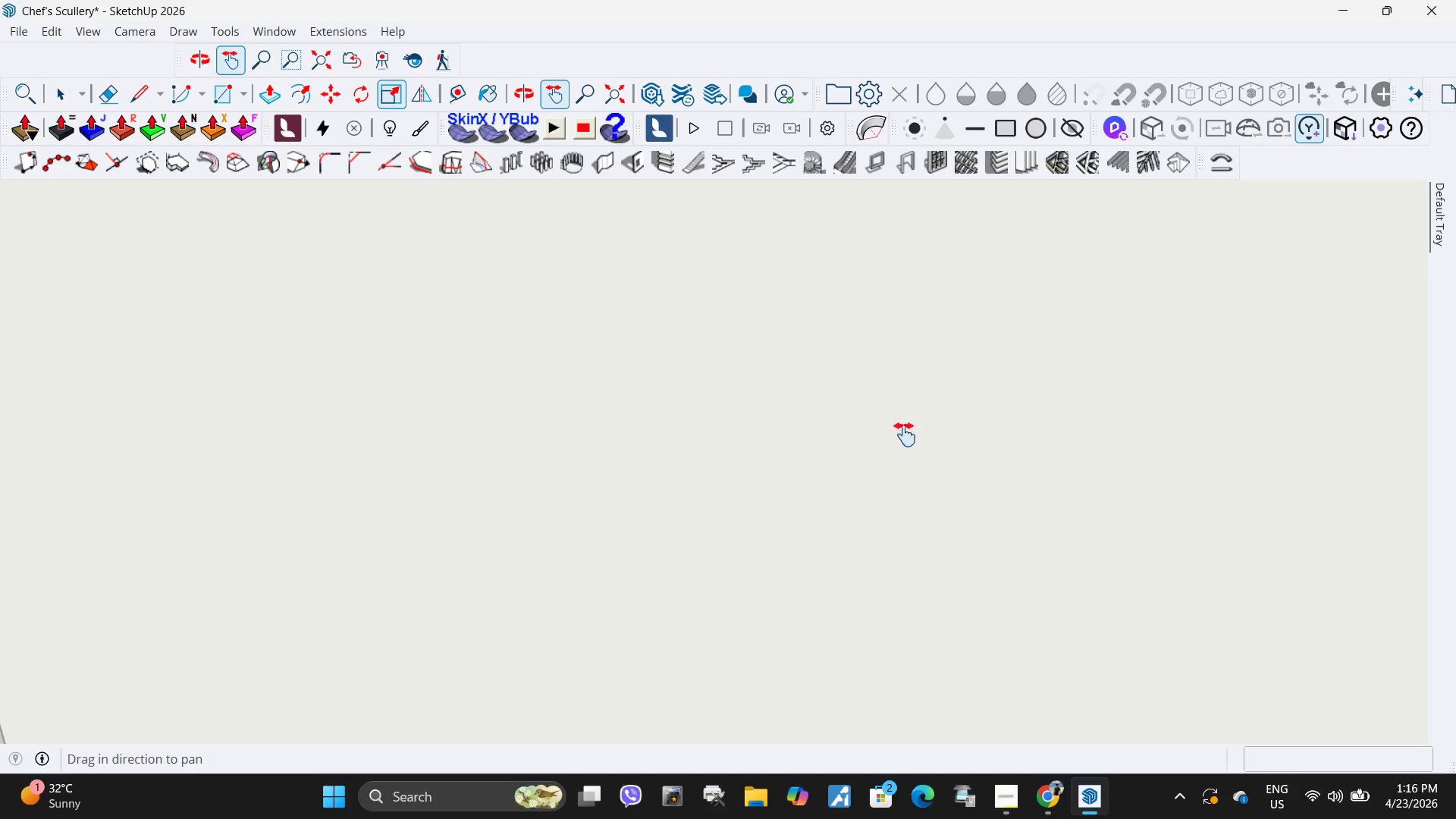 
left_click_drag(start_coordinate=[905, 435], to_coordinate=[202, 695])
 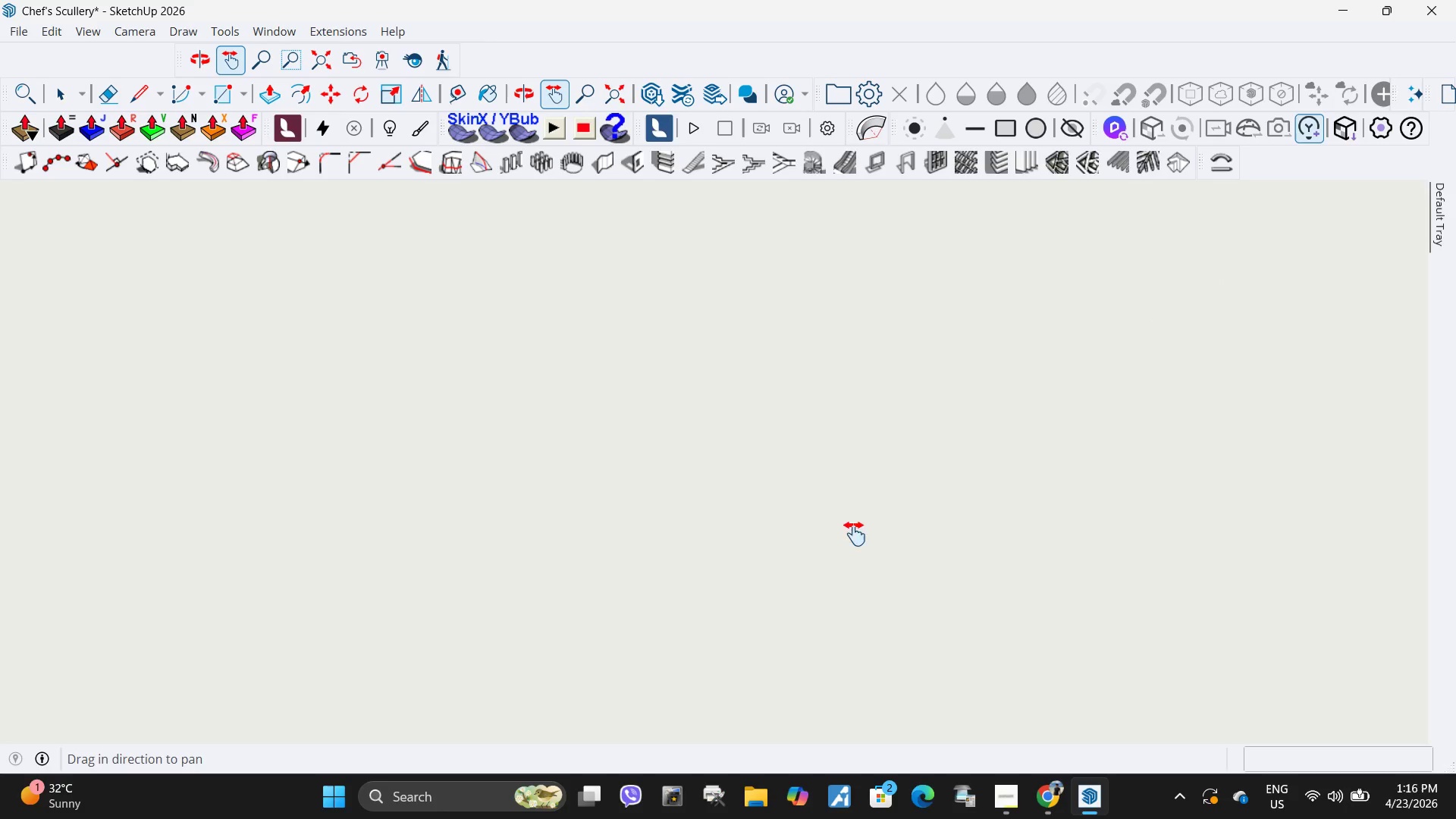 
scroll: coordinate [548, 582], scroll_direction: down, amount: 12.0
 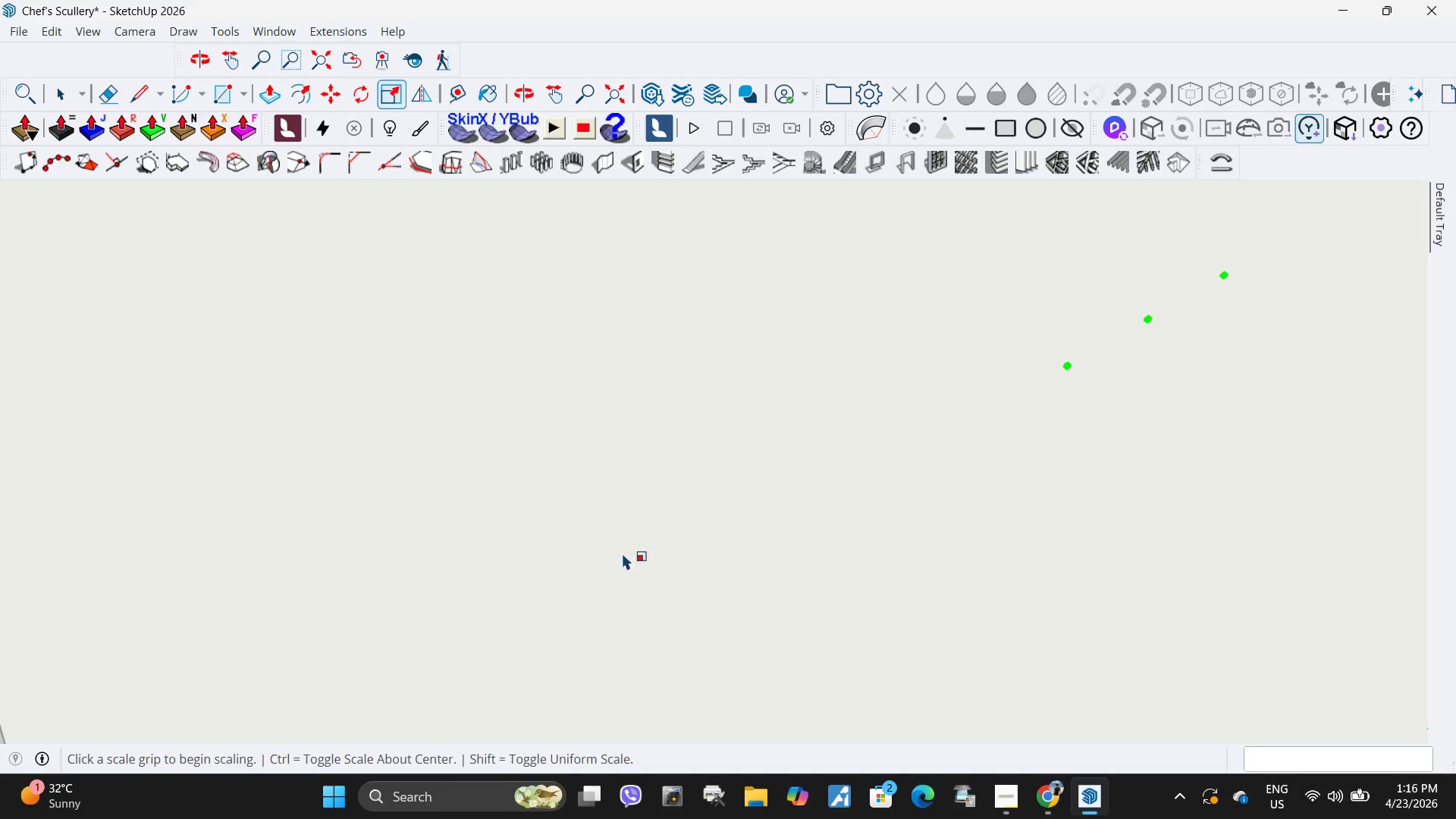 
left_click_drag(start_coordinate=[1040, 490], to_coordinate=[222, 701])
 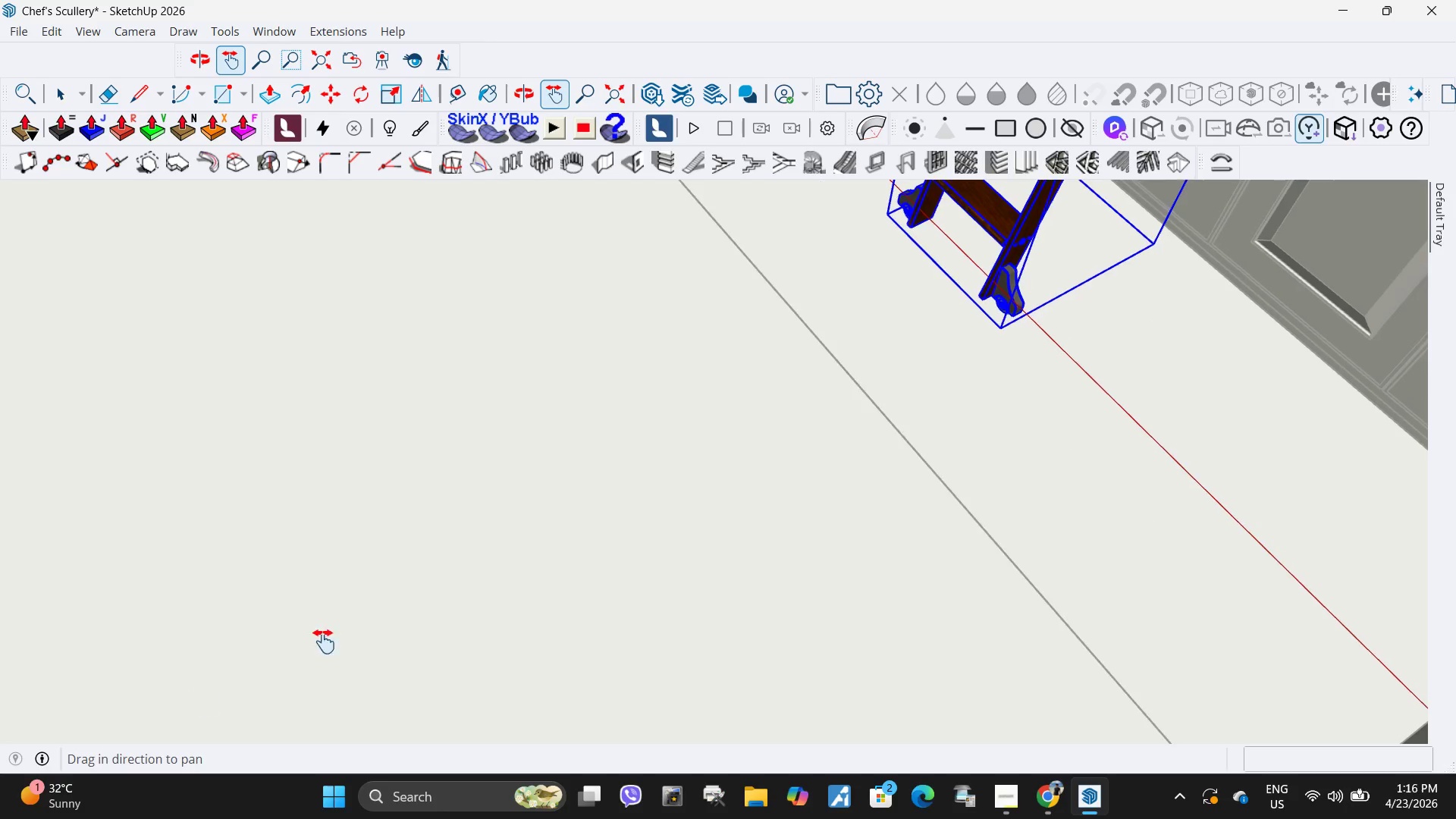 
left_click_drag(start_coordinate=[998, 340], to_coordinate=[362, 766])
 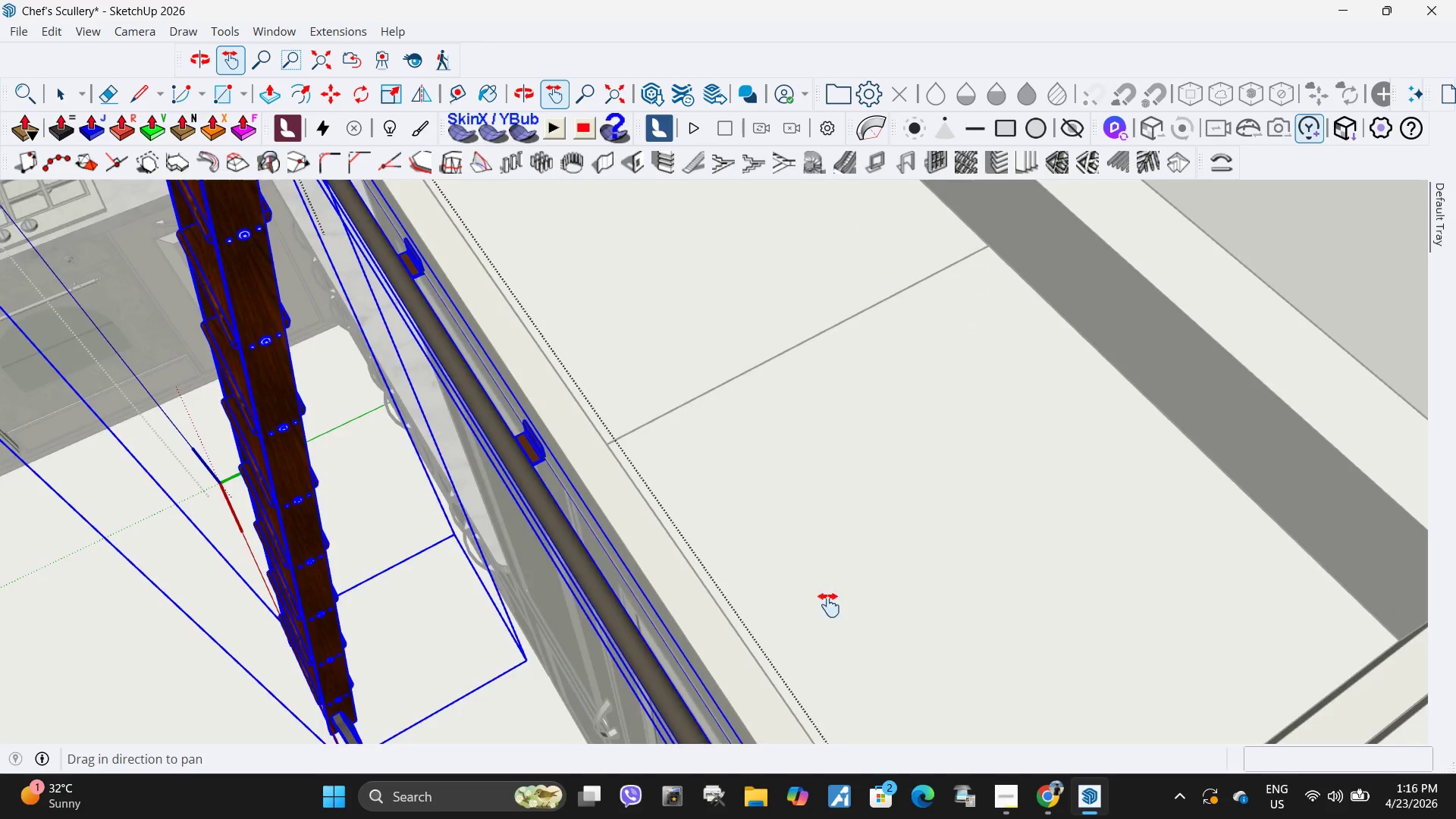 
scroll: coordinate [817, 623], scroll_direction: down, amount: 25.0
 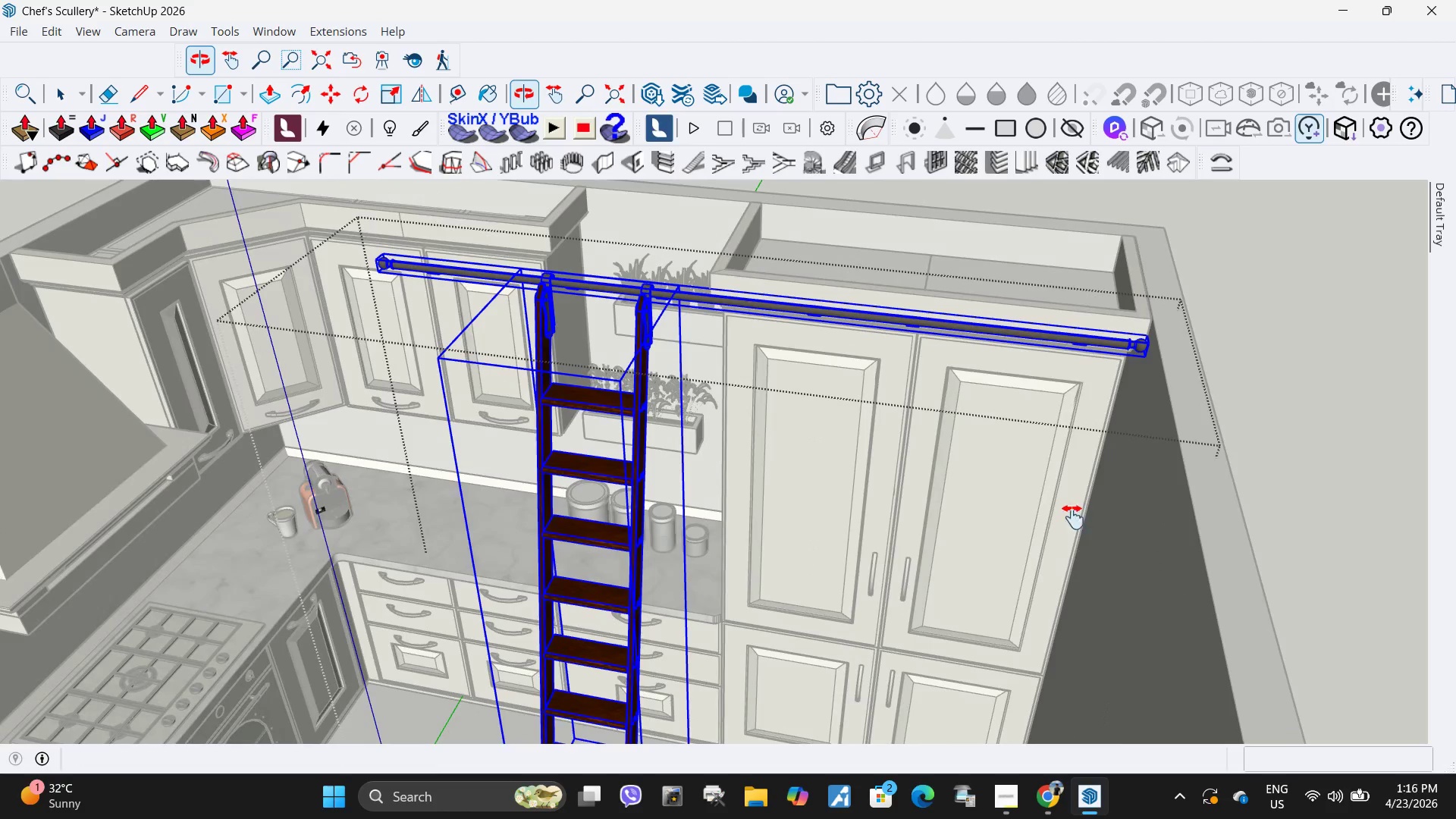 
scroll: coordinate [1263, 259], scroll_direction: up, amount: 13.0
 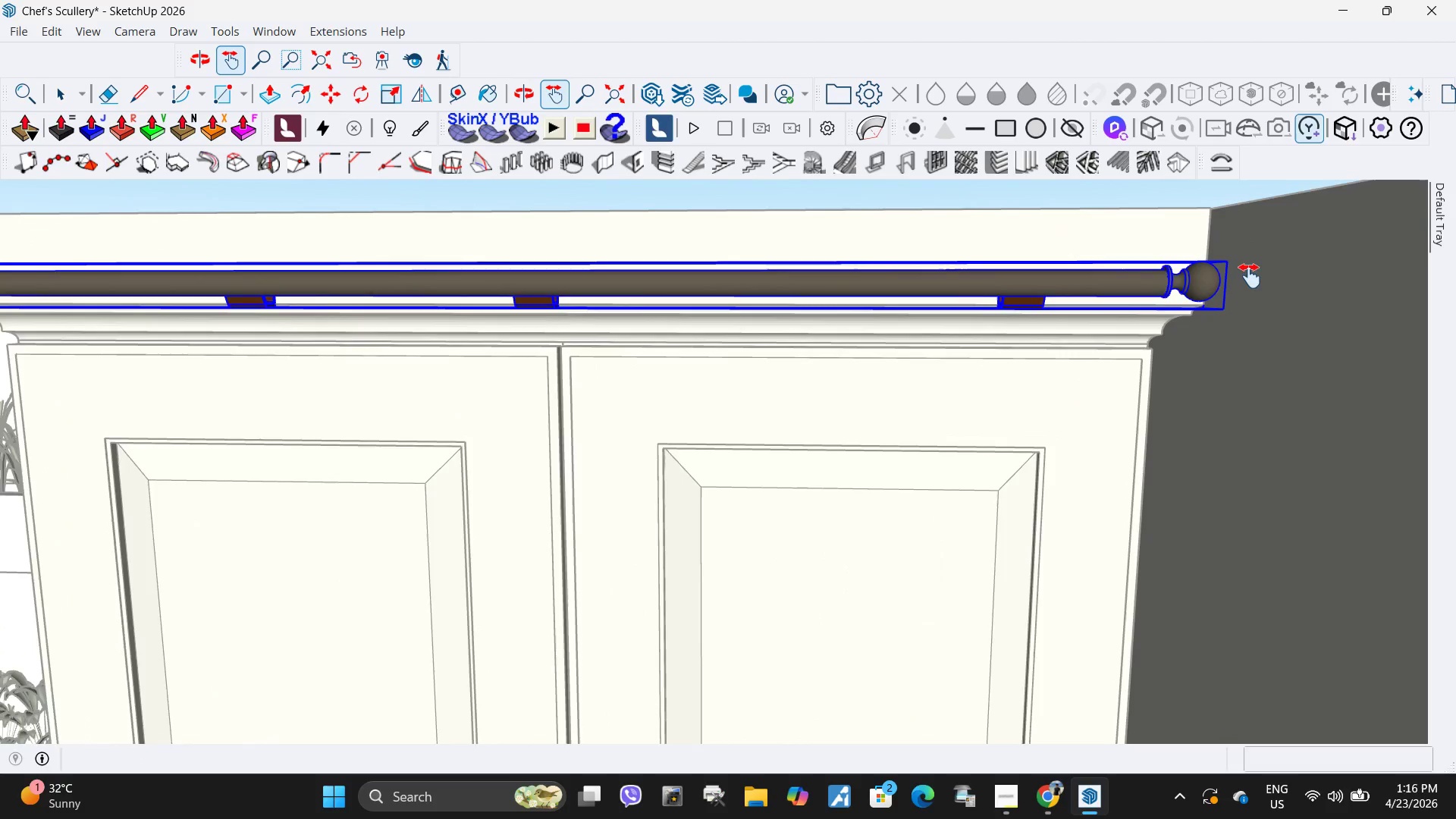 
key(M)
 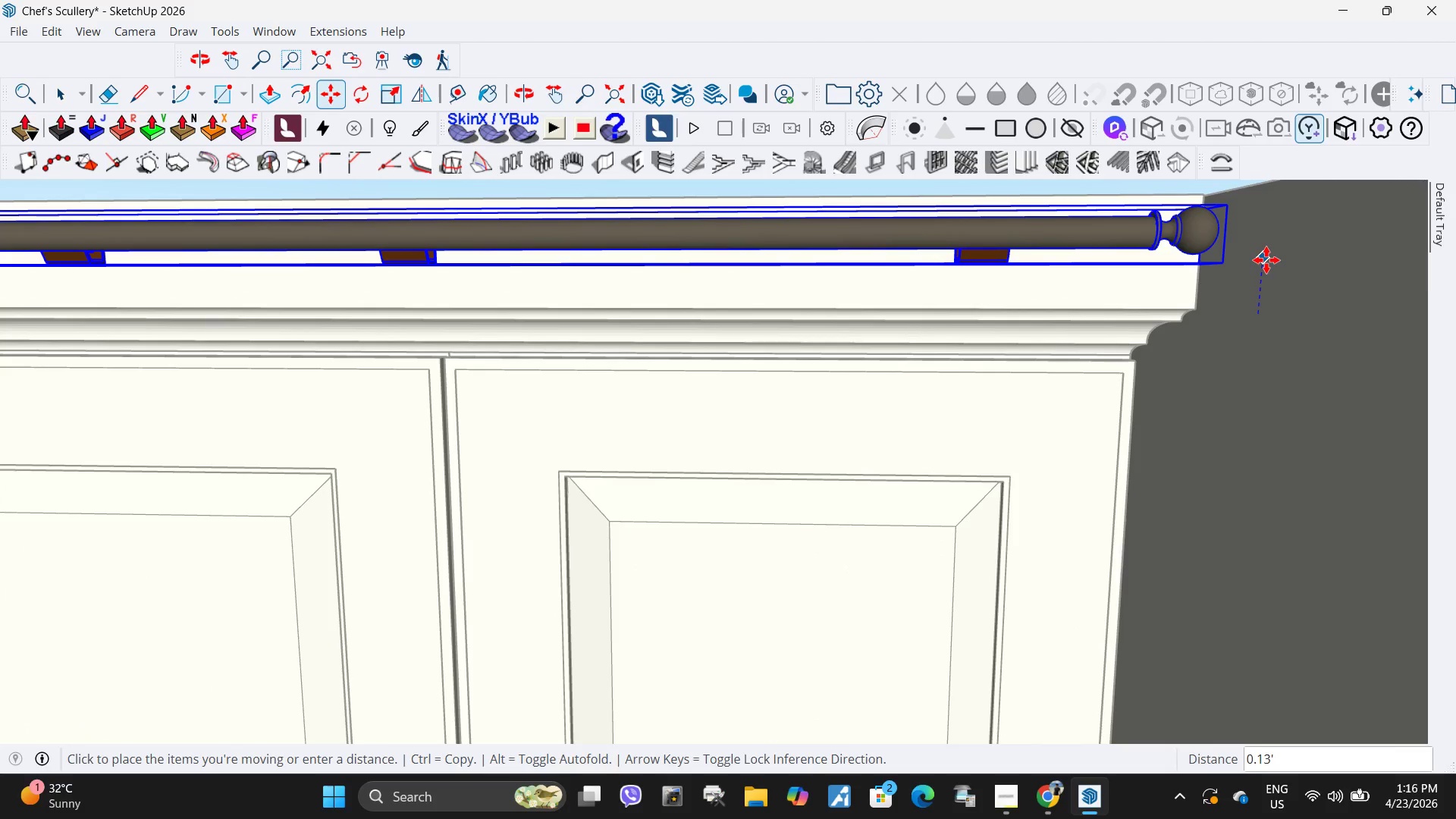 
scroll: coordinate [1247, 280], scroll_direction: up, amount: 2.0
 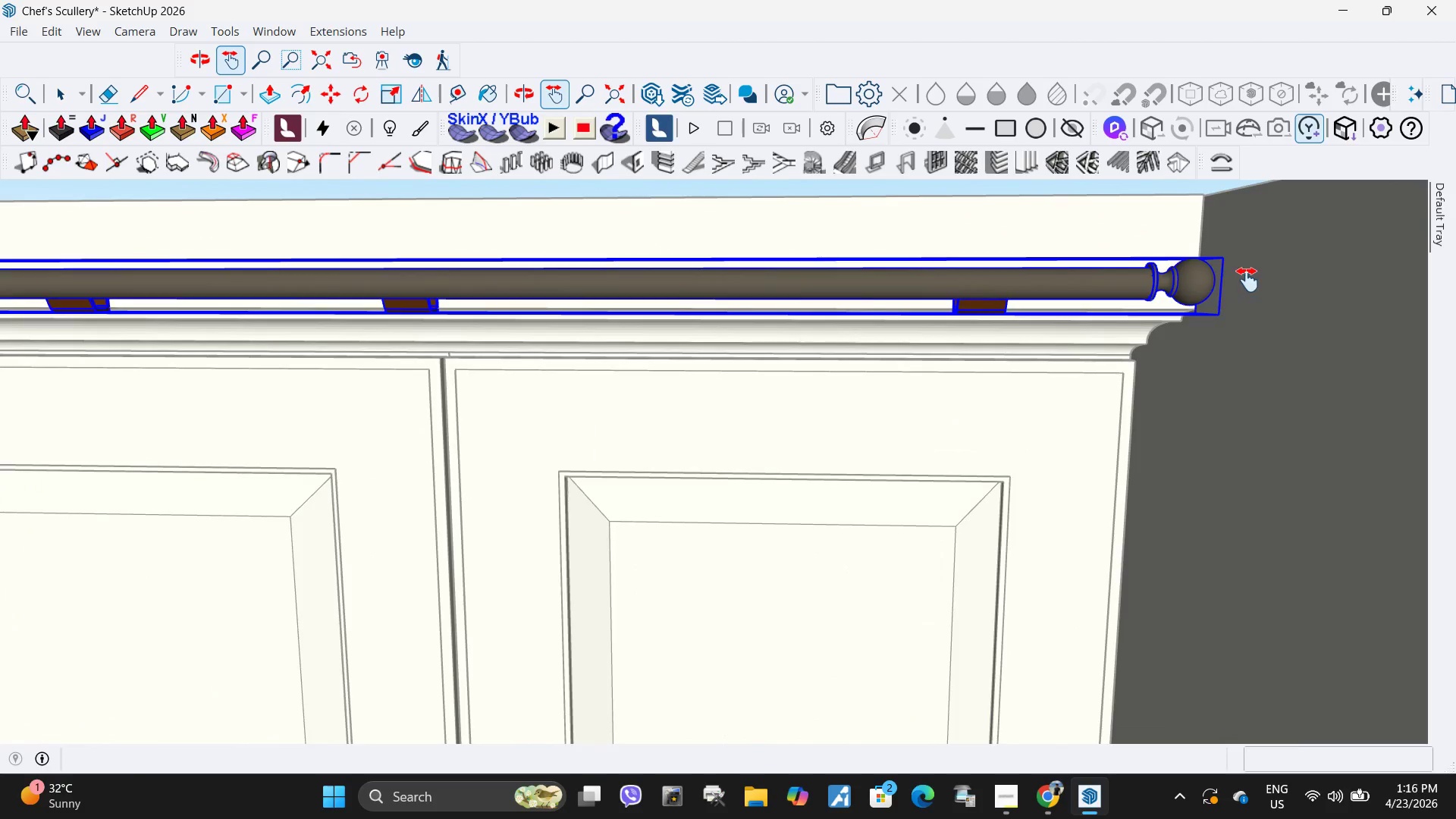 
left_click([1266, 260])
 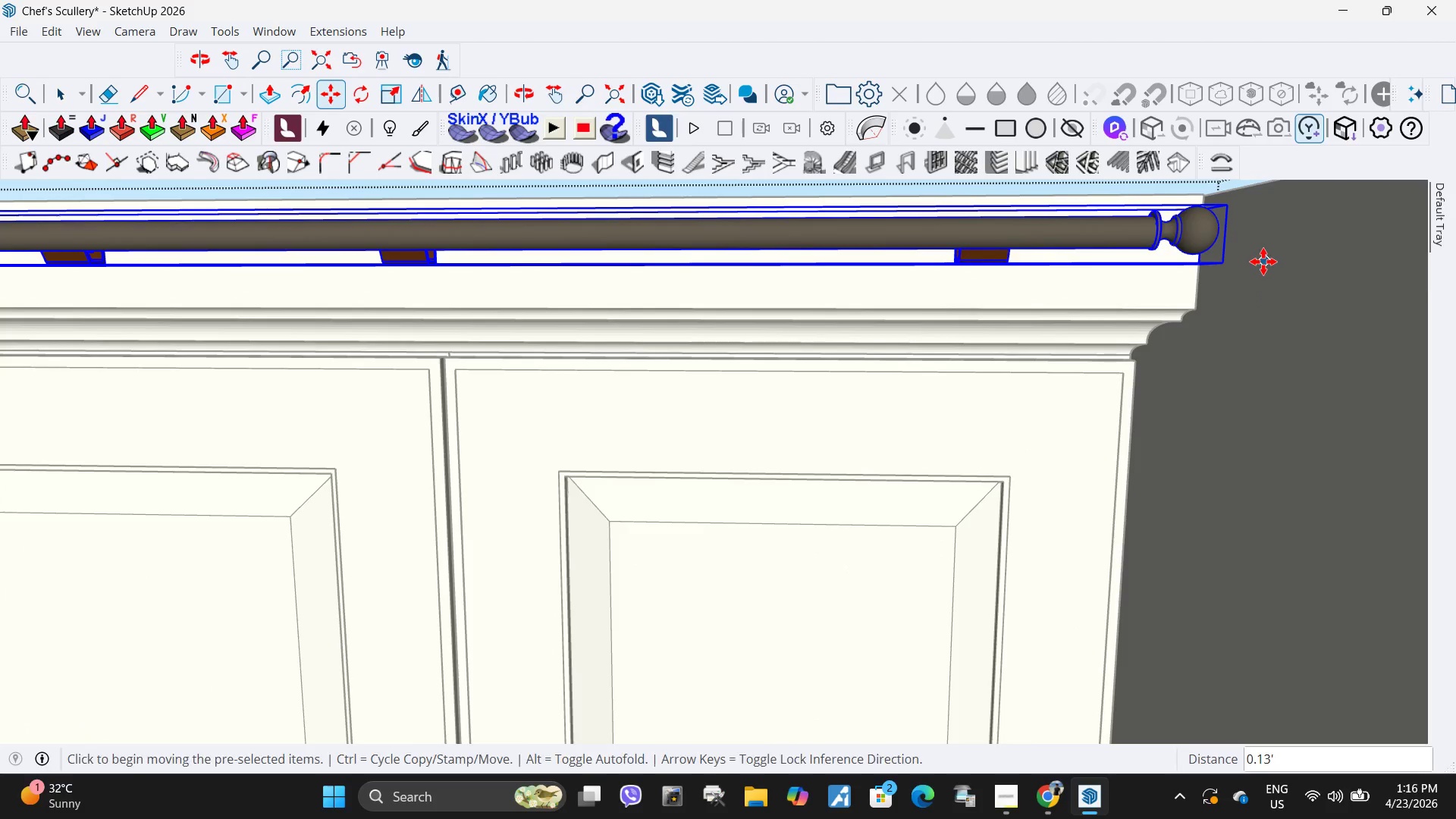 
scroll: coordinate [1181, 372], scroll_direction: down, amount: 9.0
 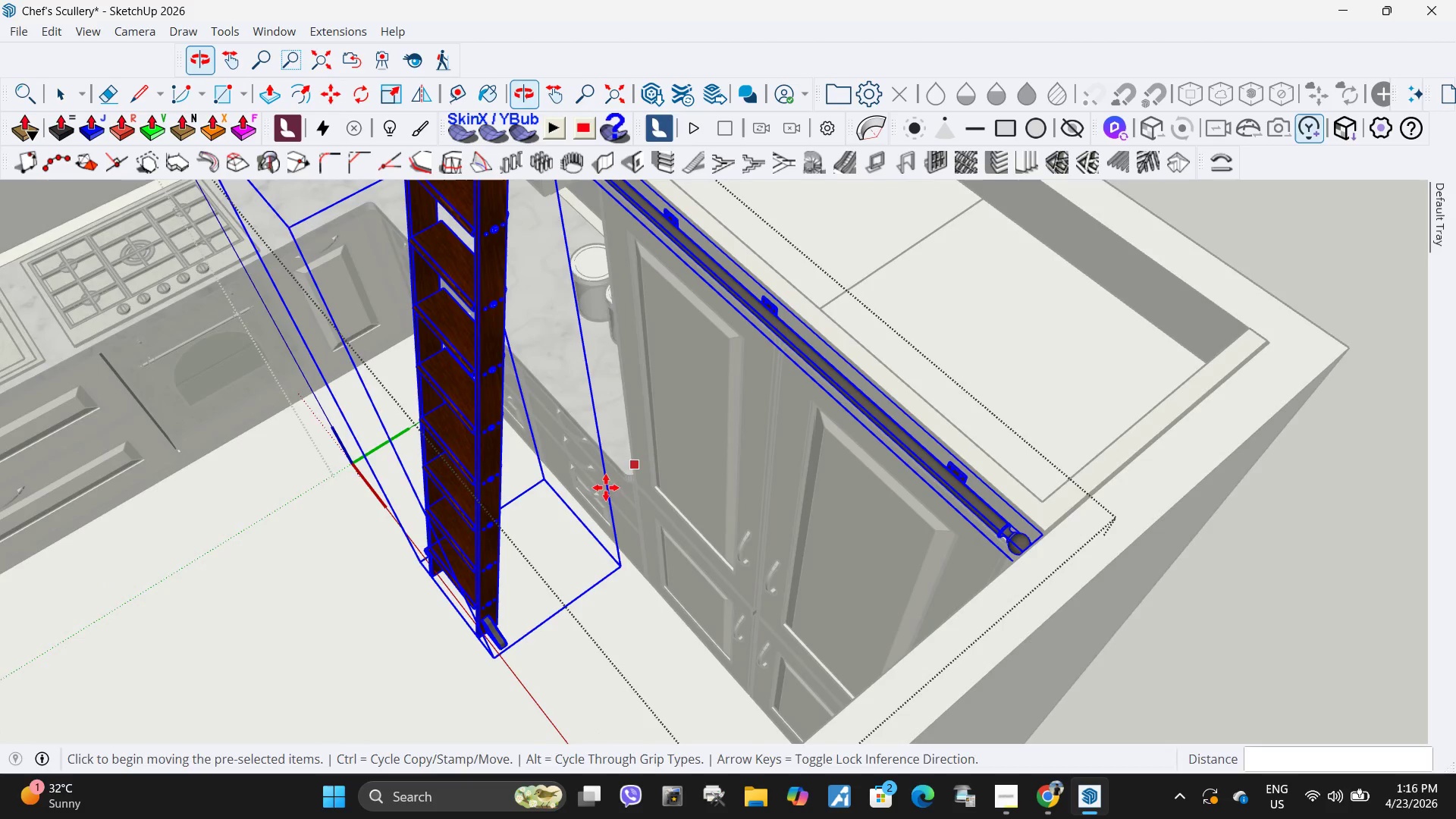 
key(S)
 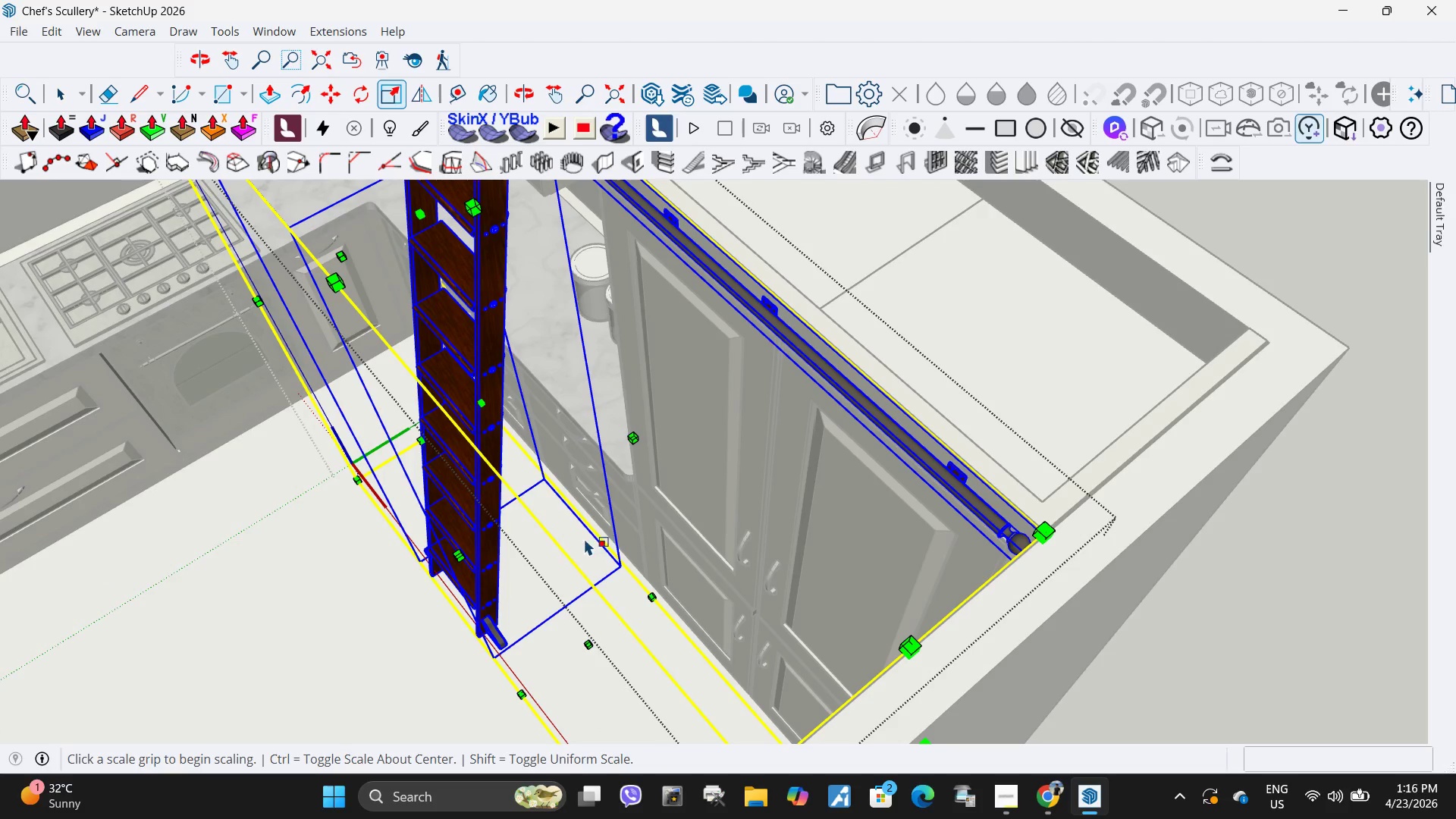 
key(Space)
 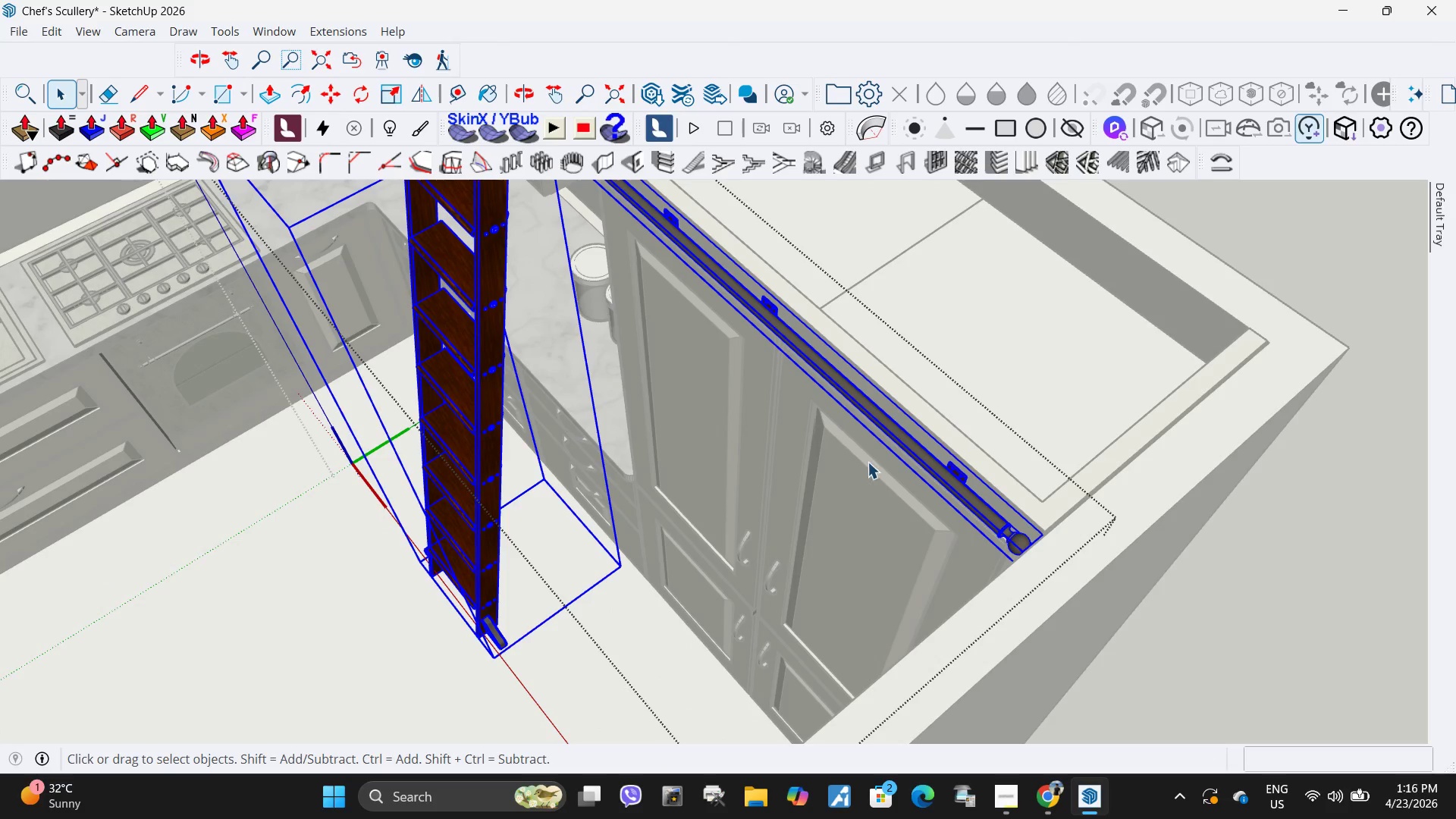 
scroll: coordinate [856, 469], scroll_direction: down, amount: 2.0
 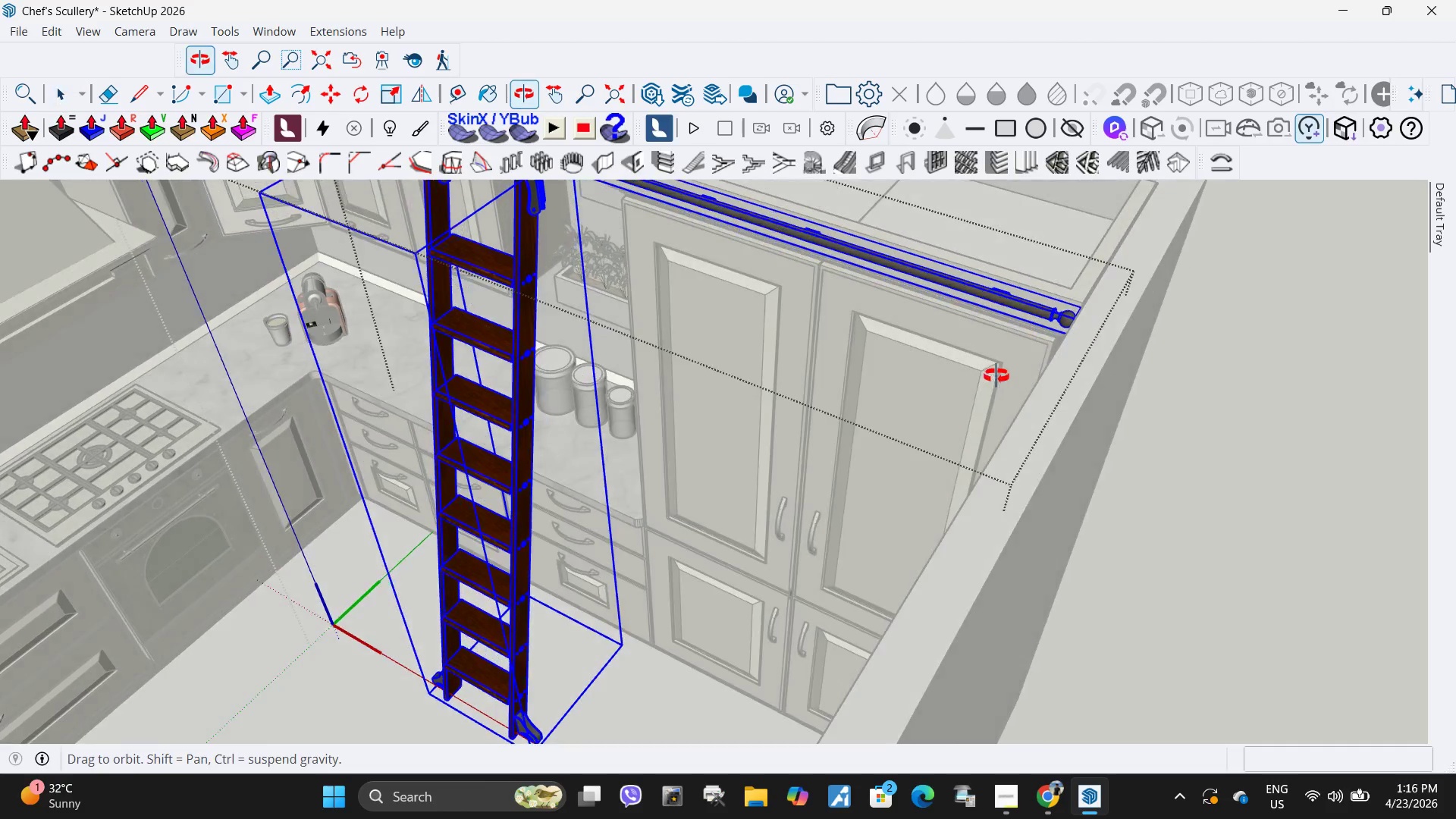 
key(Space)
 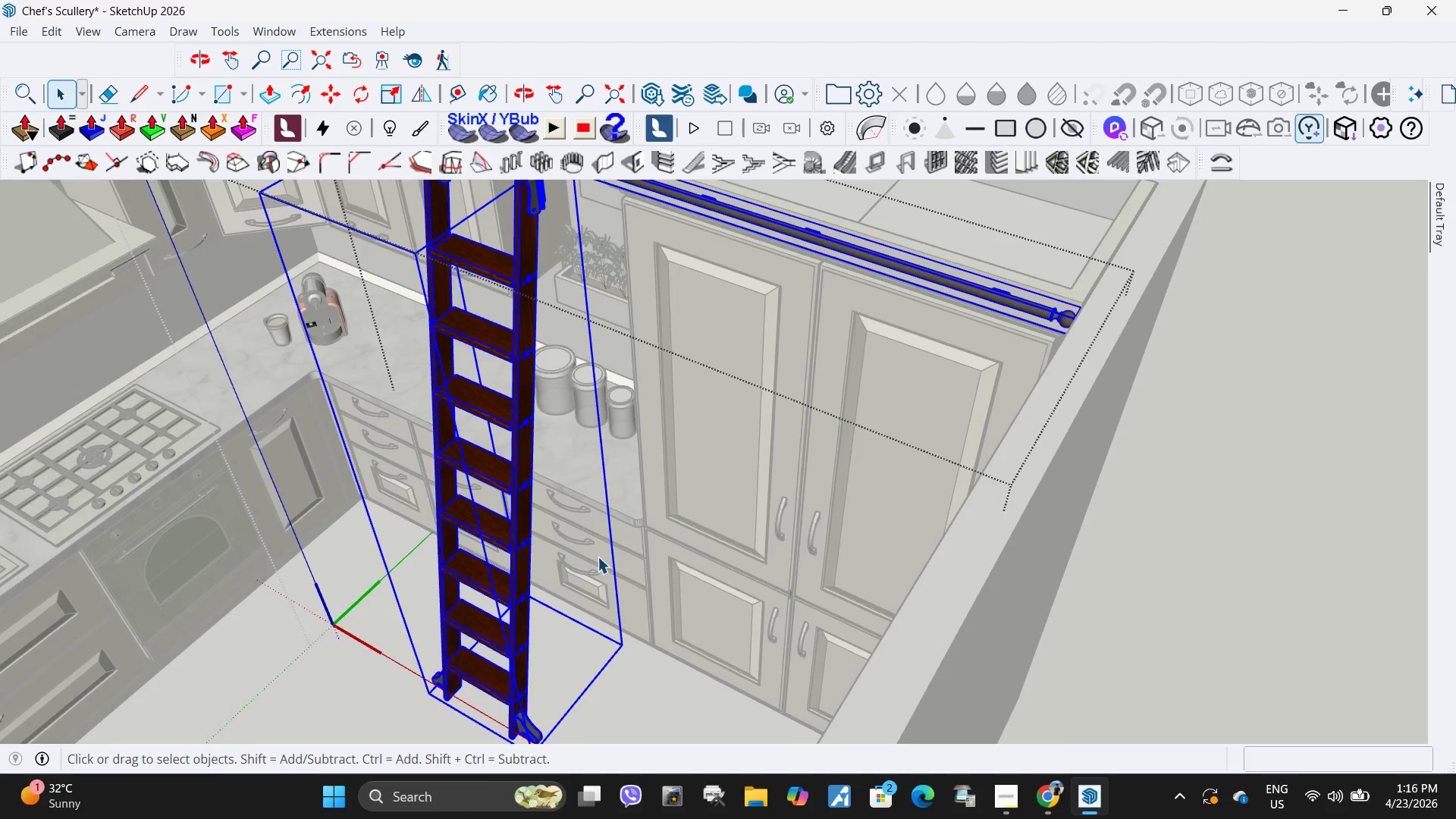 
key(Escape)
 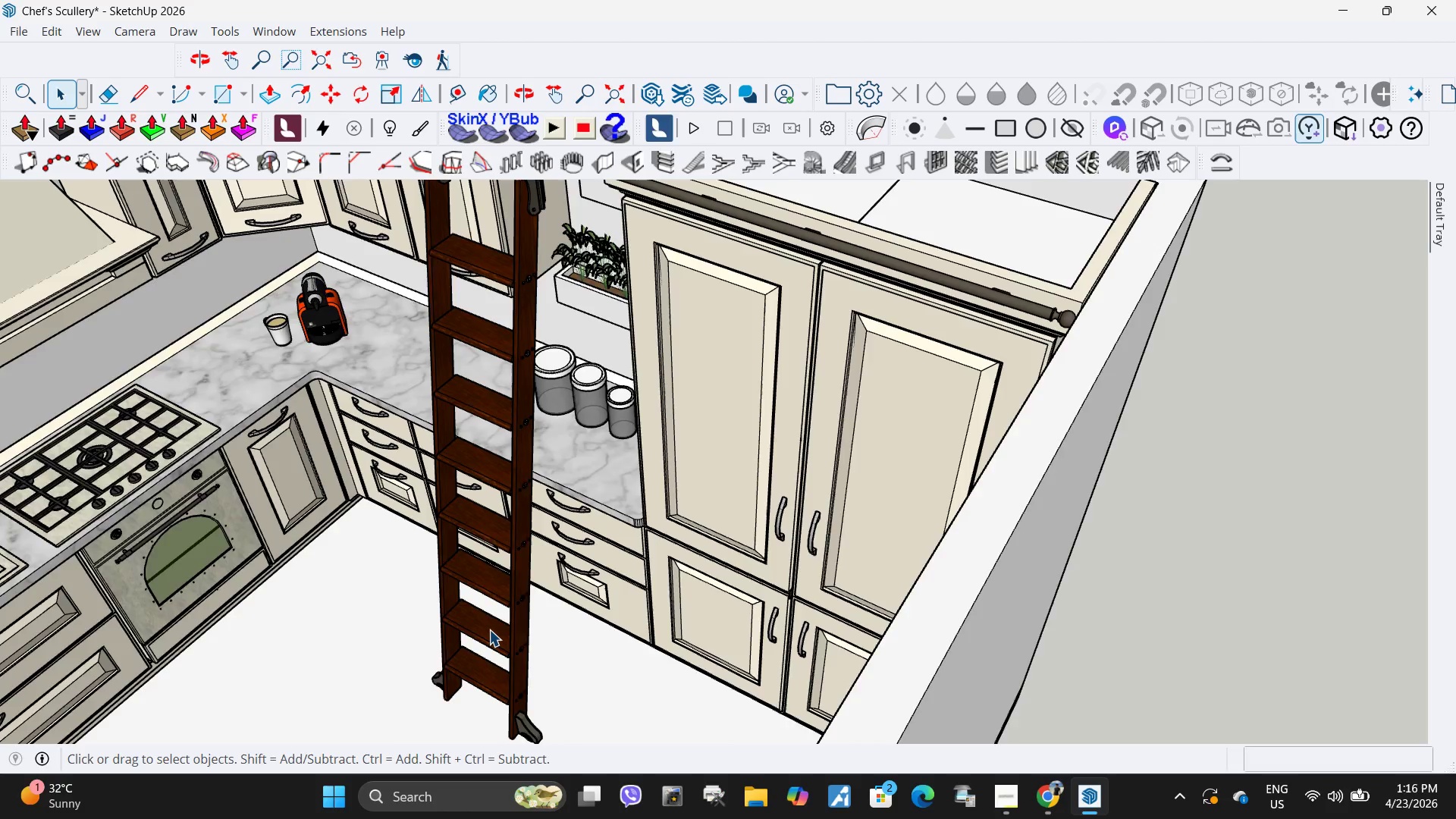 
double_click([489, 629])
 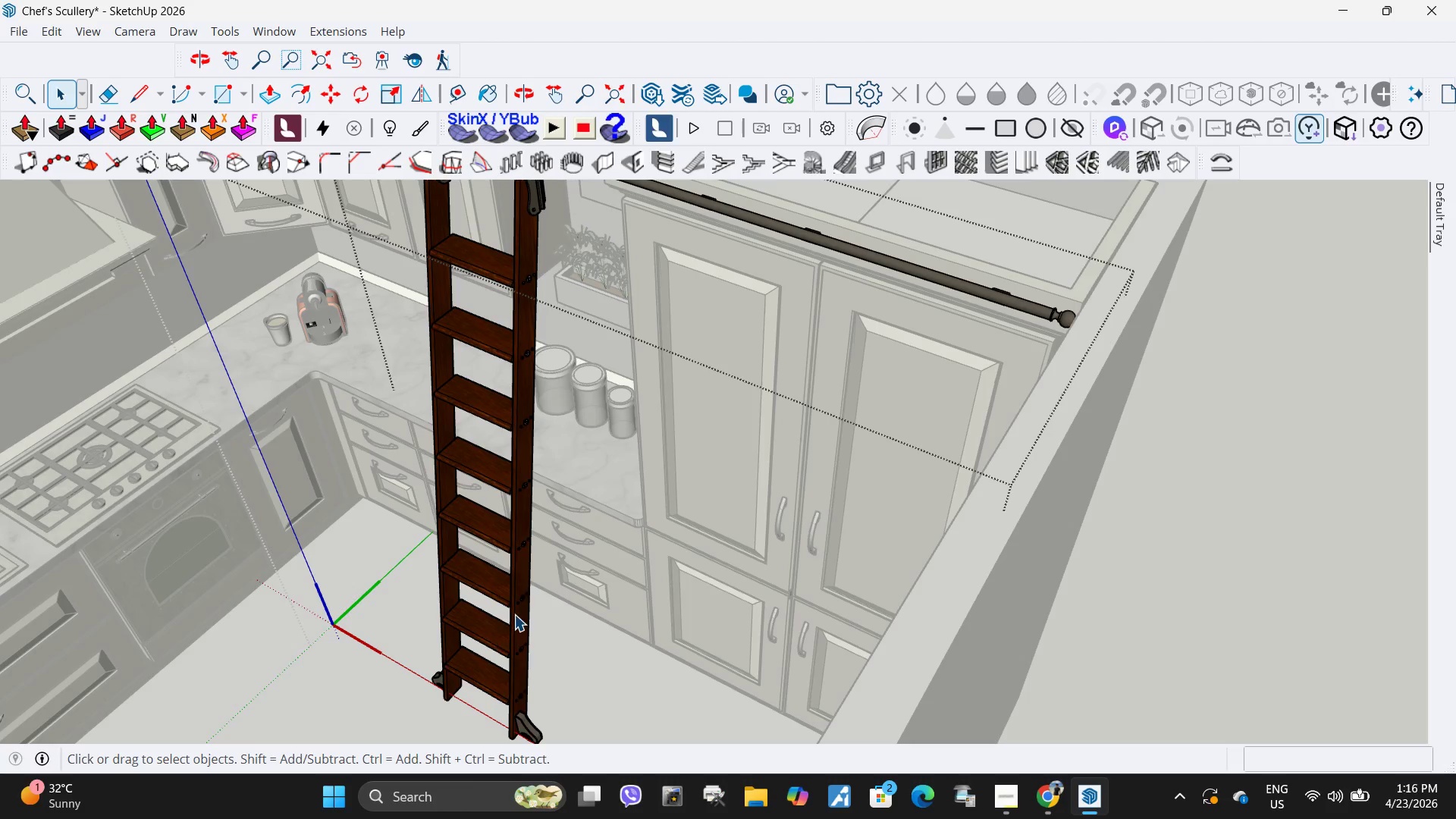 
triple_click([515, 615])
 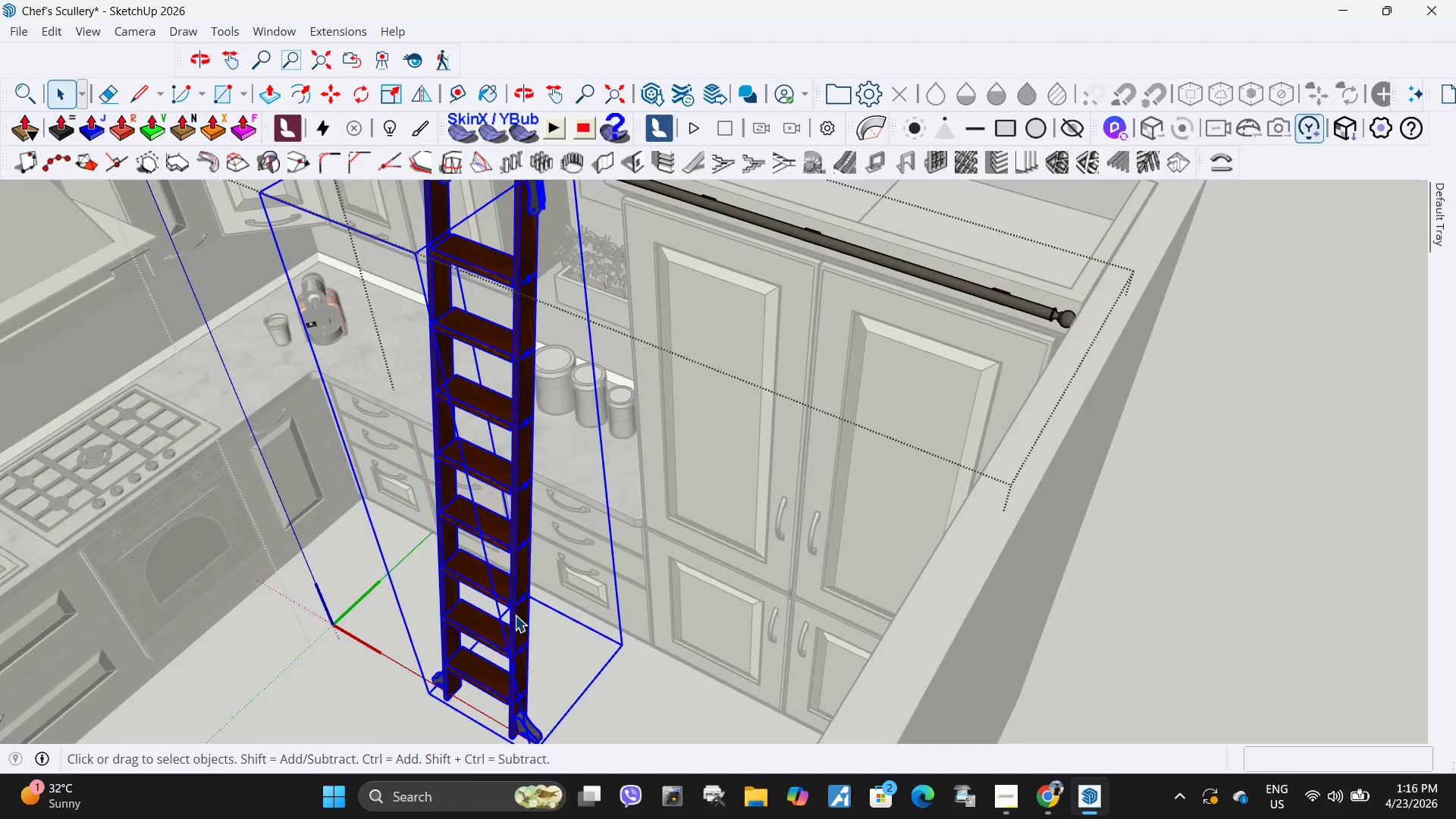 
key(S)
 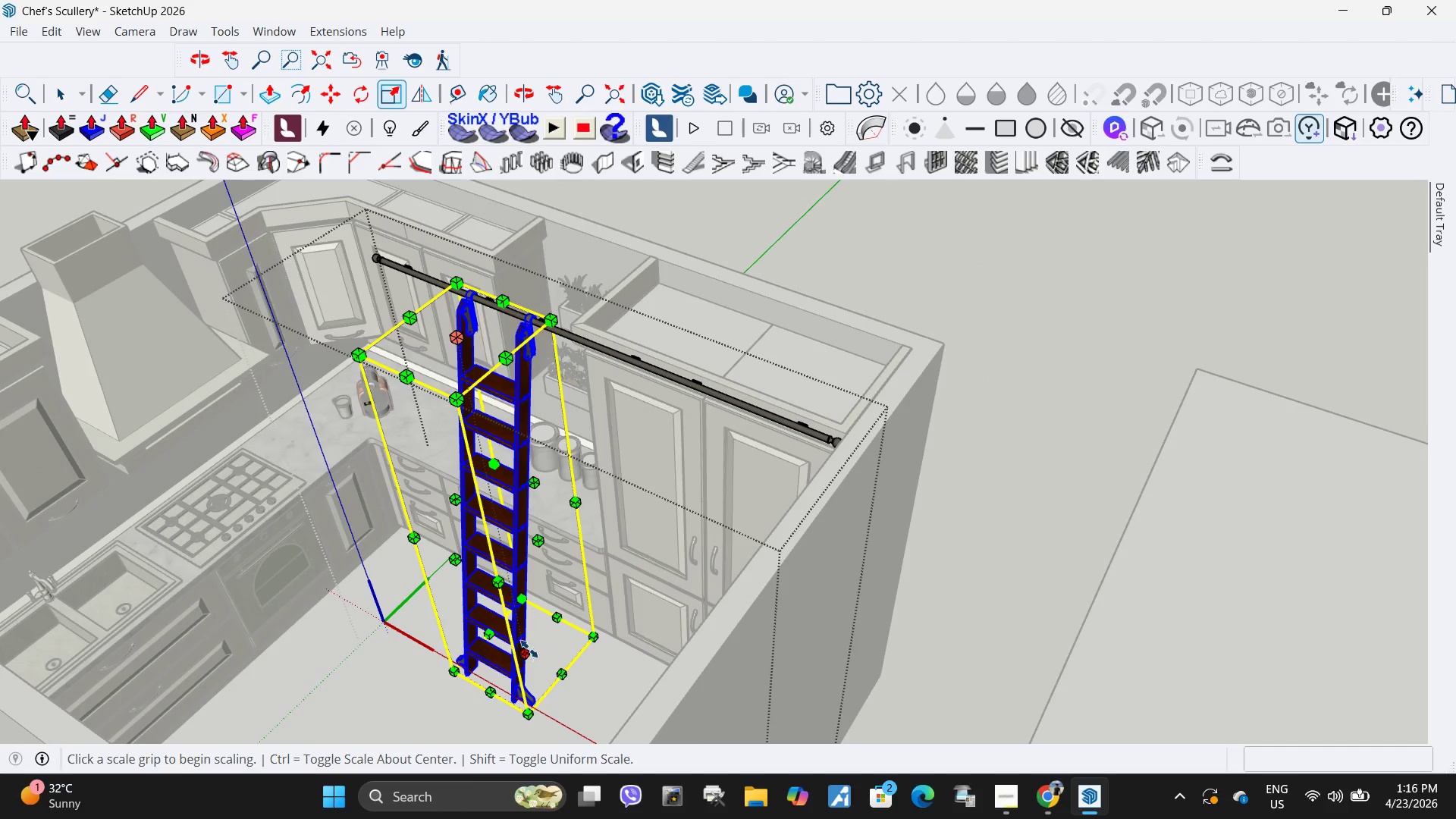 
scroll: coordinate [517, 614], scroll_direction: down, amount: 4.0
 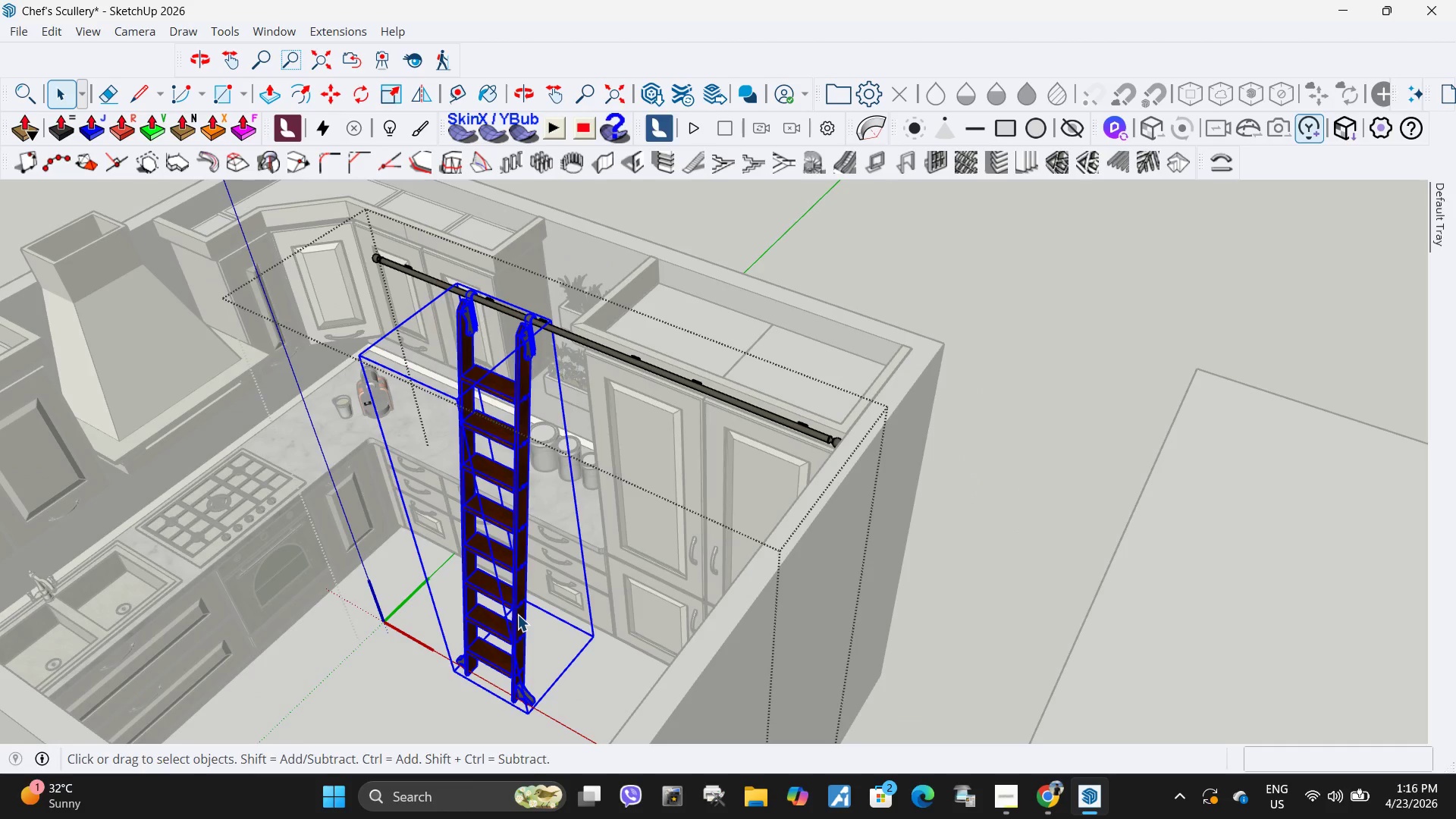 
left_click([529, 649])
 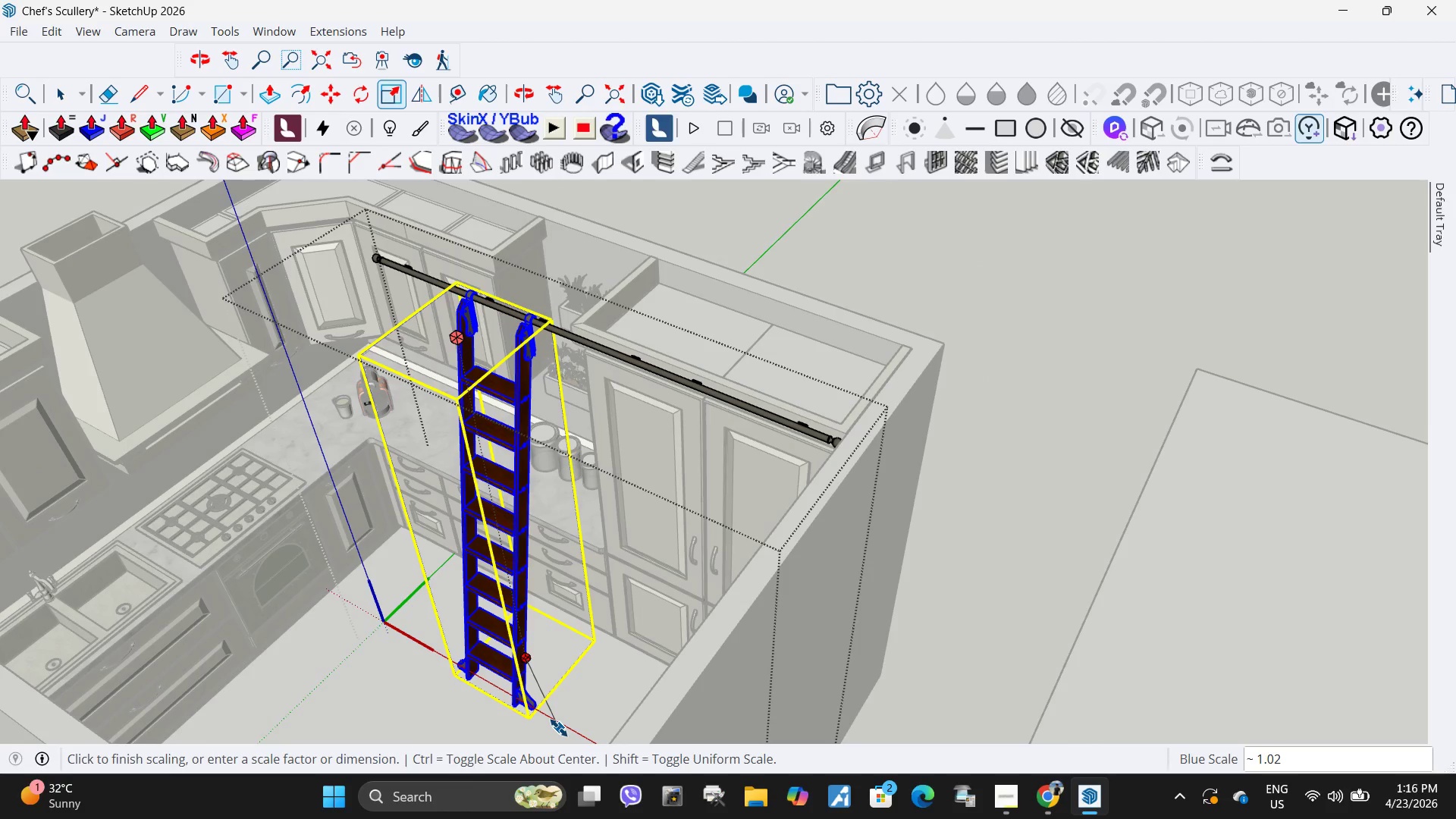 
left_click([560, 727])
 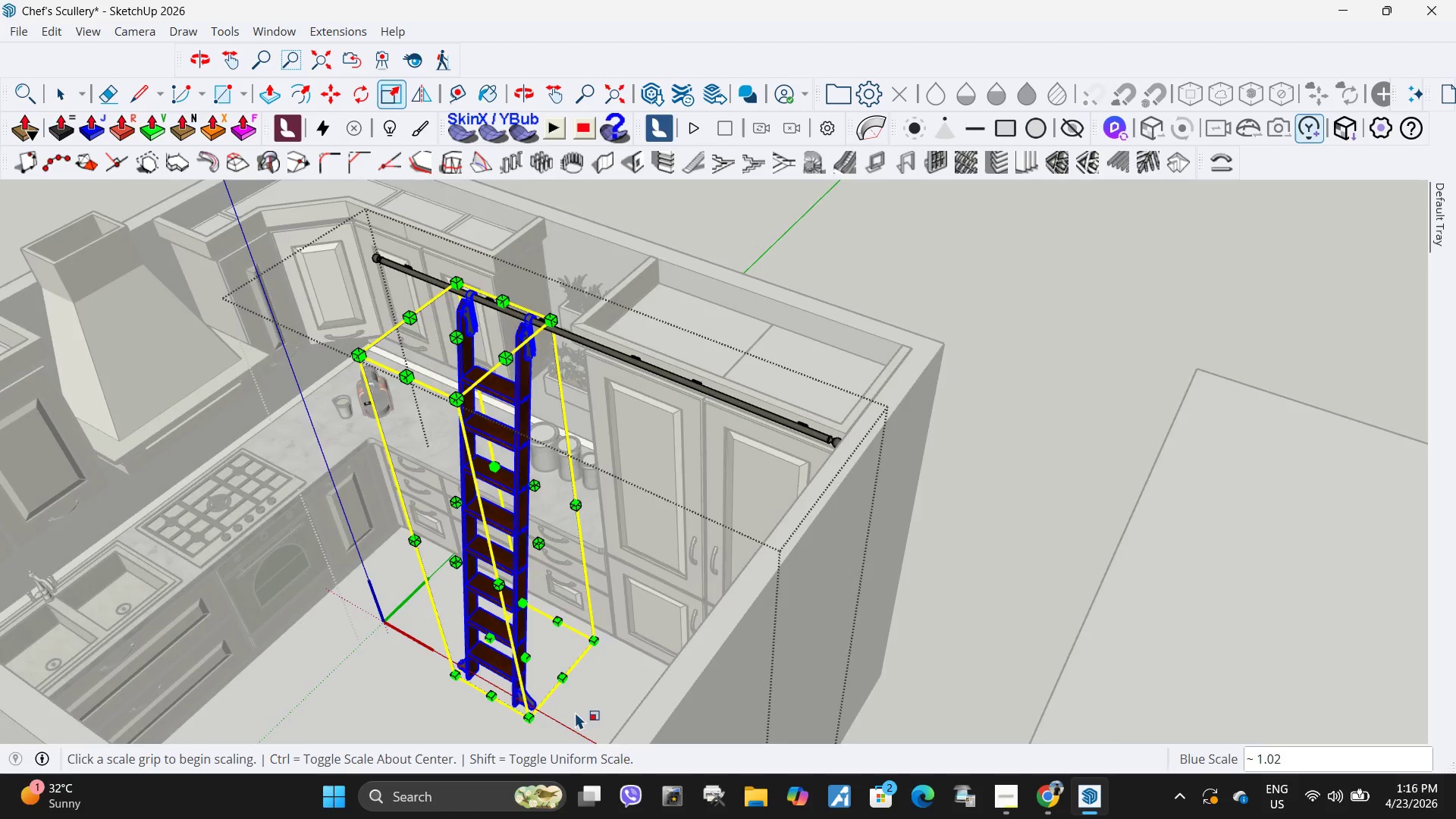 
scroll: coordinate [627, 679], scroll_direction: down, amount: 4.0
 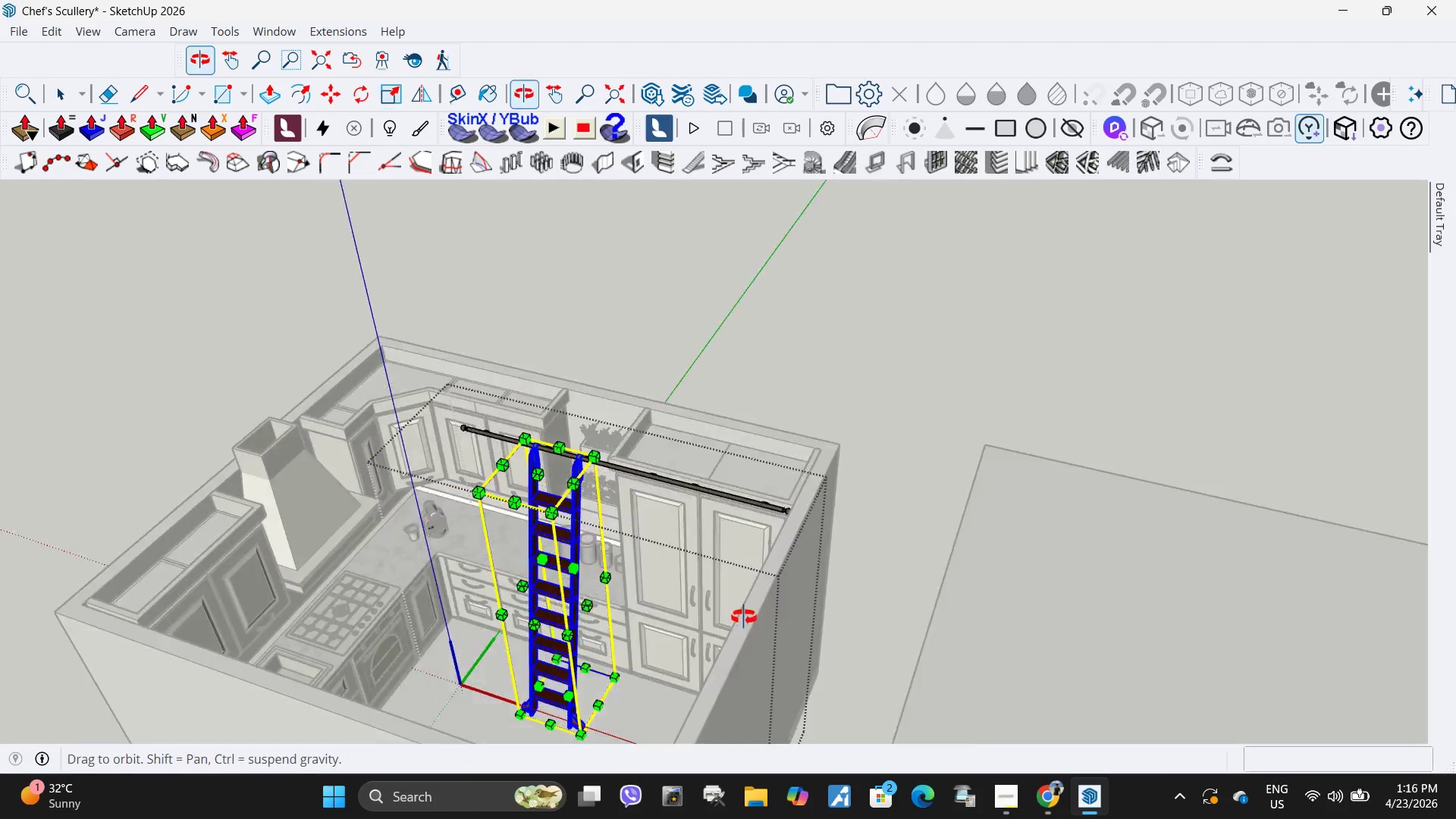 
key(Space)
 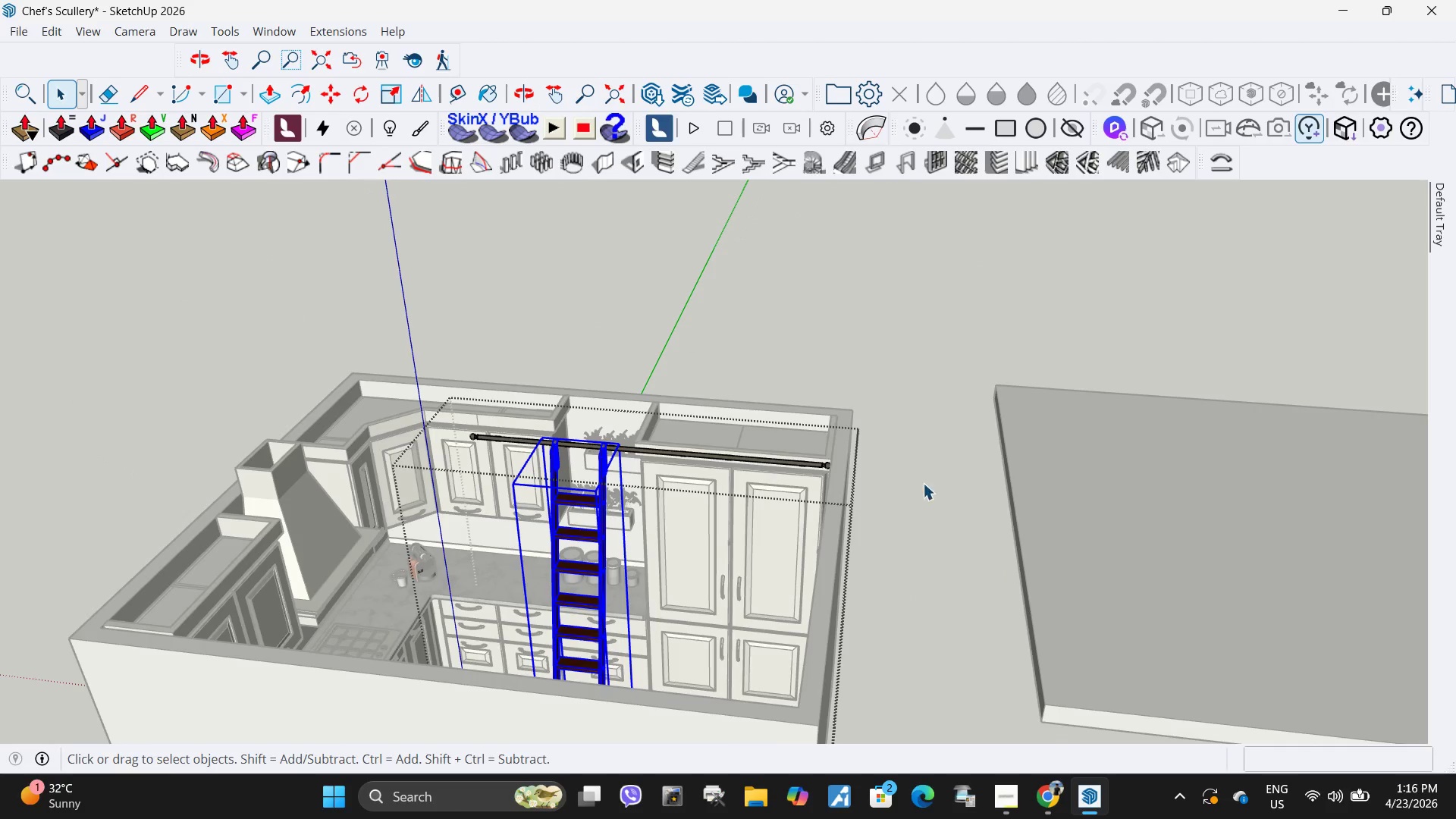 
left_click([924, 482])
 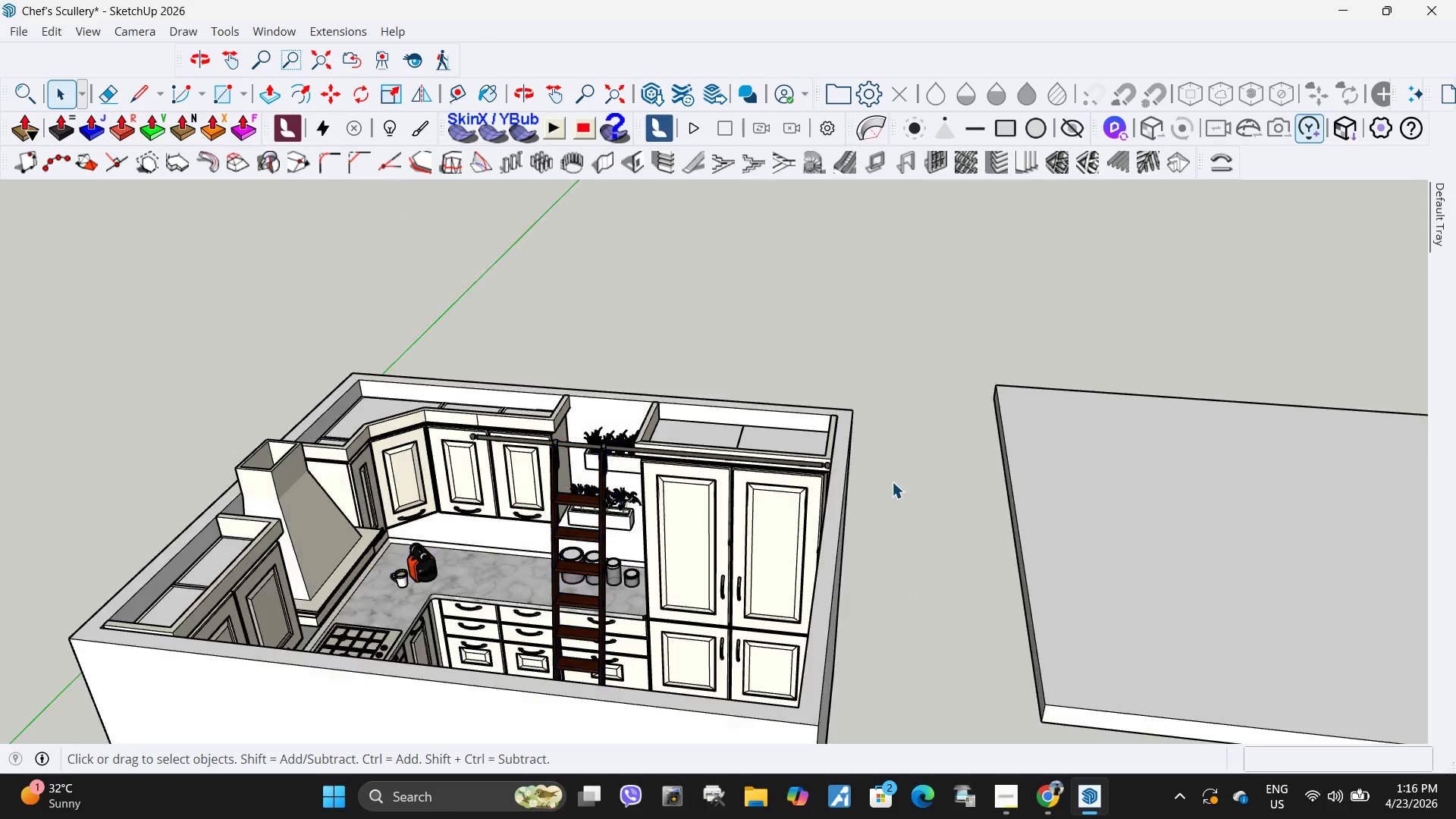 
scroll: coordinate [633, 443], scroll_direction: up, amount: 9.0
 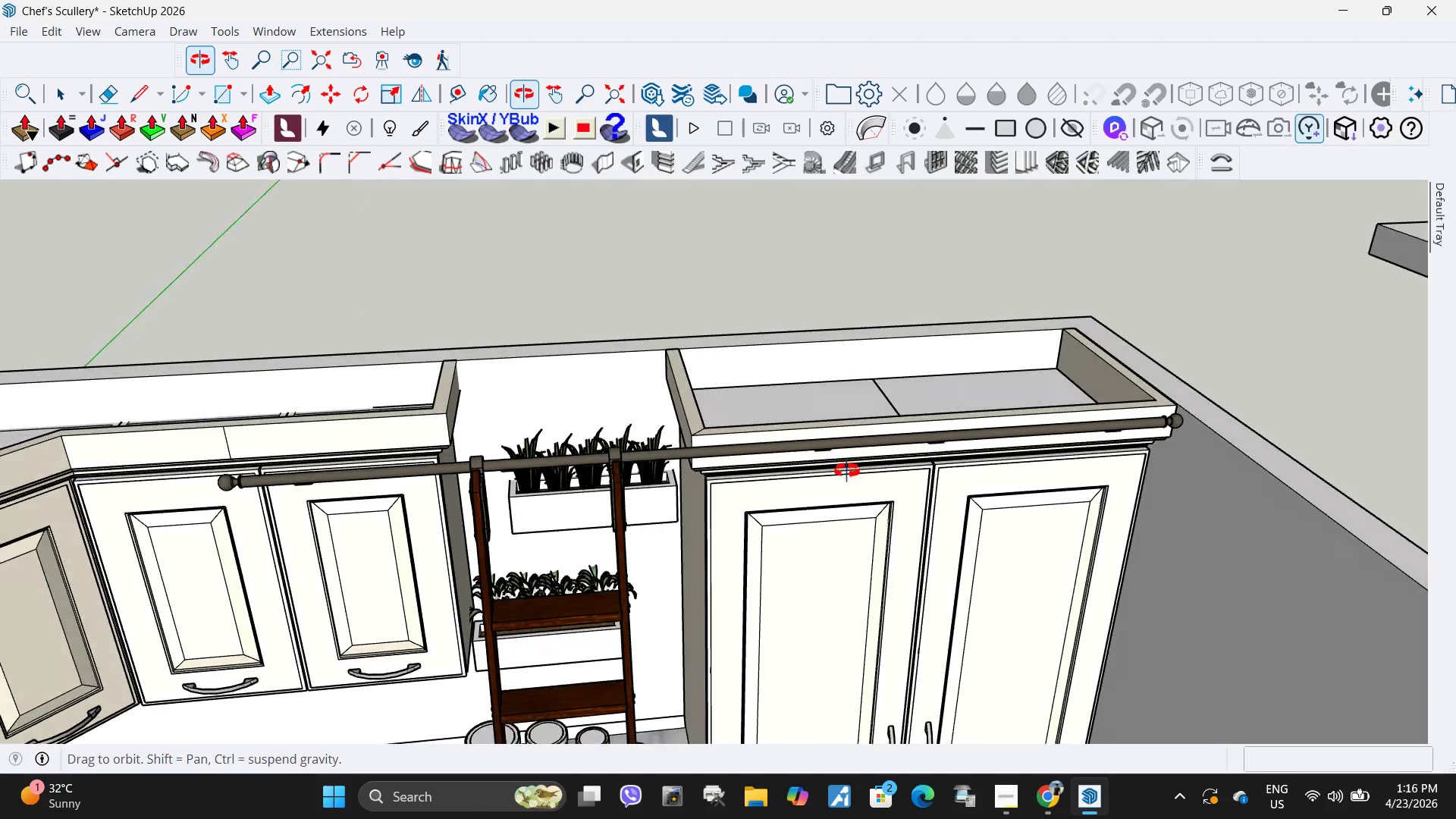 
scroll: coordinate [830, 485], scroll_direction: down, amount: 5.0
 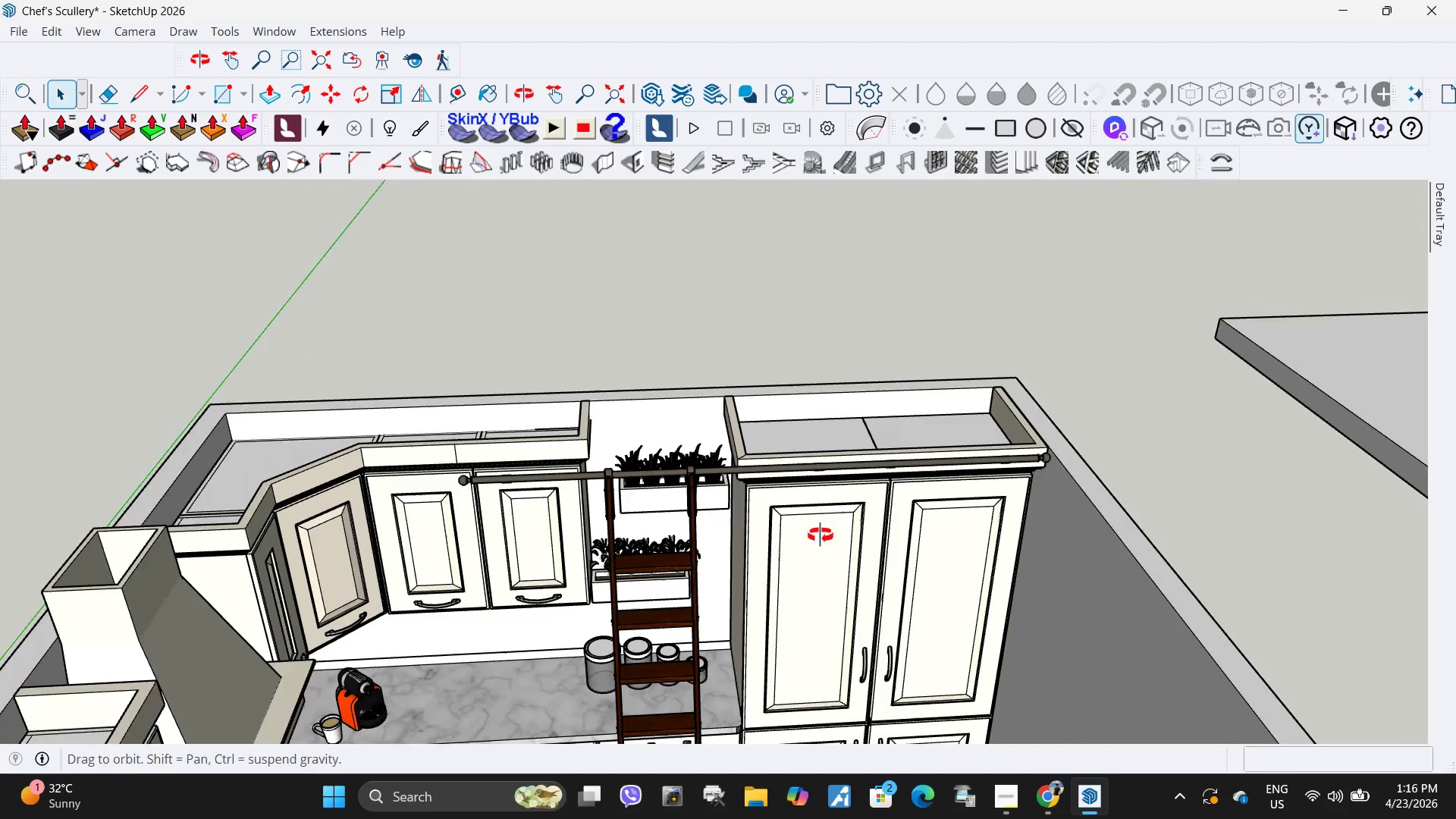 
double_click([585, 488])
 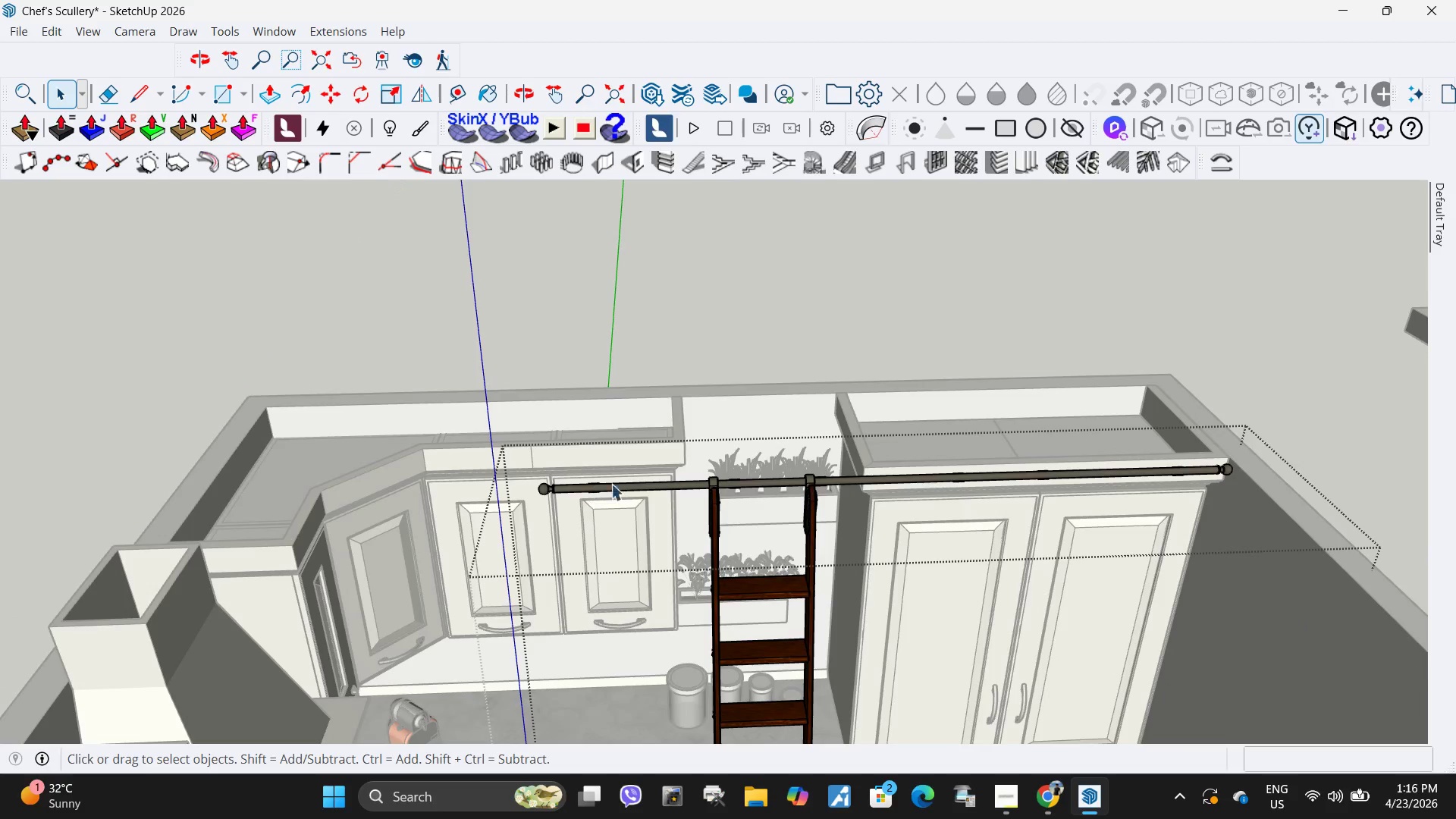 
scroll: coordinate [585, 488], scroll_direction: up, amount: 1.0
 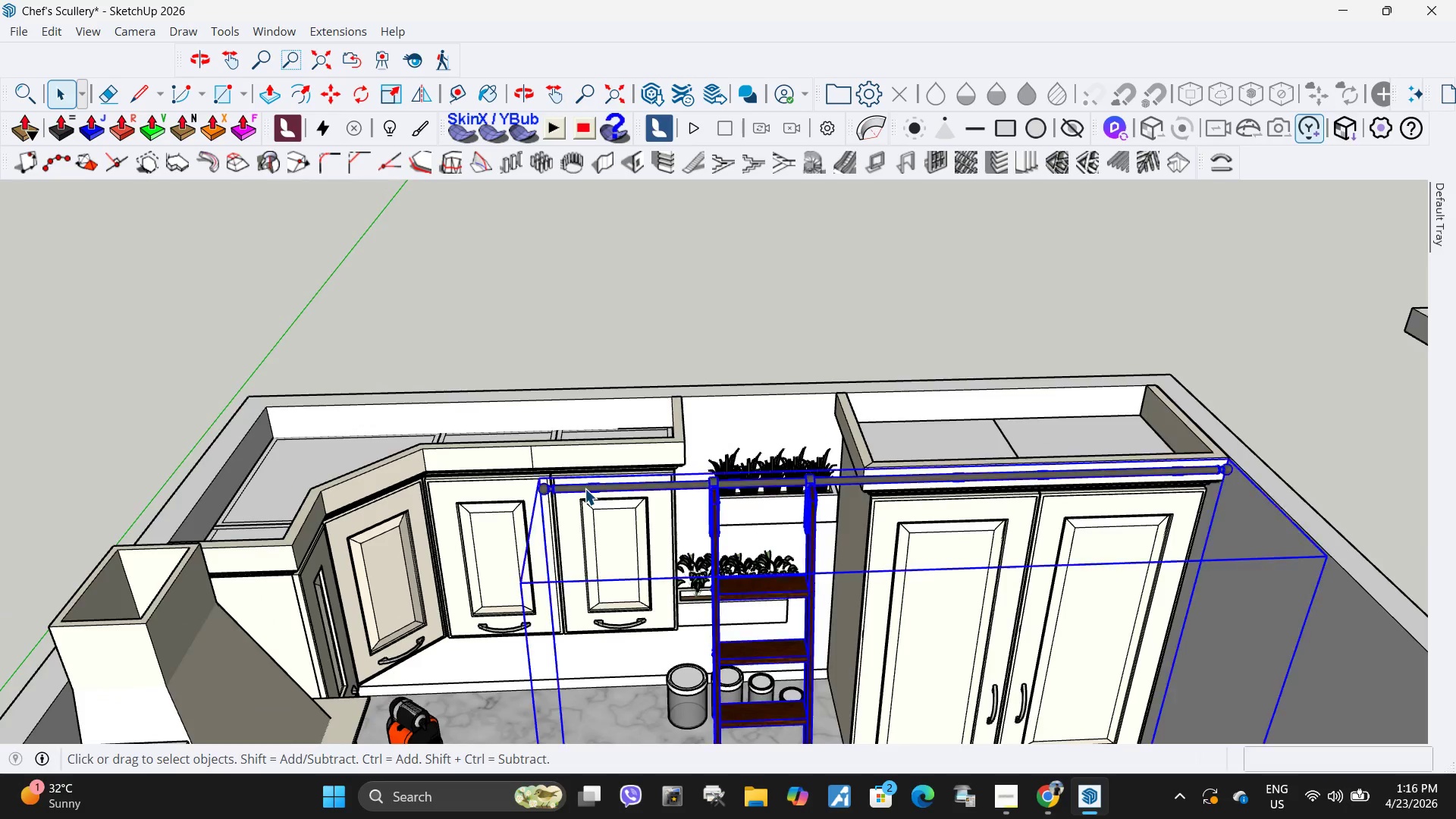 
scroll: coordinate [689, 481], scroll_direction: down, amount: 9.0
 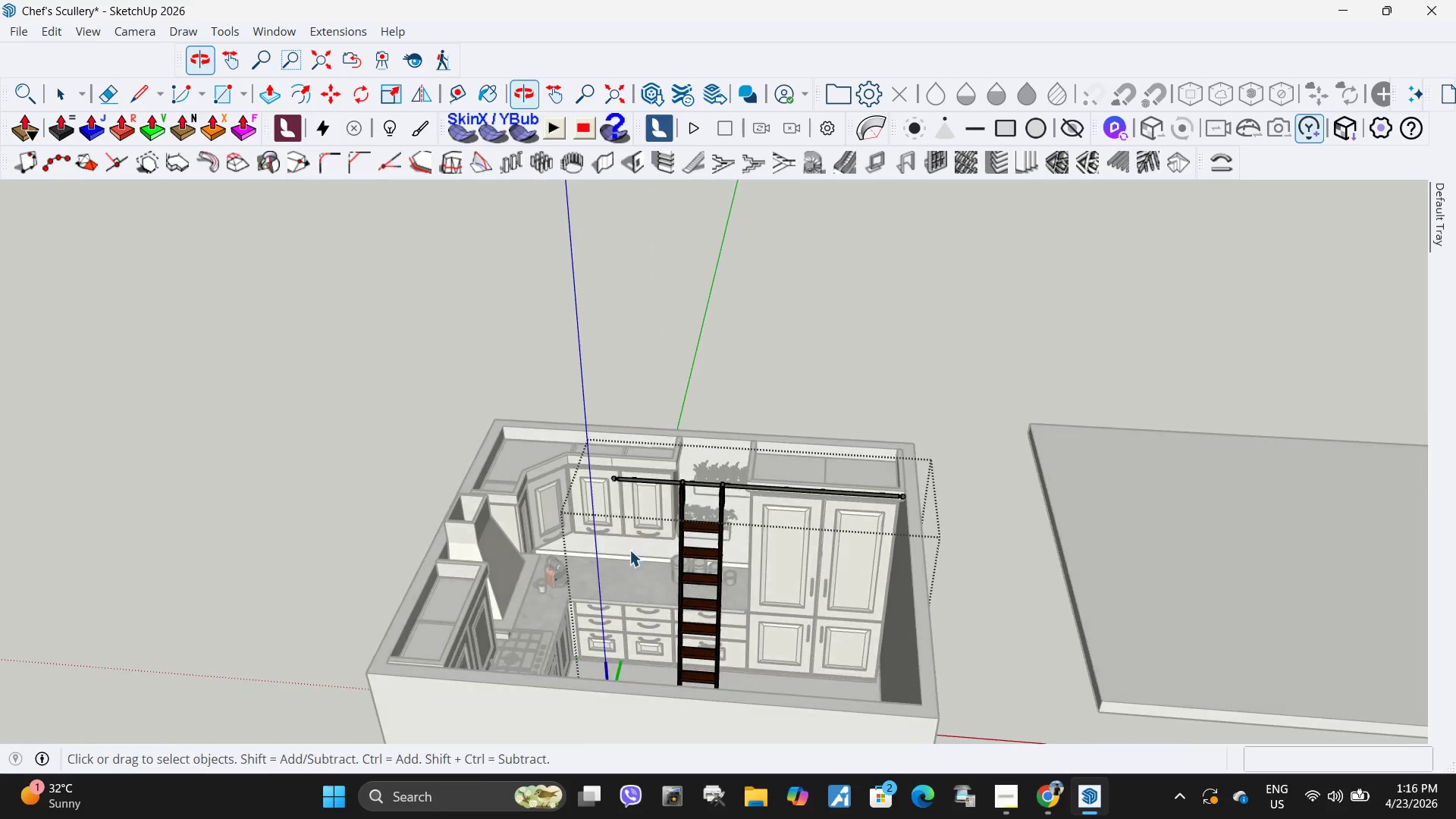 
left_click([711, 466])
 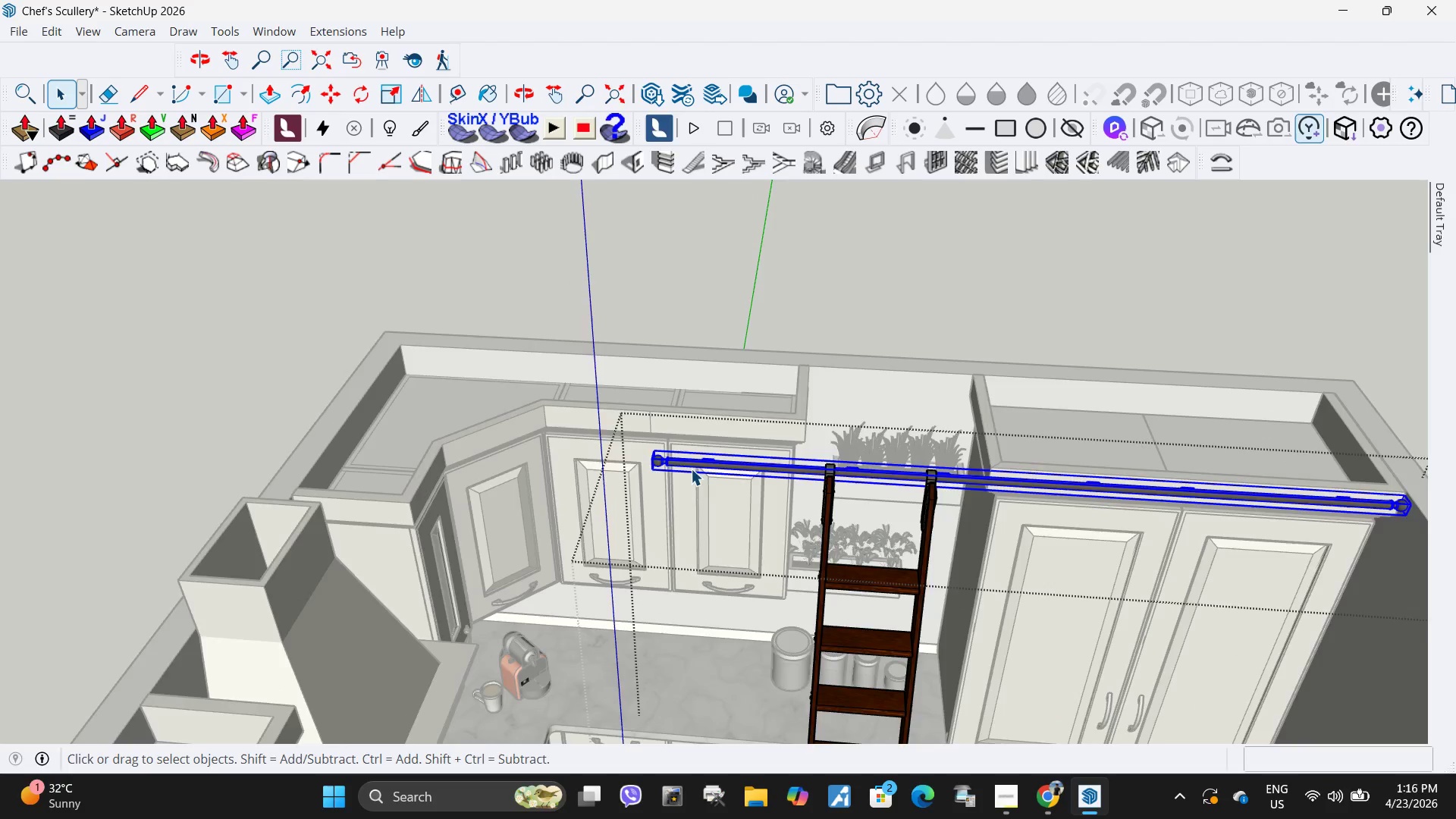 
scroll: coordinate [613, 484], scroll_direction: up, amount: 8.0
 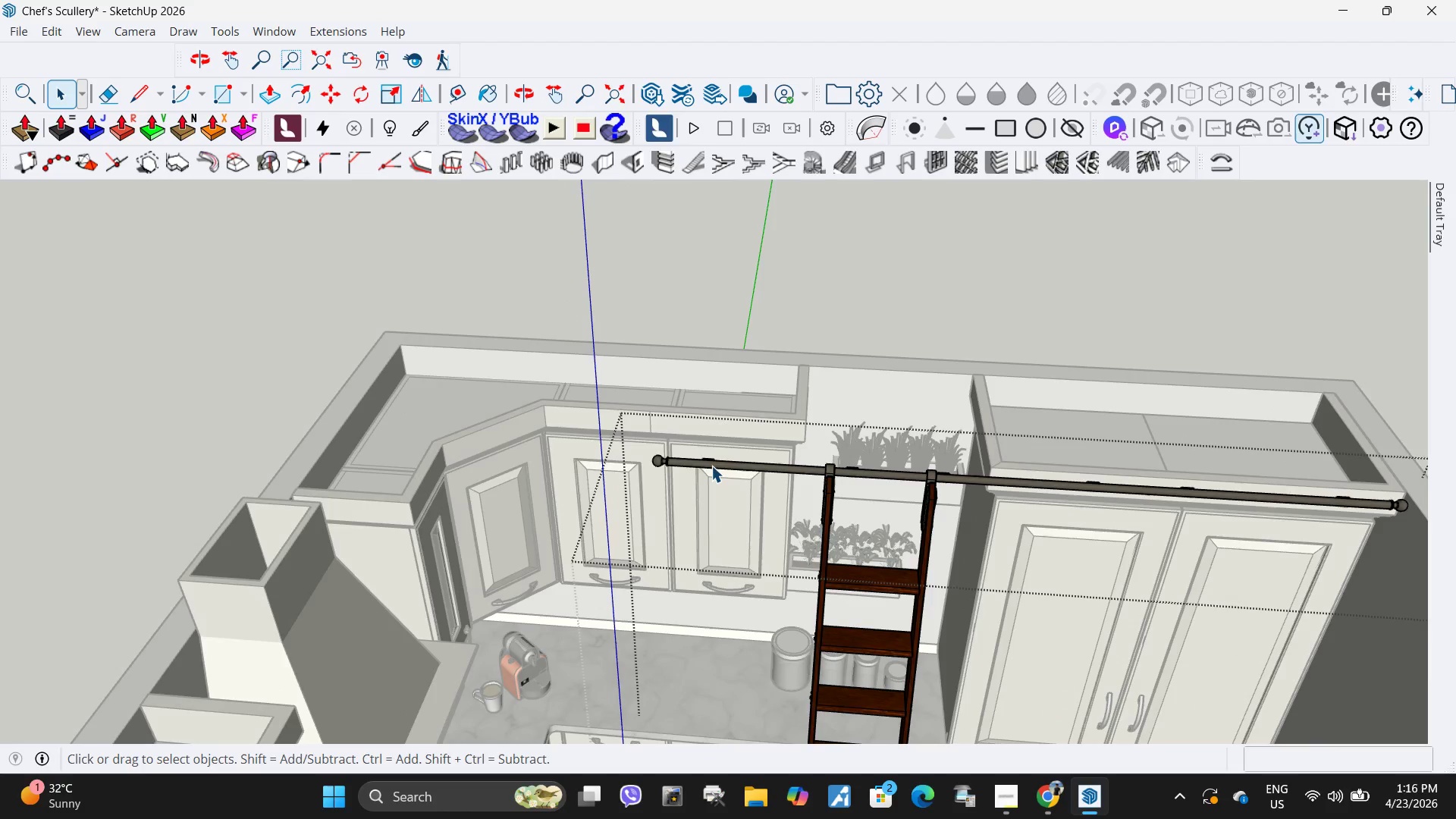 
left_click([679, 474])
 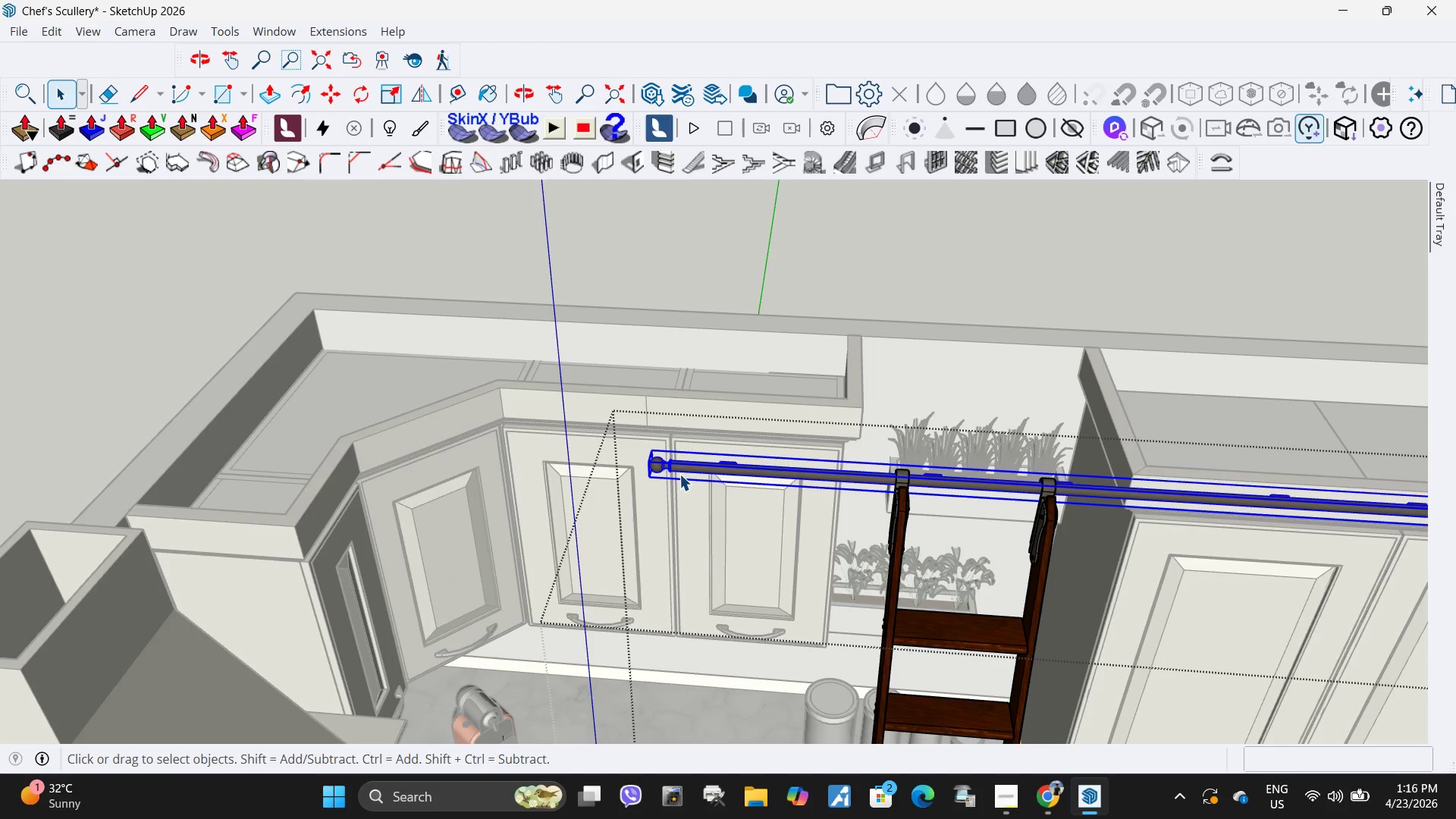 
scroll: coordinate [659, 451], scroll_direction: up, amount: 3.0
 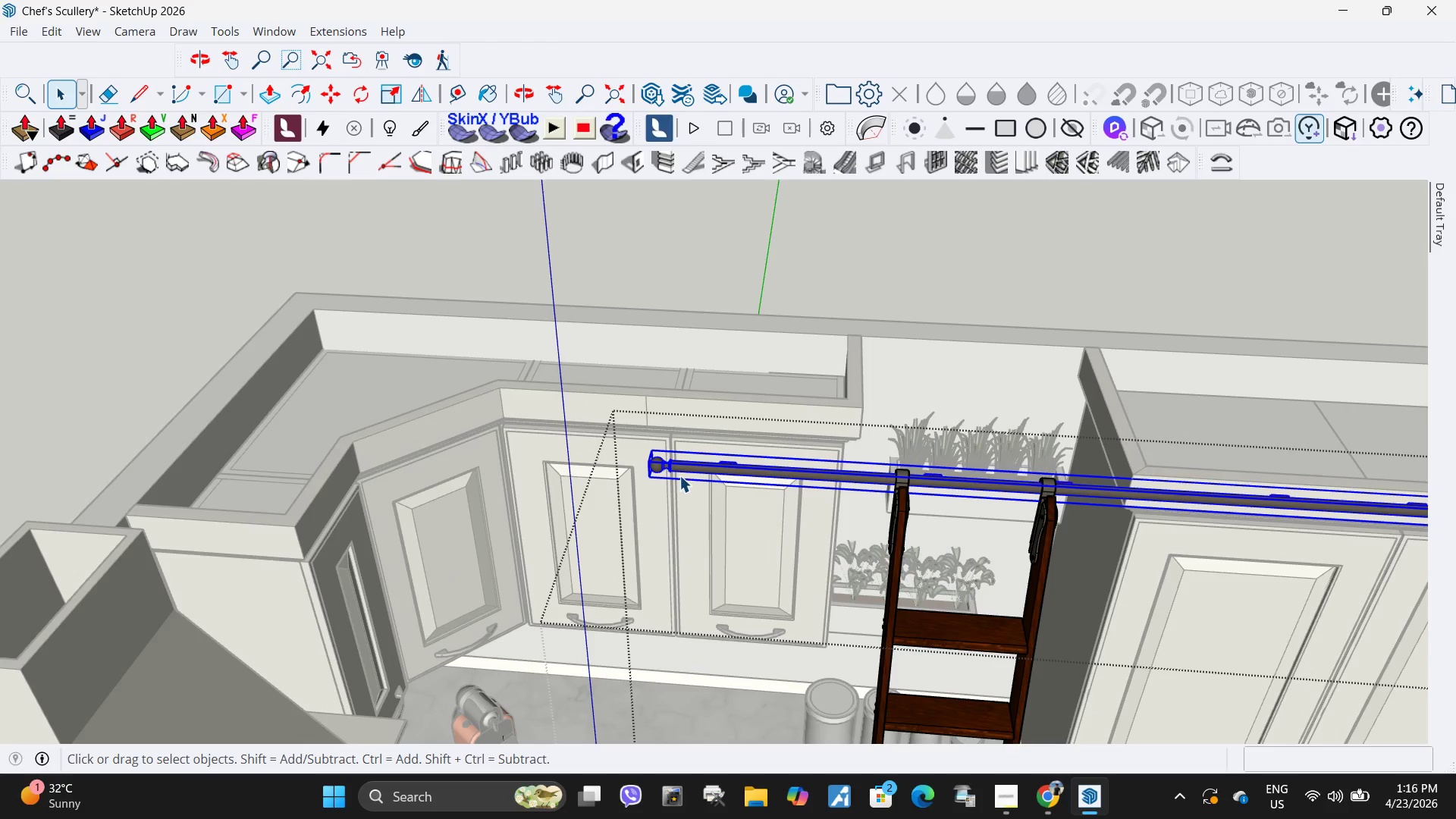 
double_click([679, 474])
 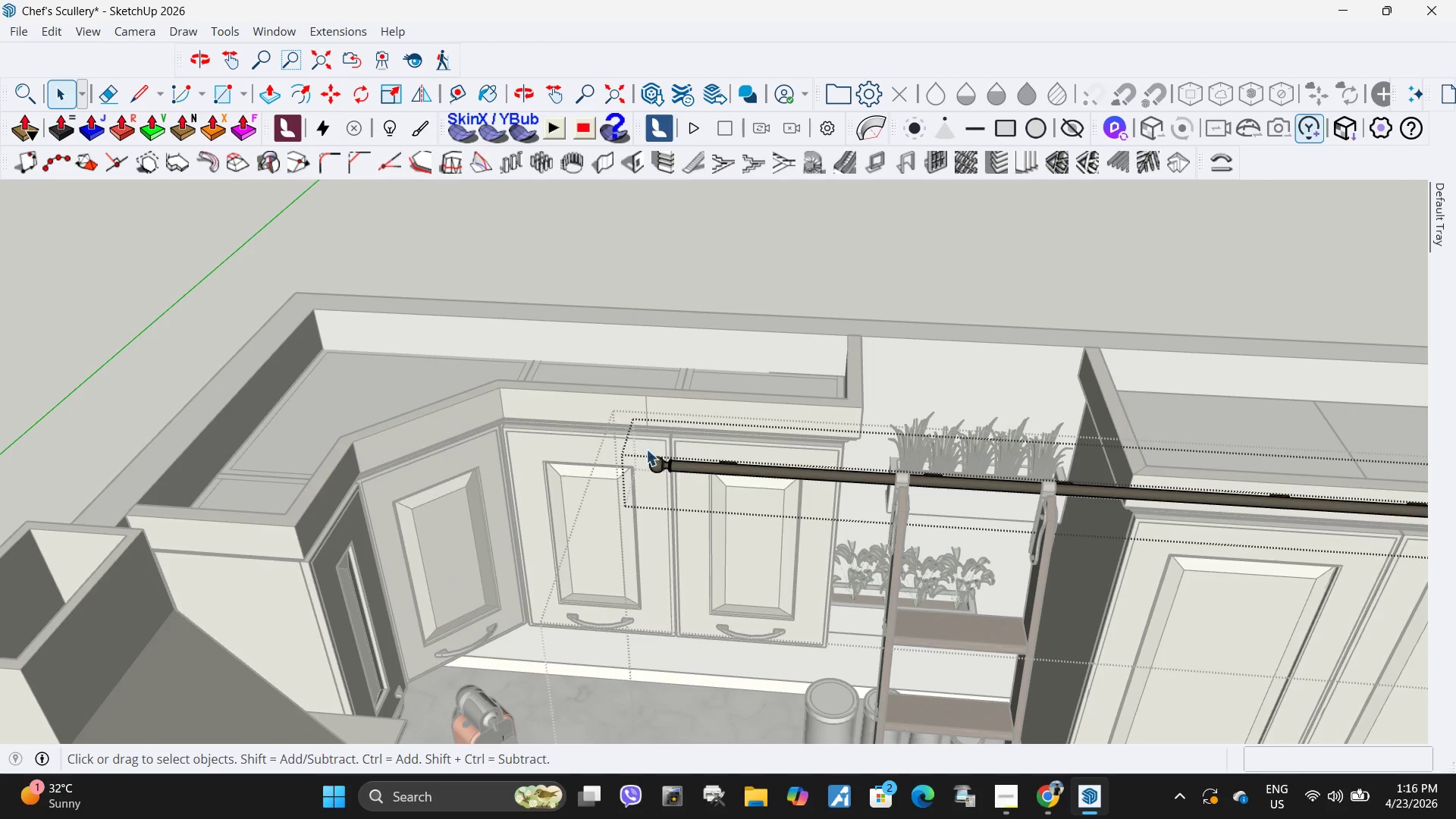 
left_click_drag(start_coordinate=[613, 419], to_coordinate=[705, 523])
 